 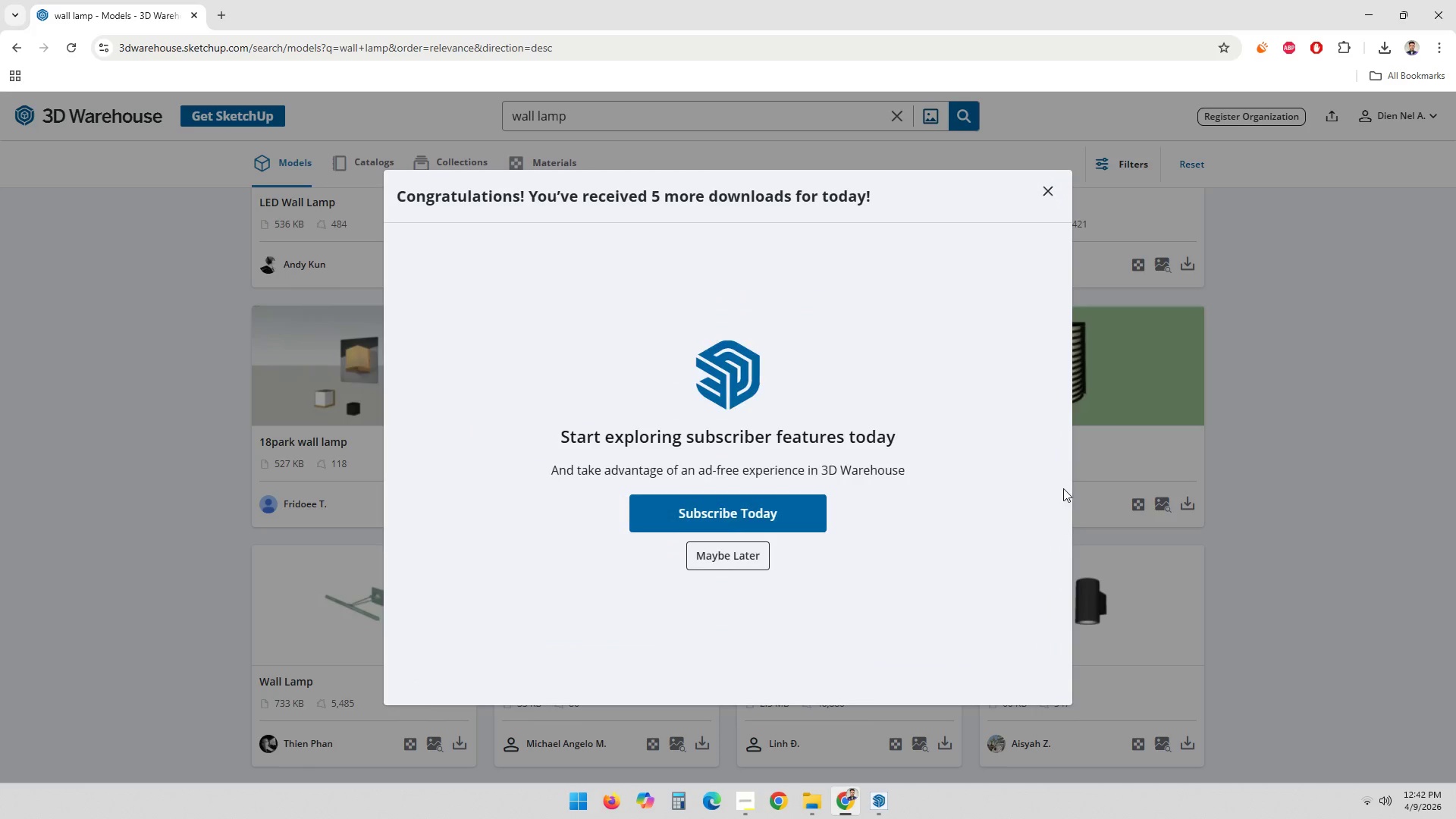 
left_click([743, 562])
 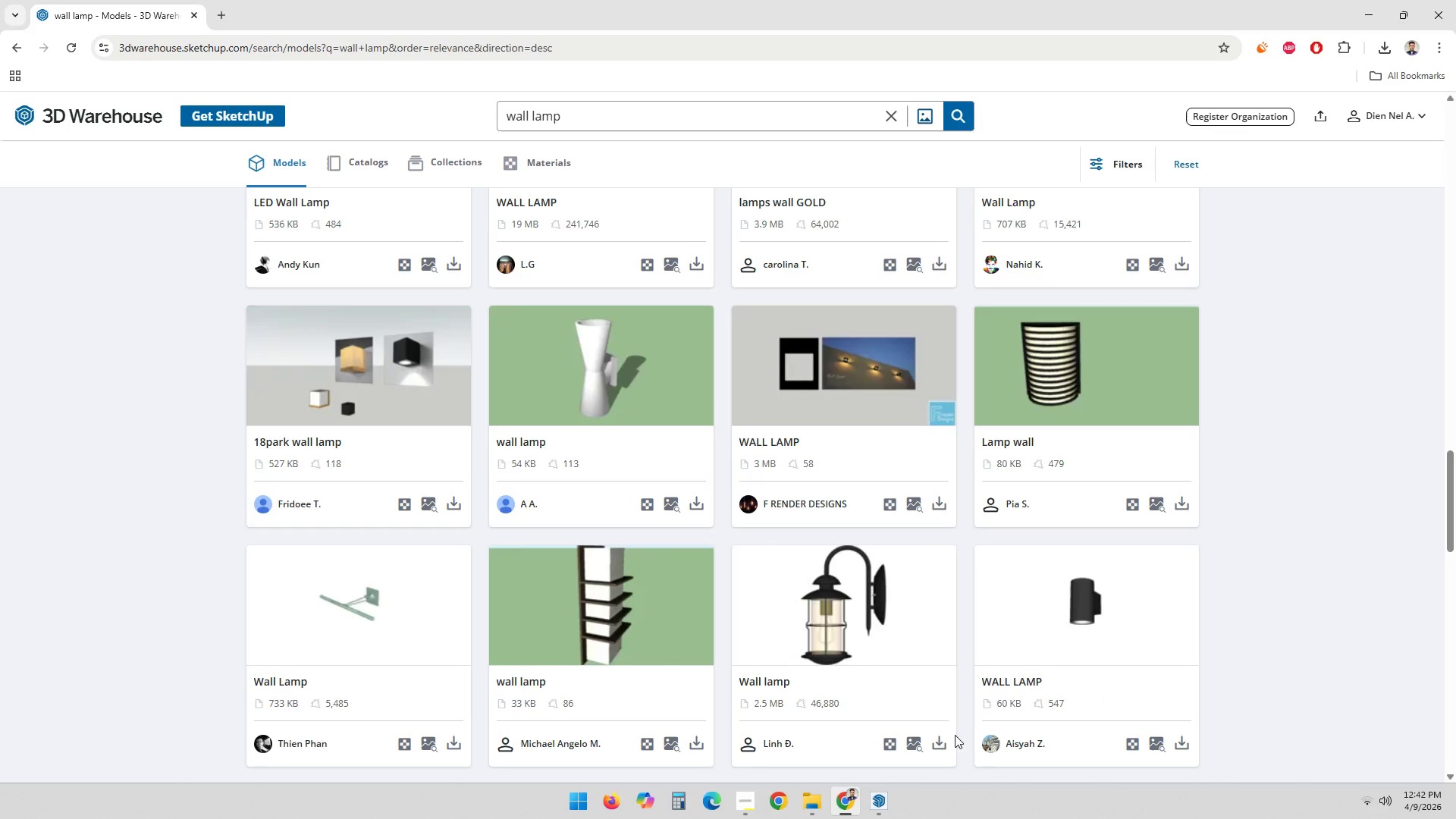 
left_click([943, 744])
 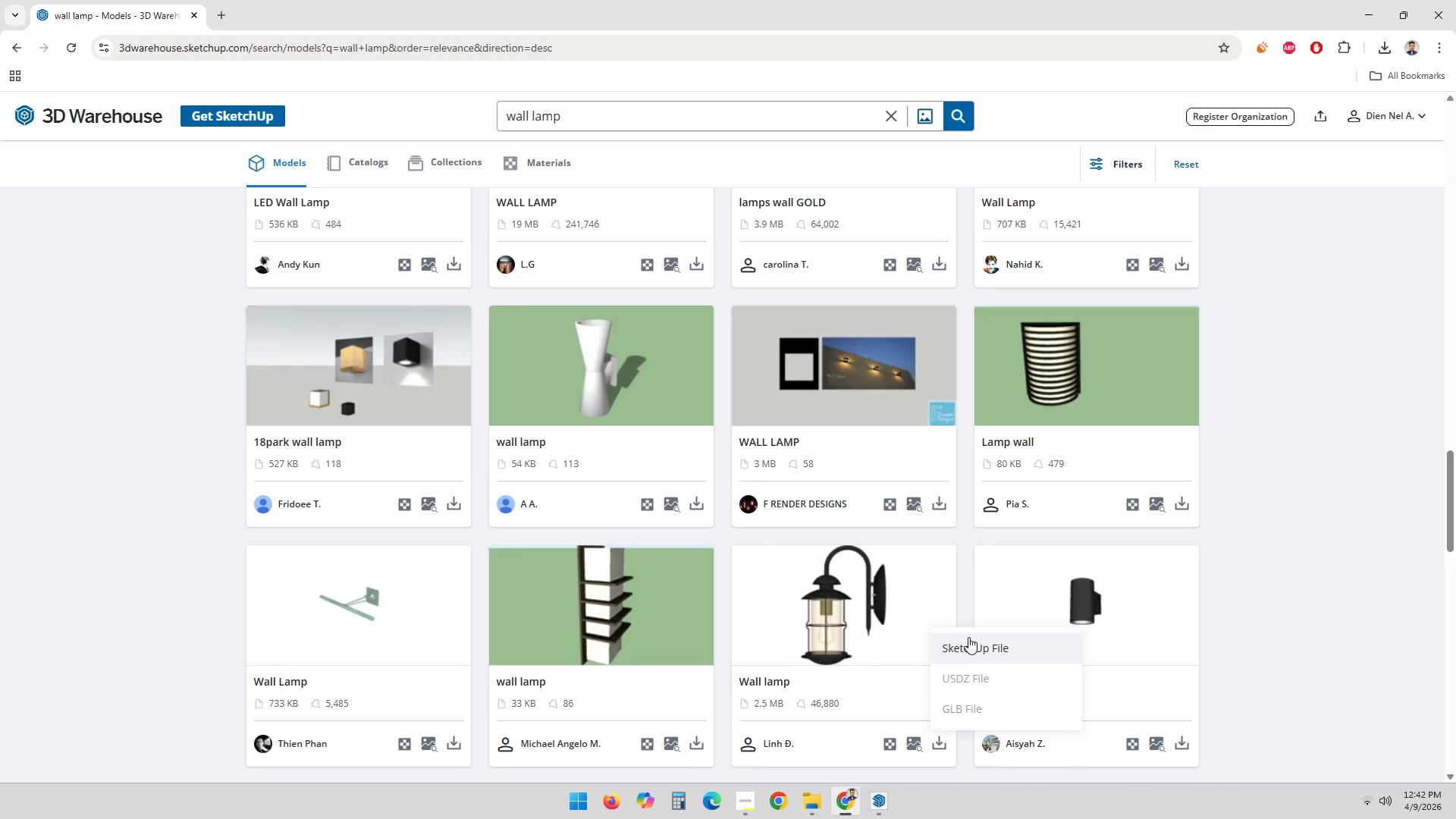 
left_click([963, 650])
 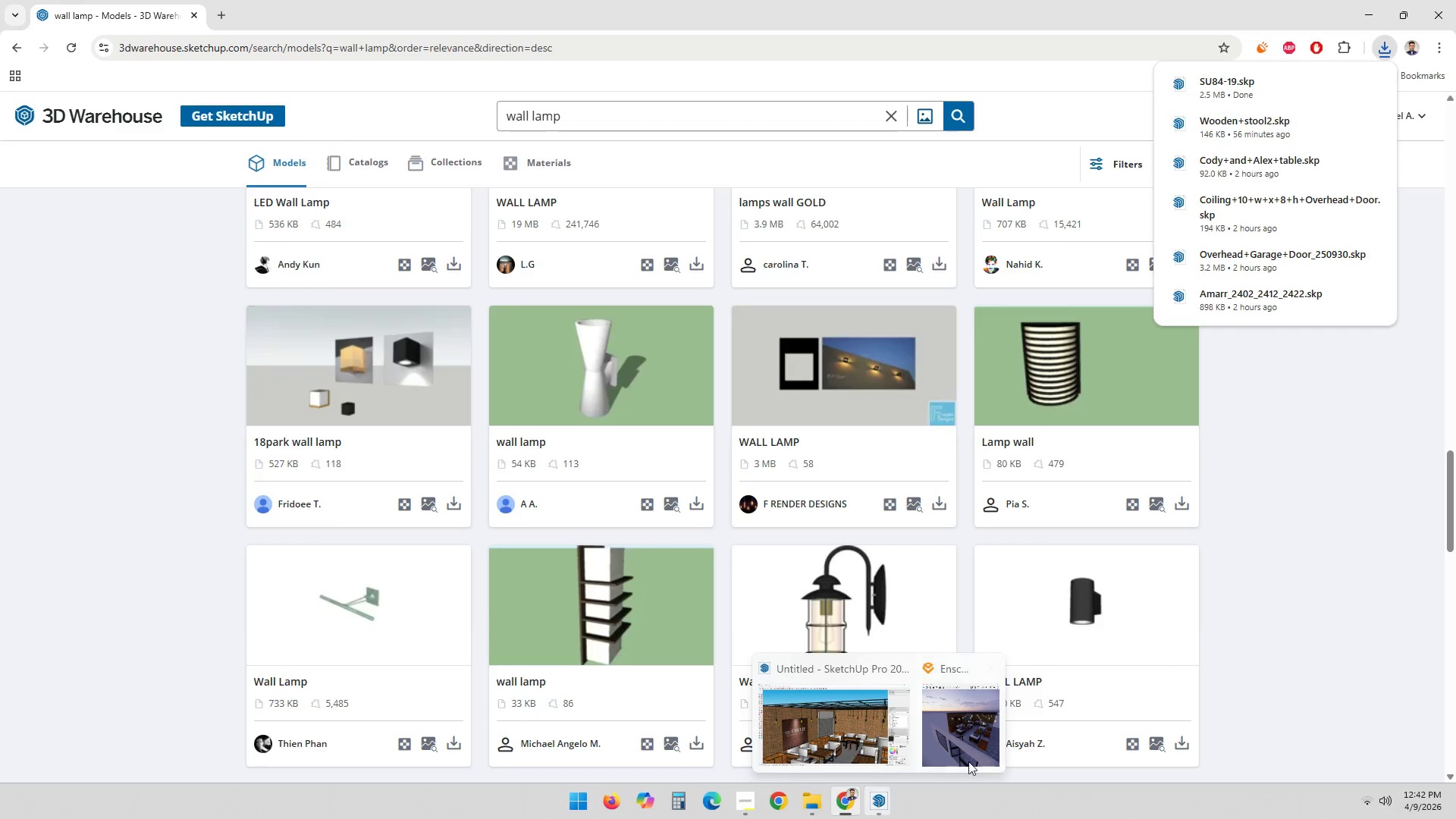 
wait(10.62)
 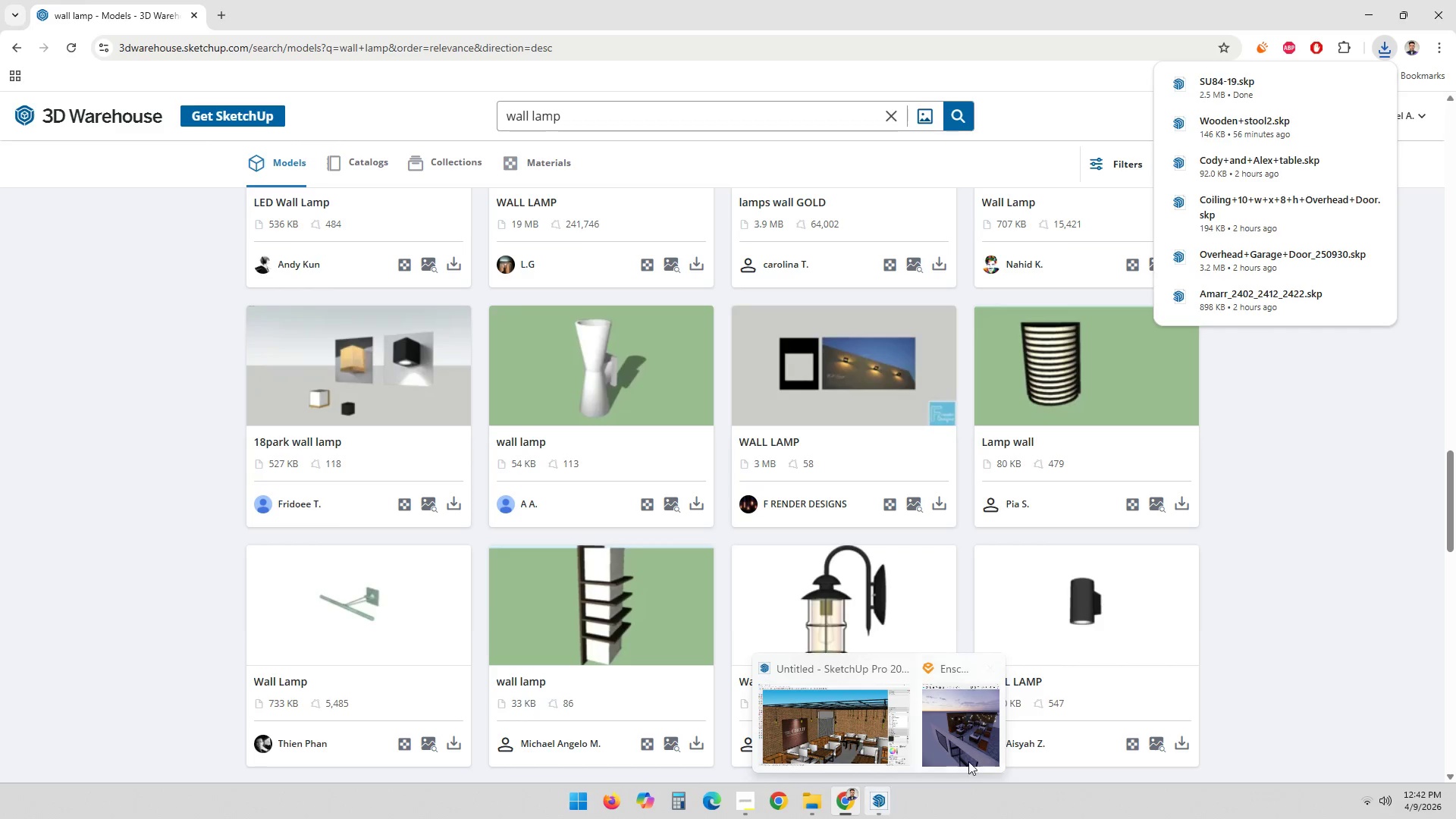 
left_click([848, 730])
 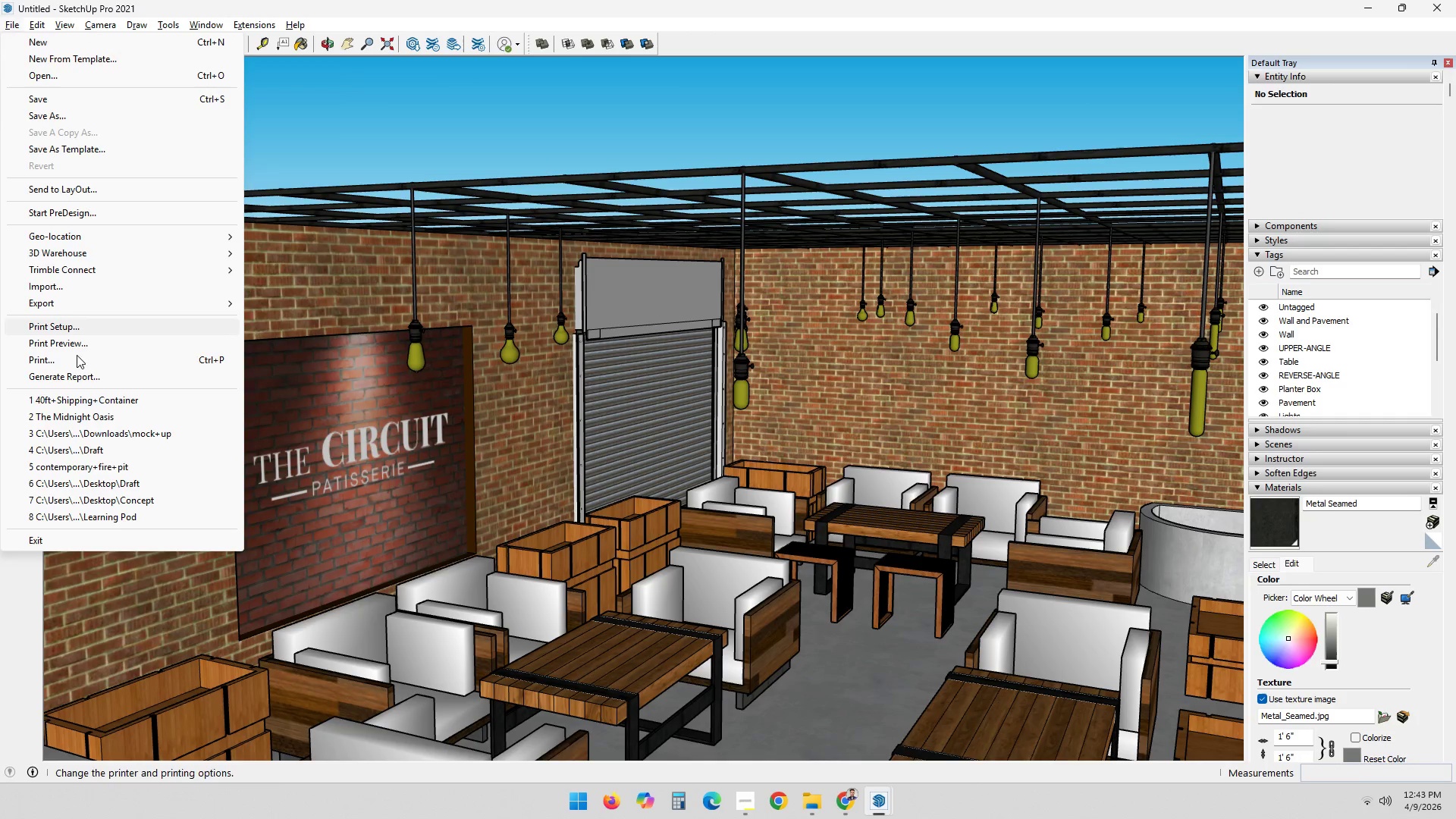 
left_click([718, 108])
 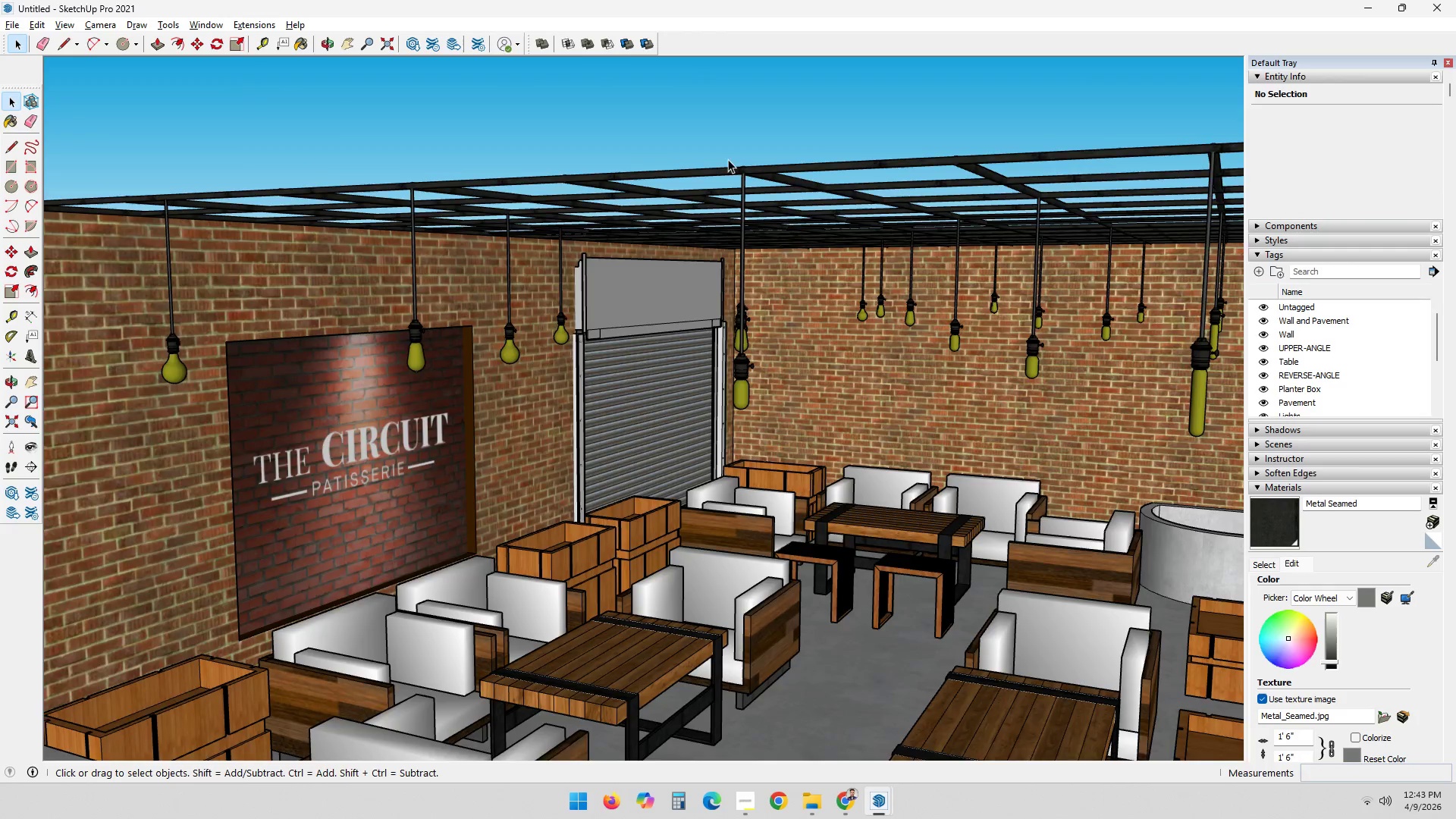 
scroll: coordinate [840, 298], scroll_direction: down, amount: 11.0
 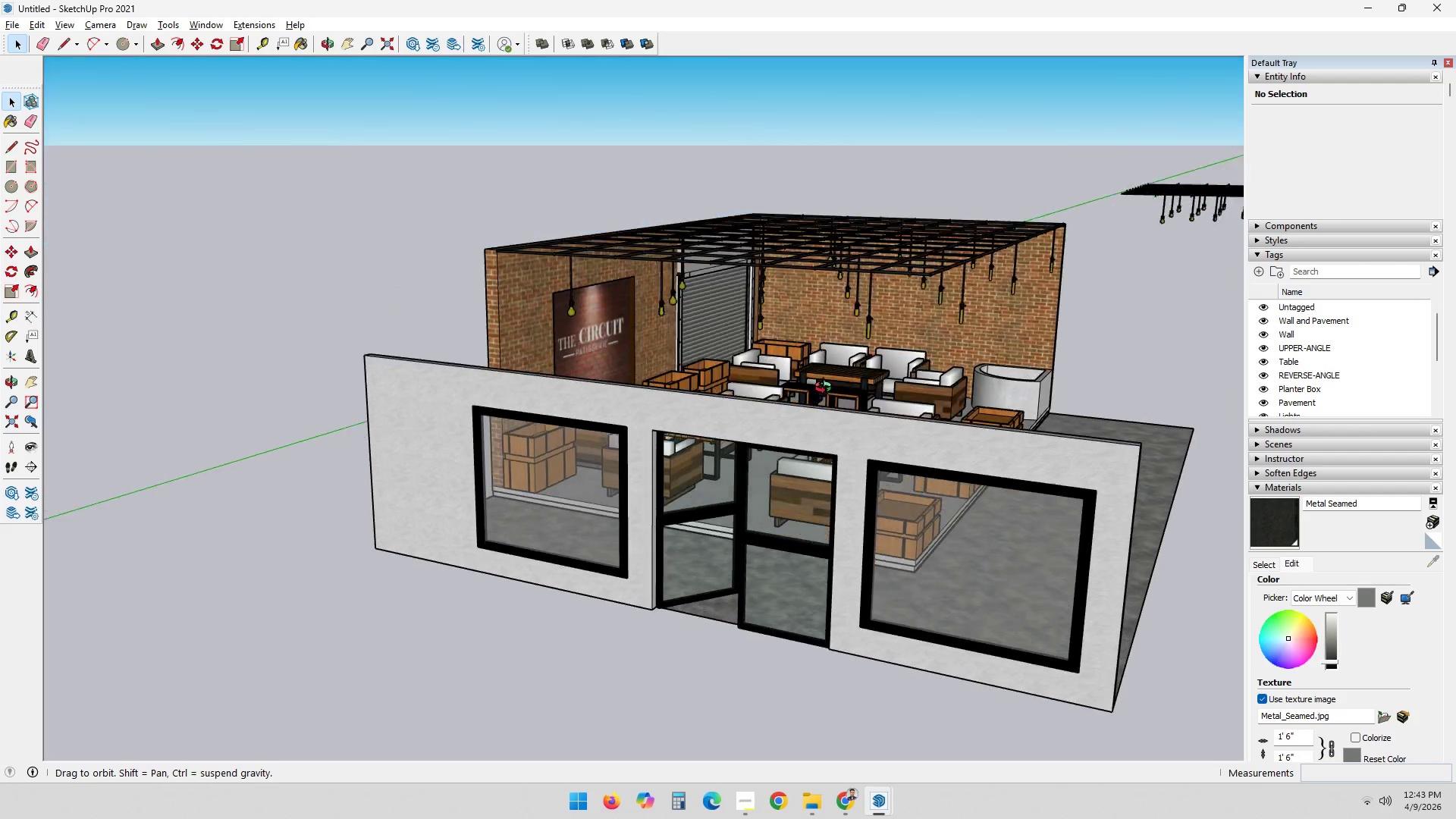 
hold_key(key=ShiftLeft, duration=0.47)
 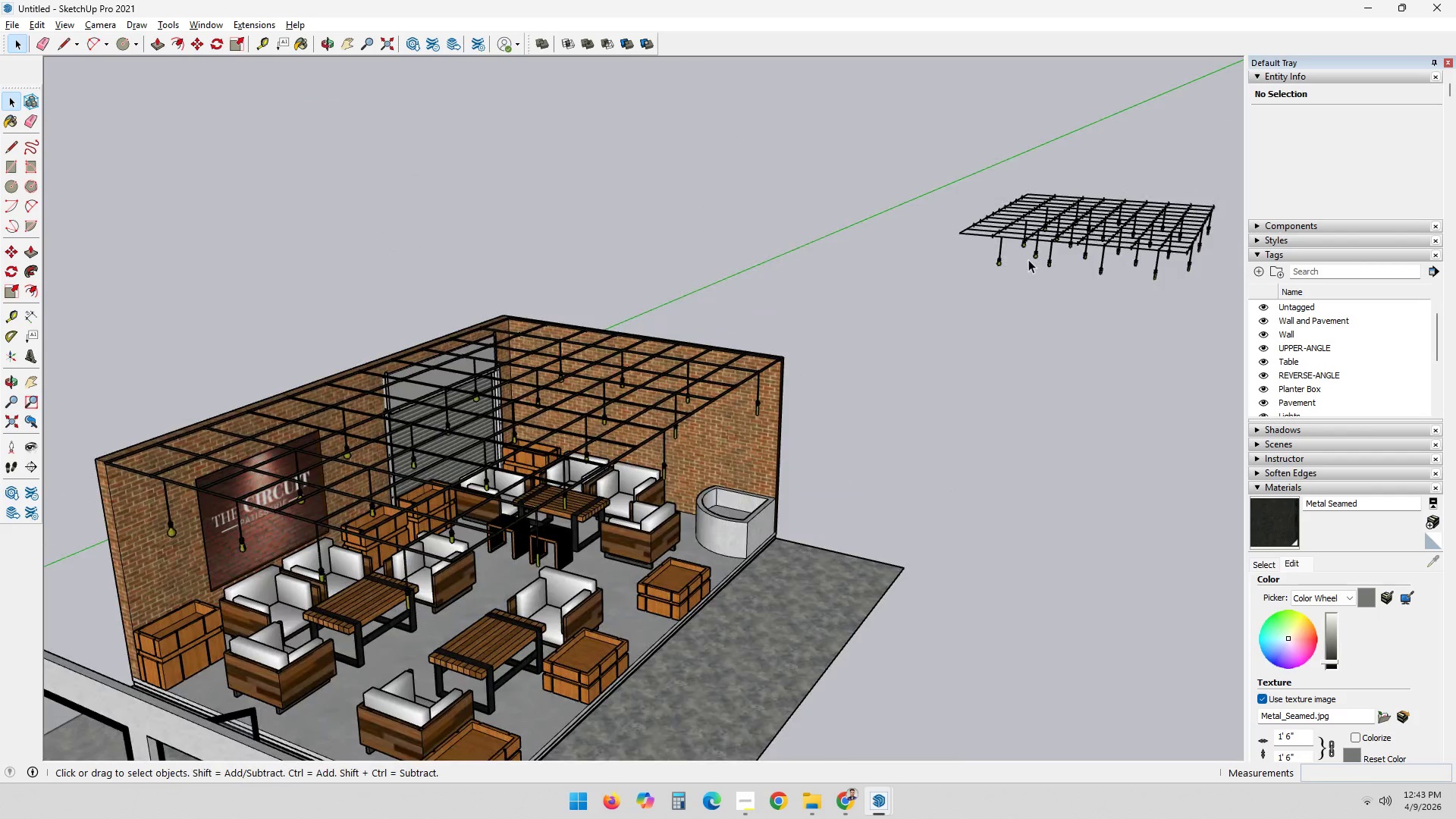 
hold_key(key=ShiftLeft, duration=0.42)
 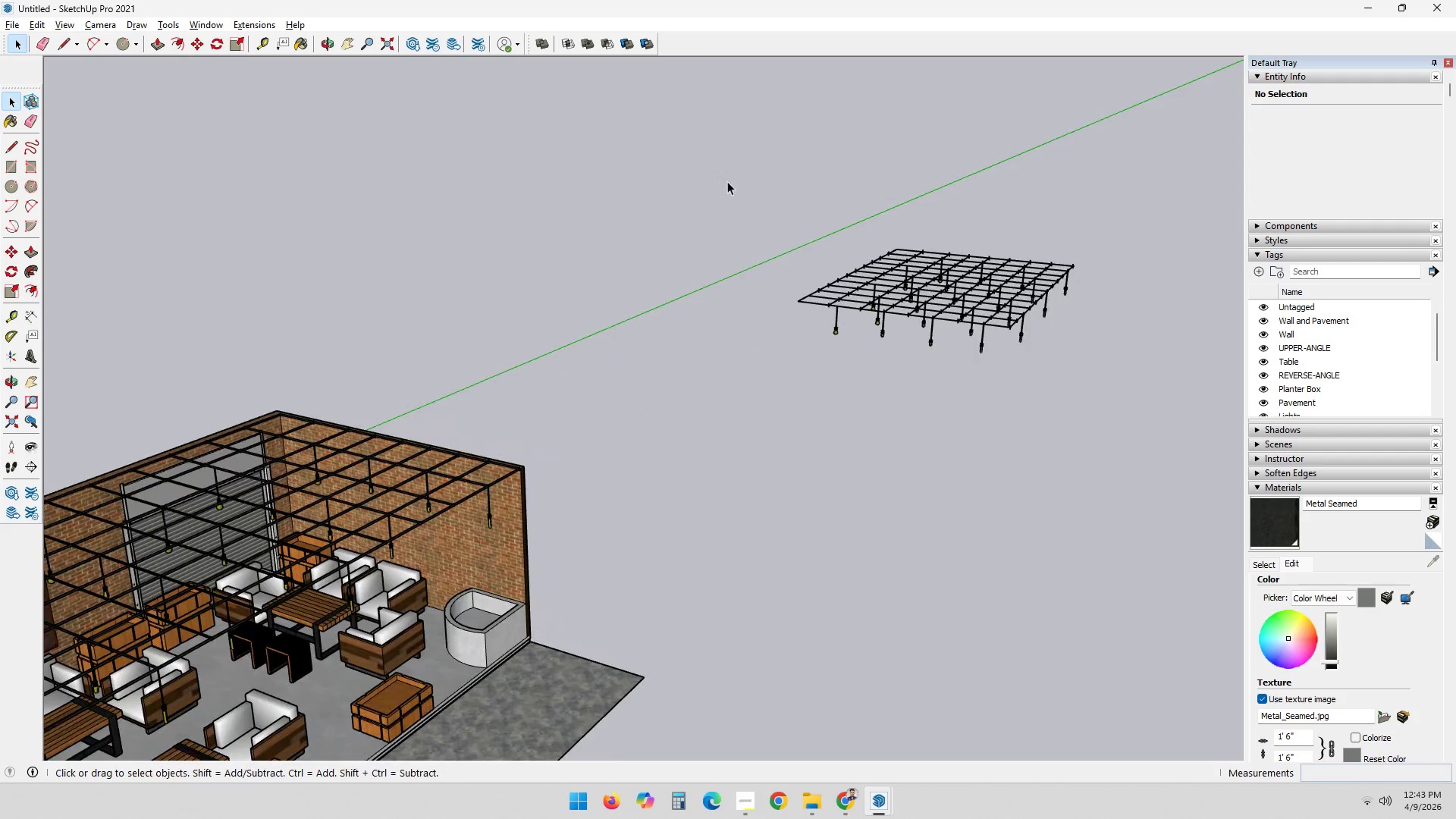 
left_click_drag(start_coordinate=[707, 135], to_coordinate=[1125, 510])
 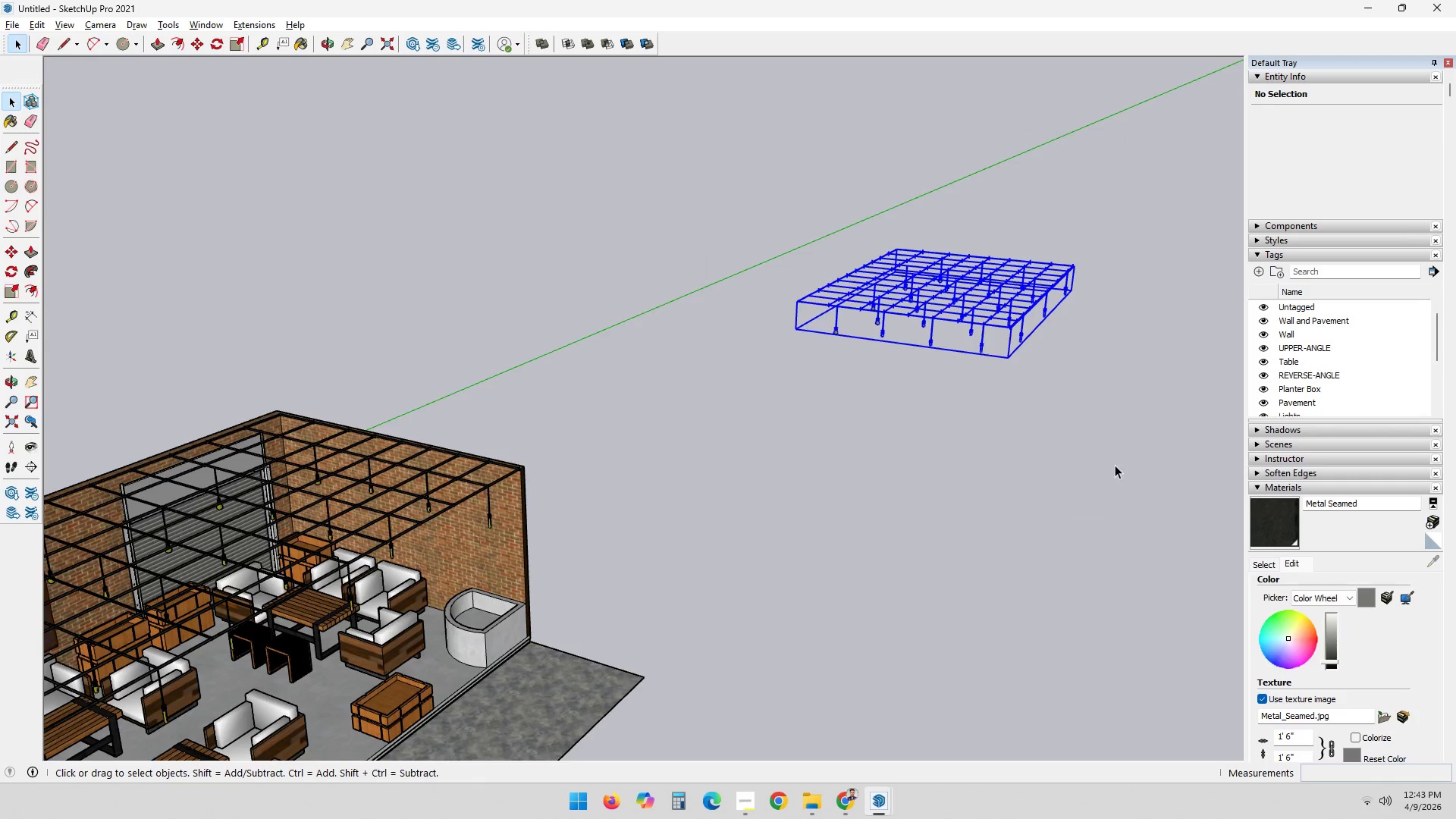 
key(Delete)
 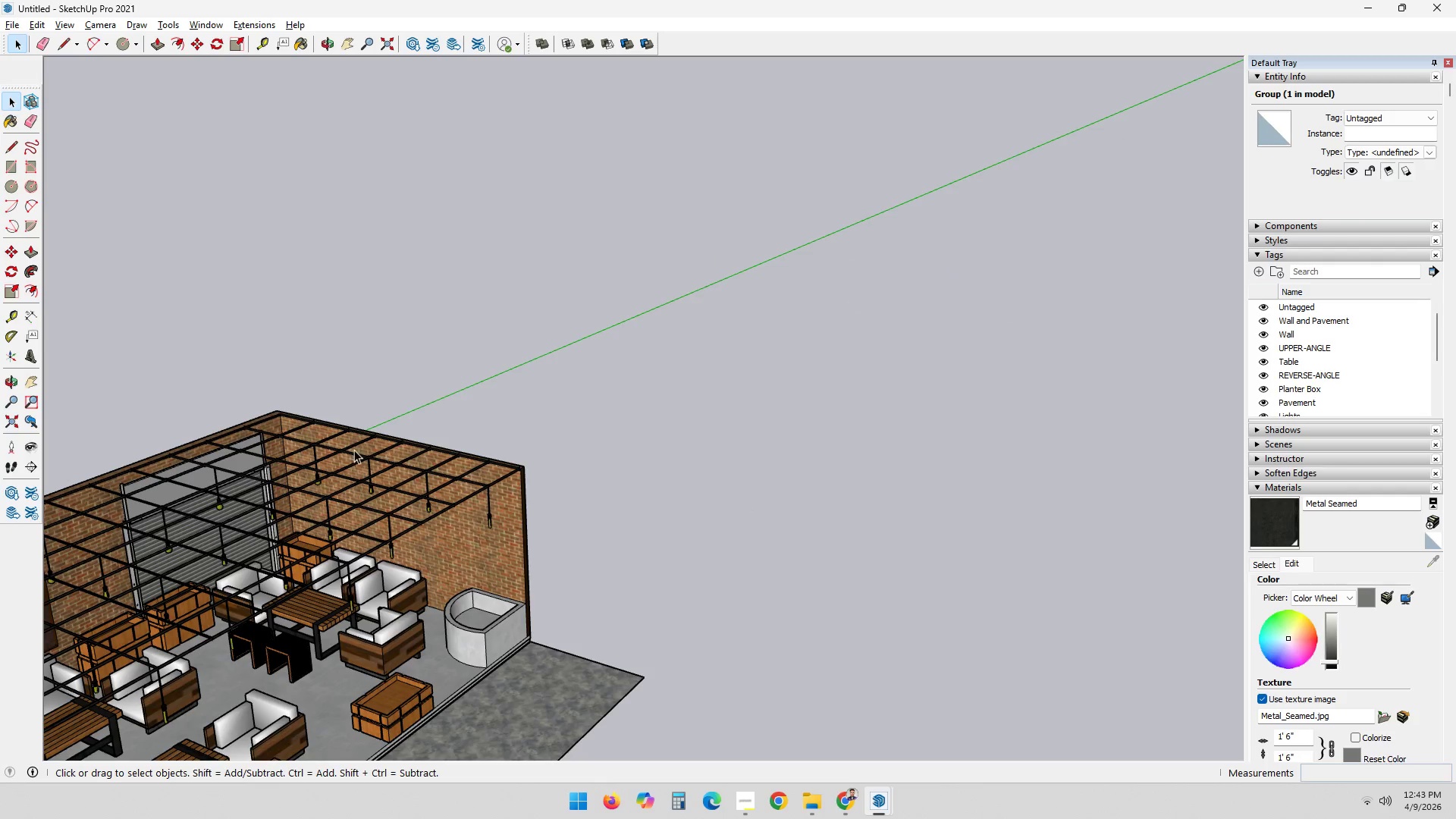 
hold_key(key=ShiftLeft, duration=0.55)
 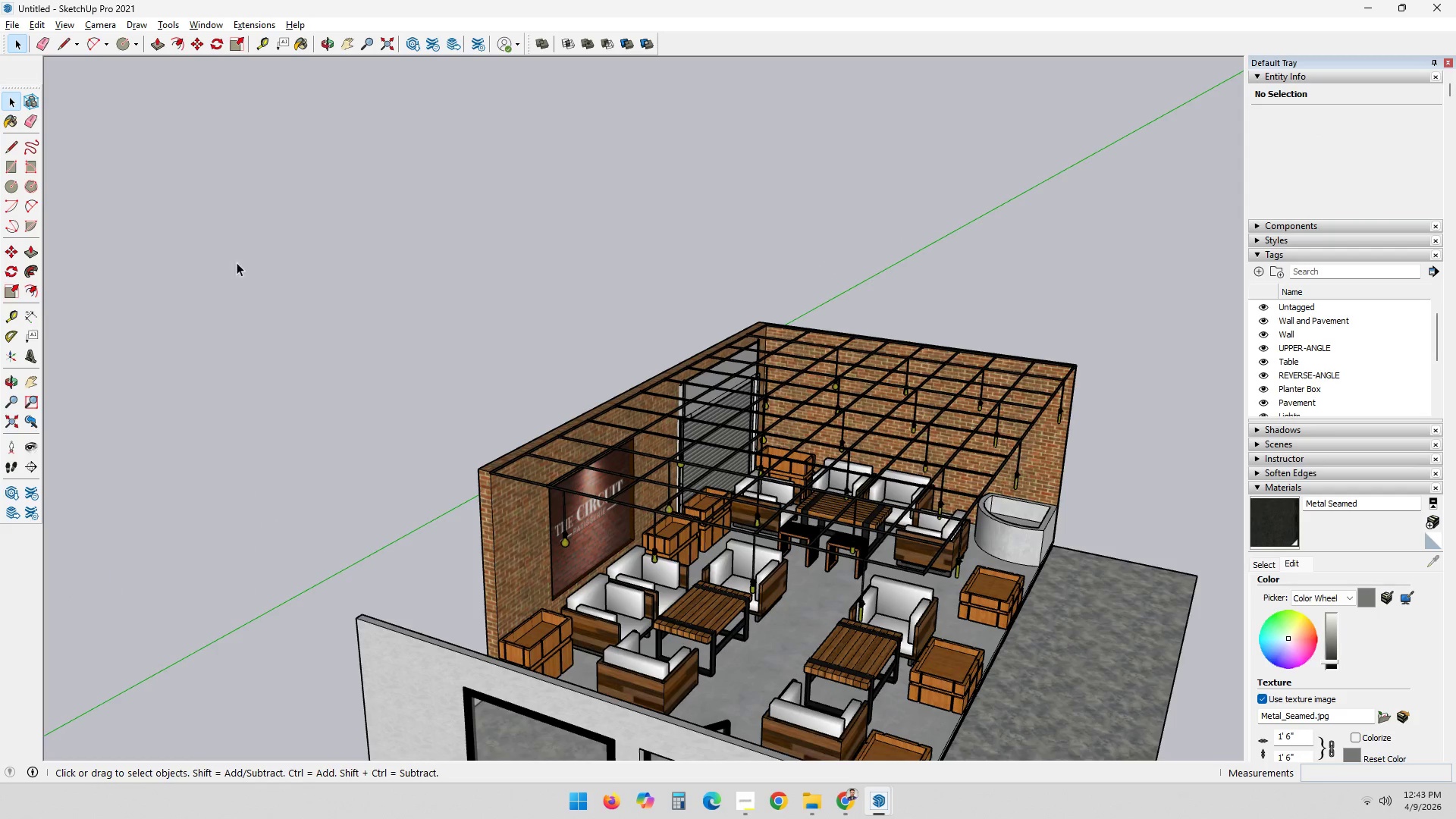 
mouse_move([11, 37])
 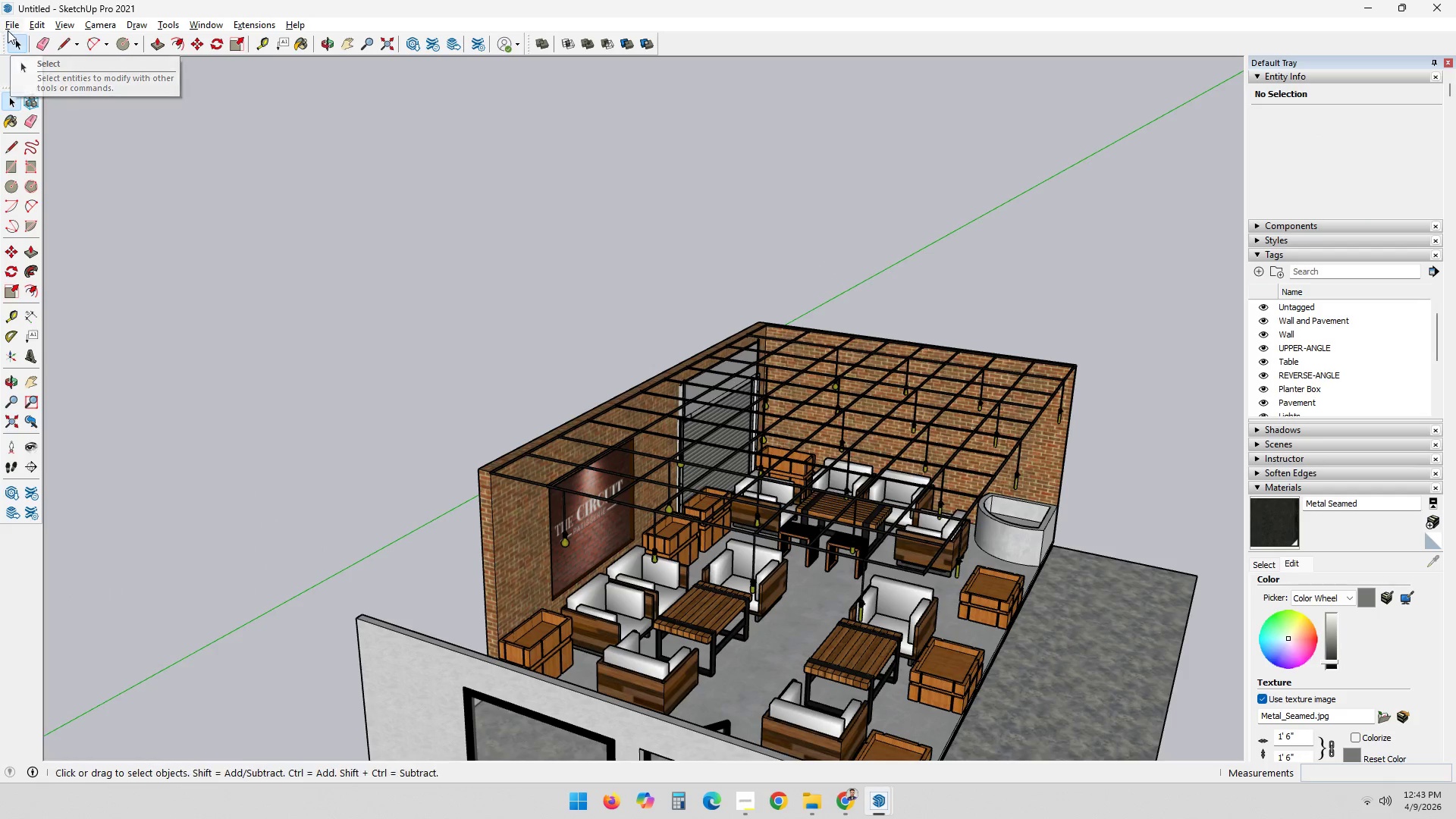 
left_click([8, 27])
 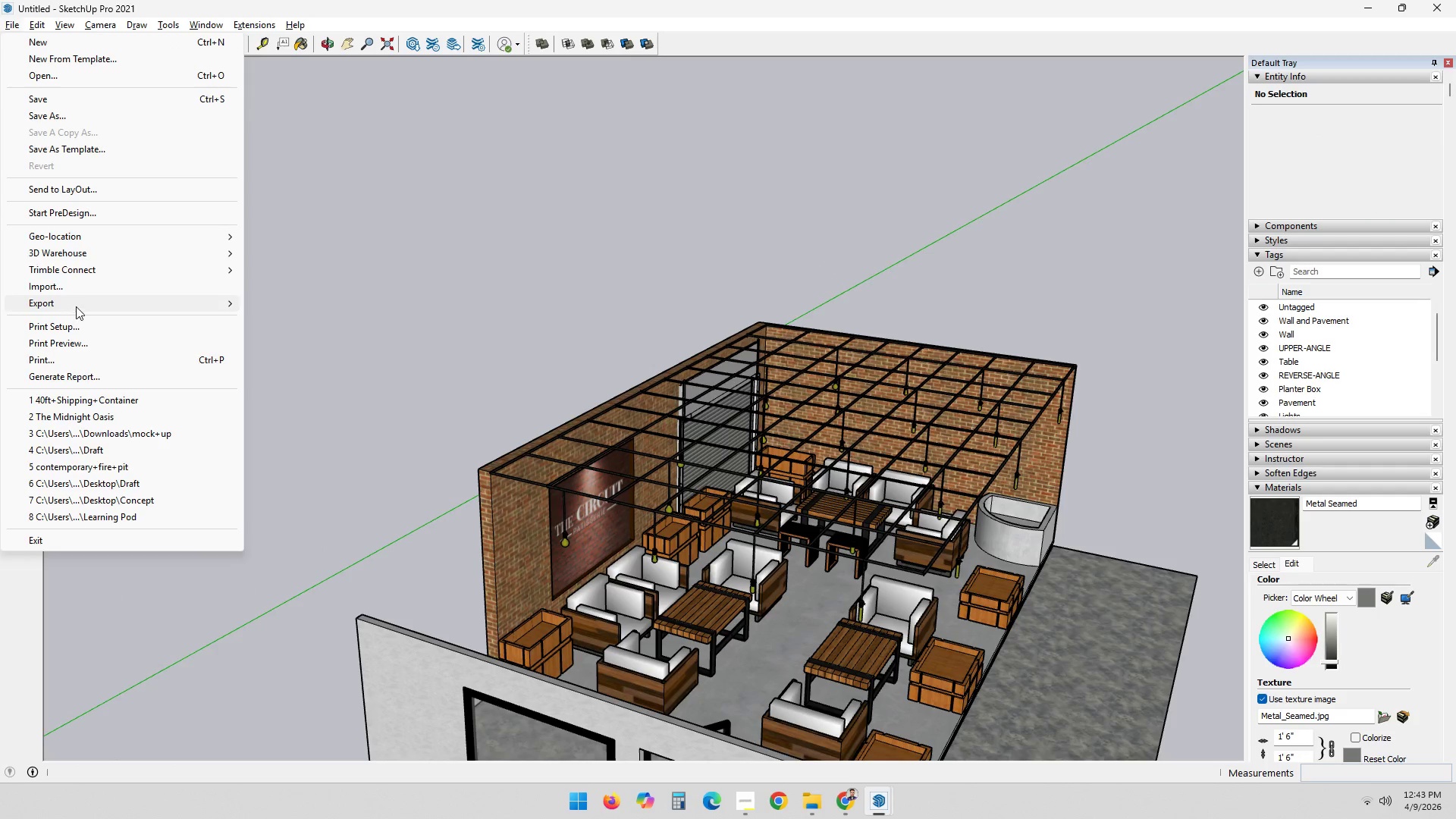 
left_click([77, 290])
 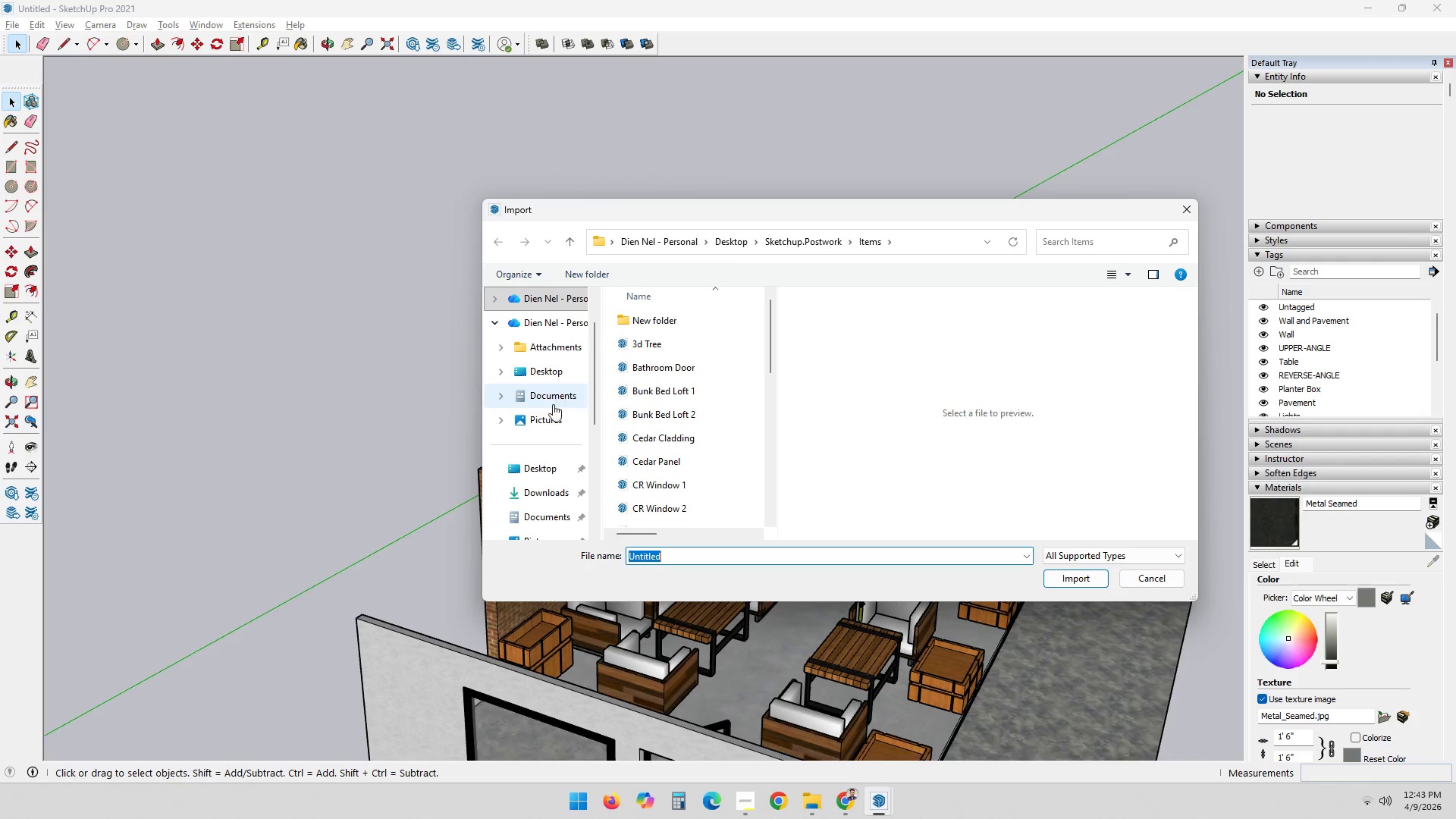 
wait(5.23)
 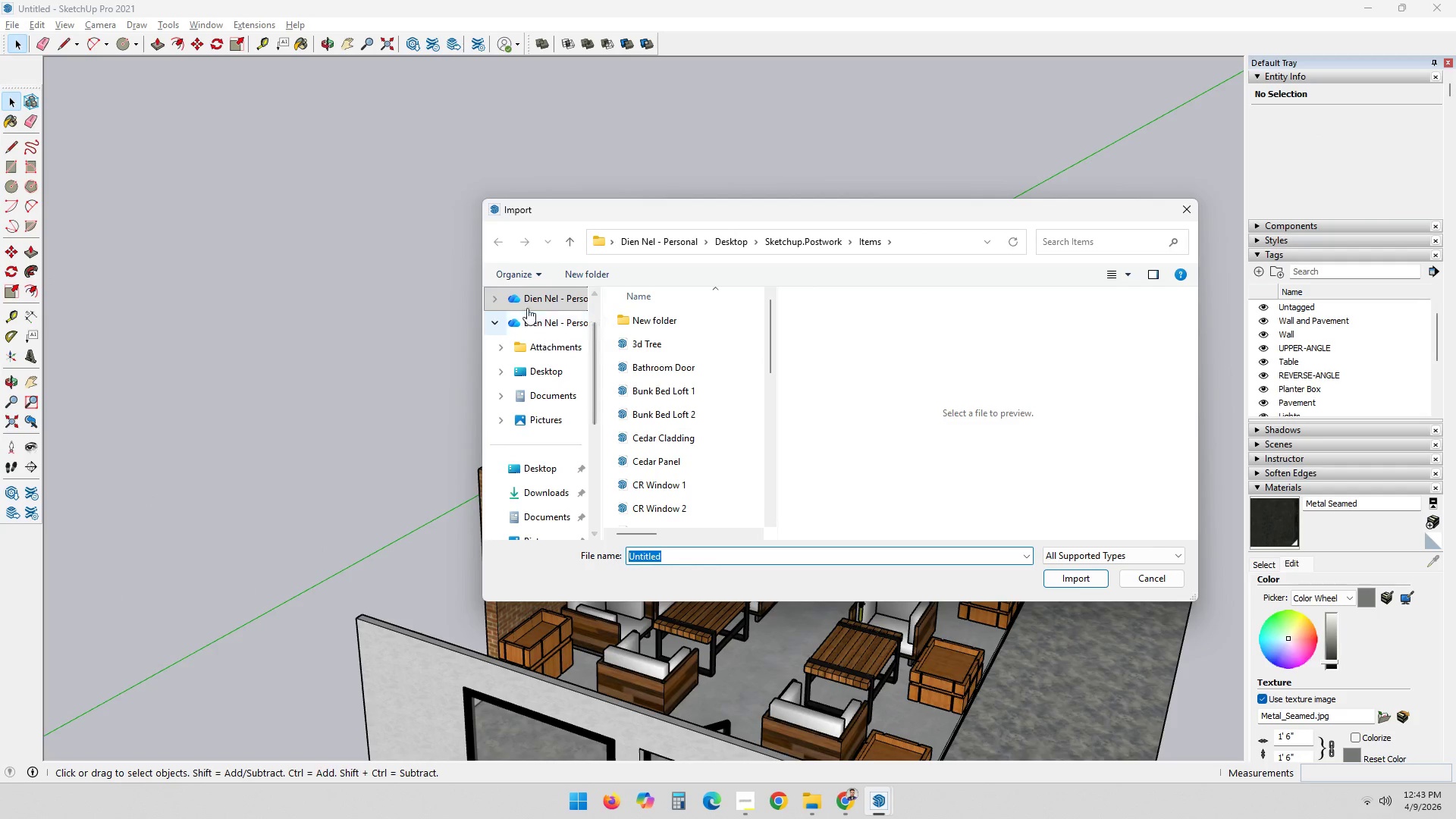 
left_click([543, 496])
 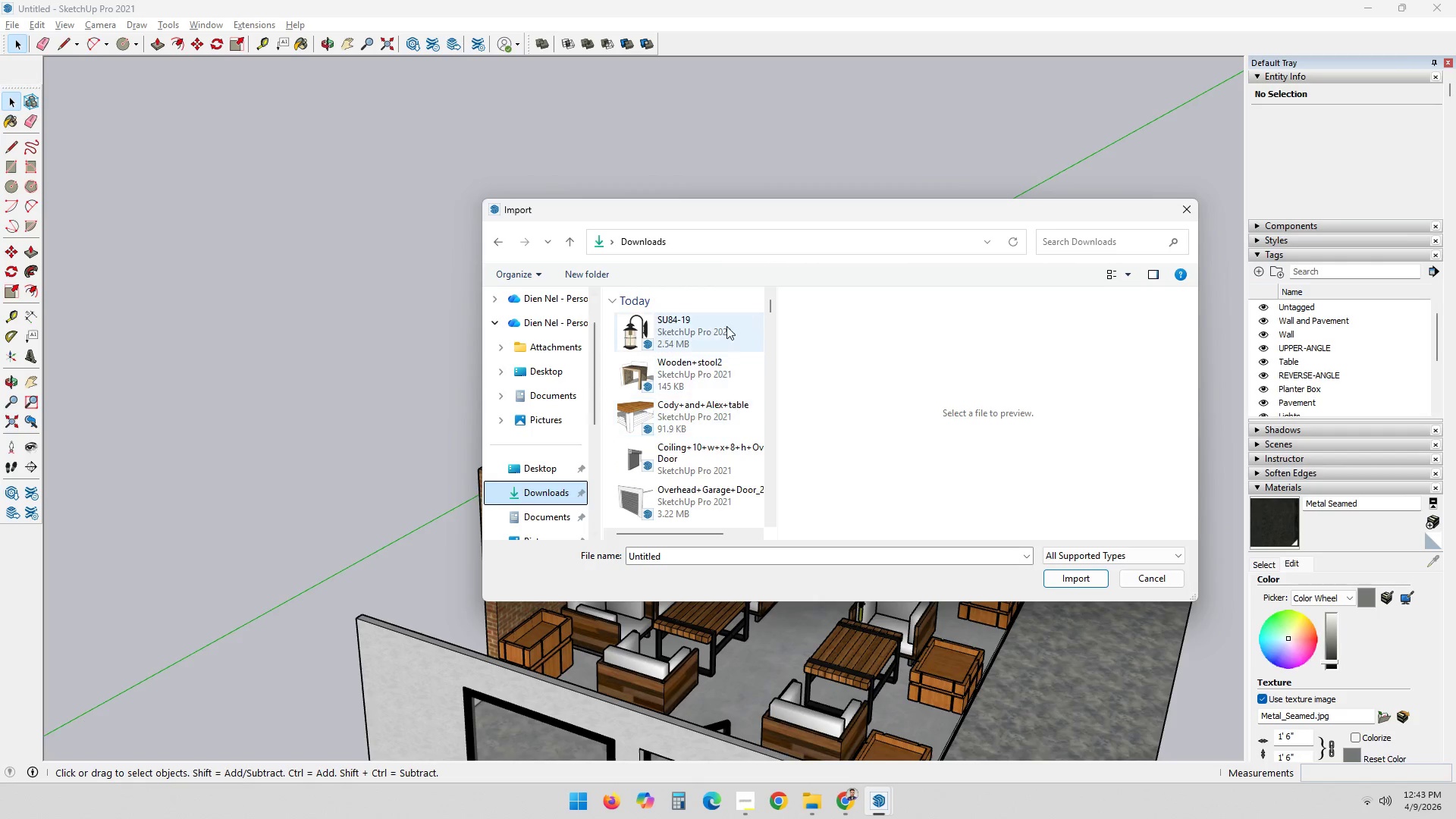 
left_click([714, 324])
 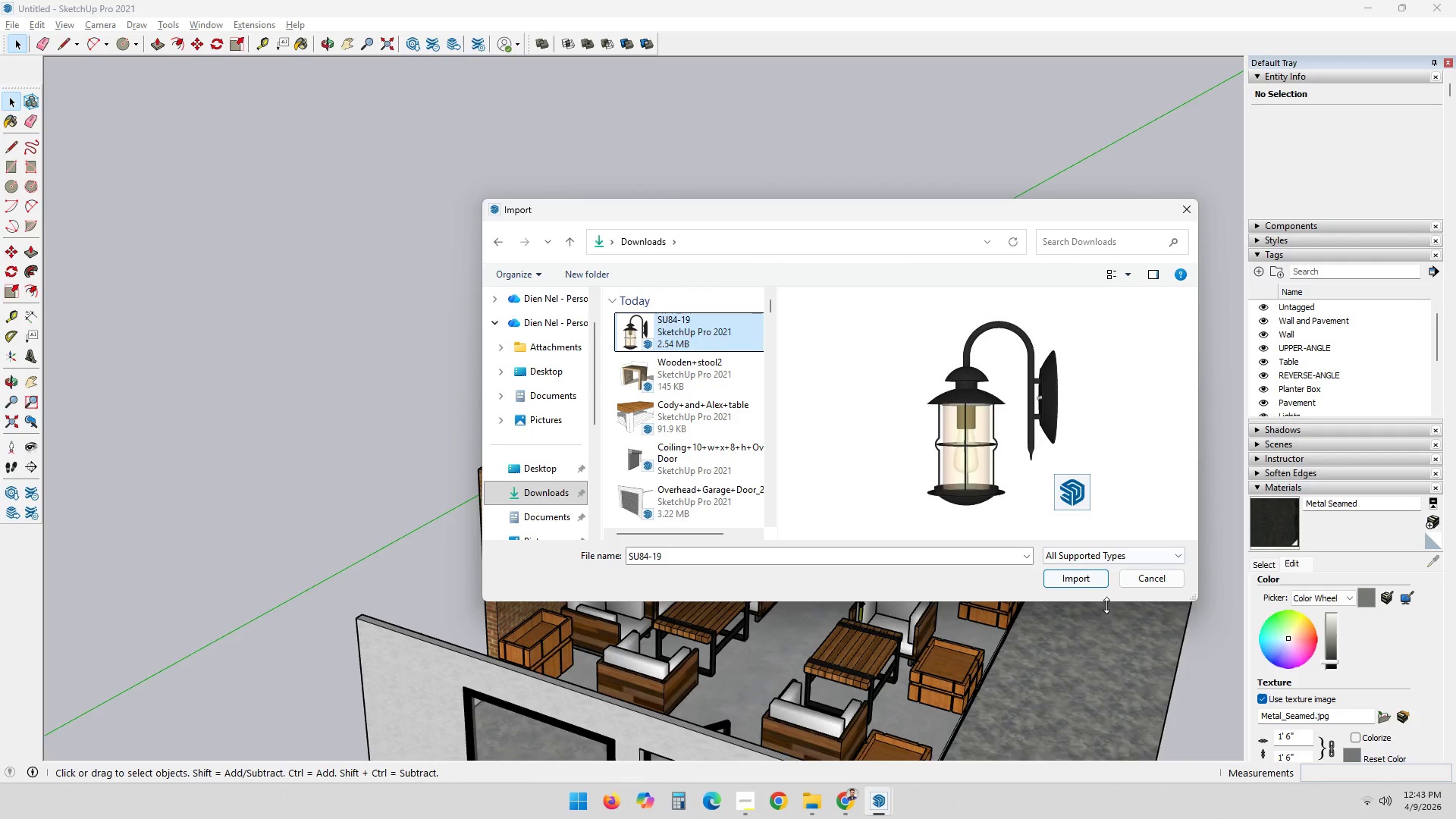 
left_click([1070, 580])
 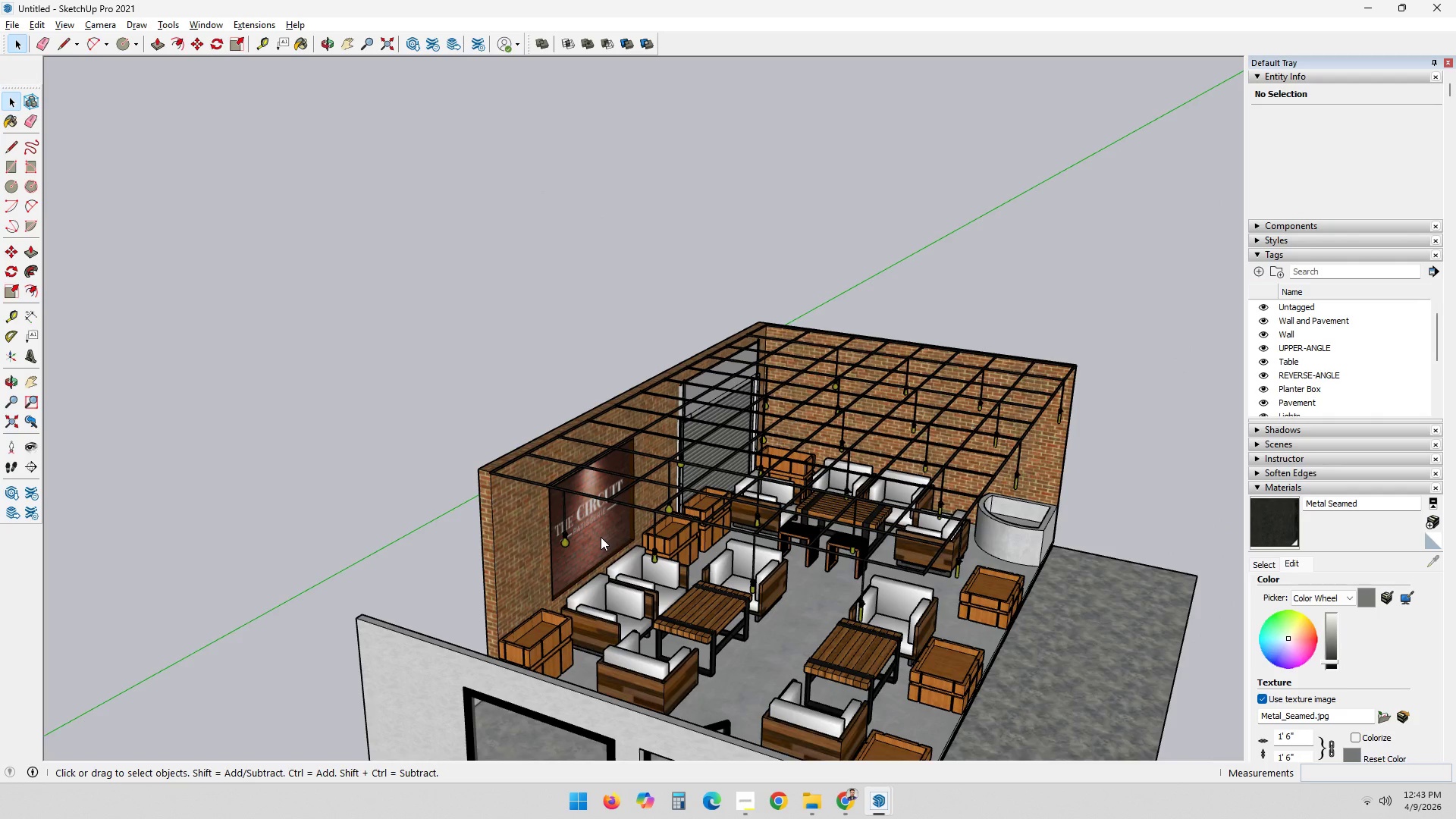 
wait(15.3)
 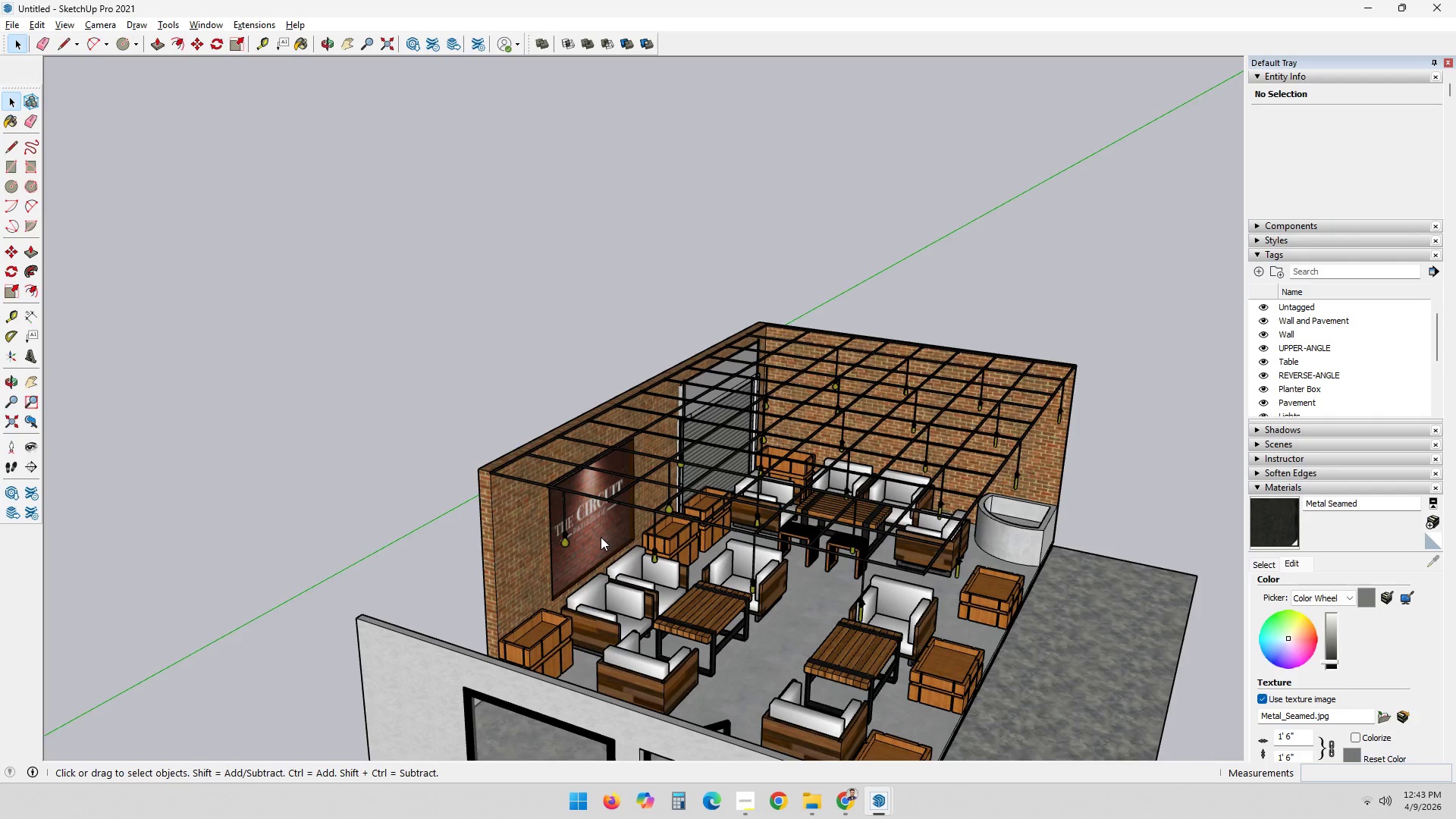 
left_click([828, 446])
 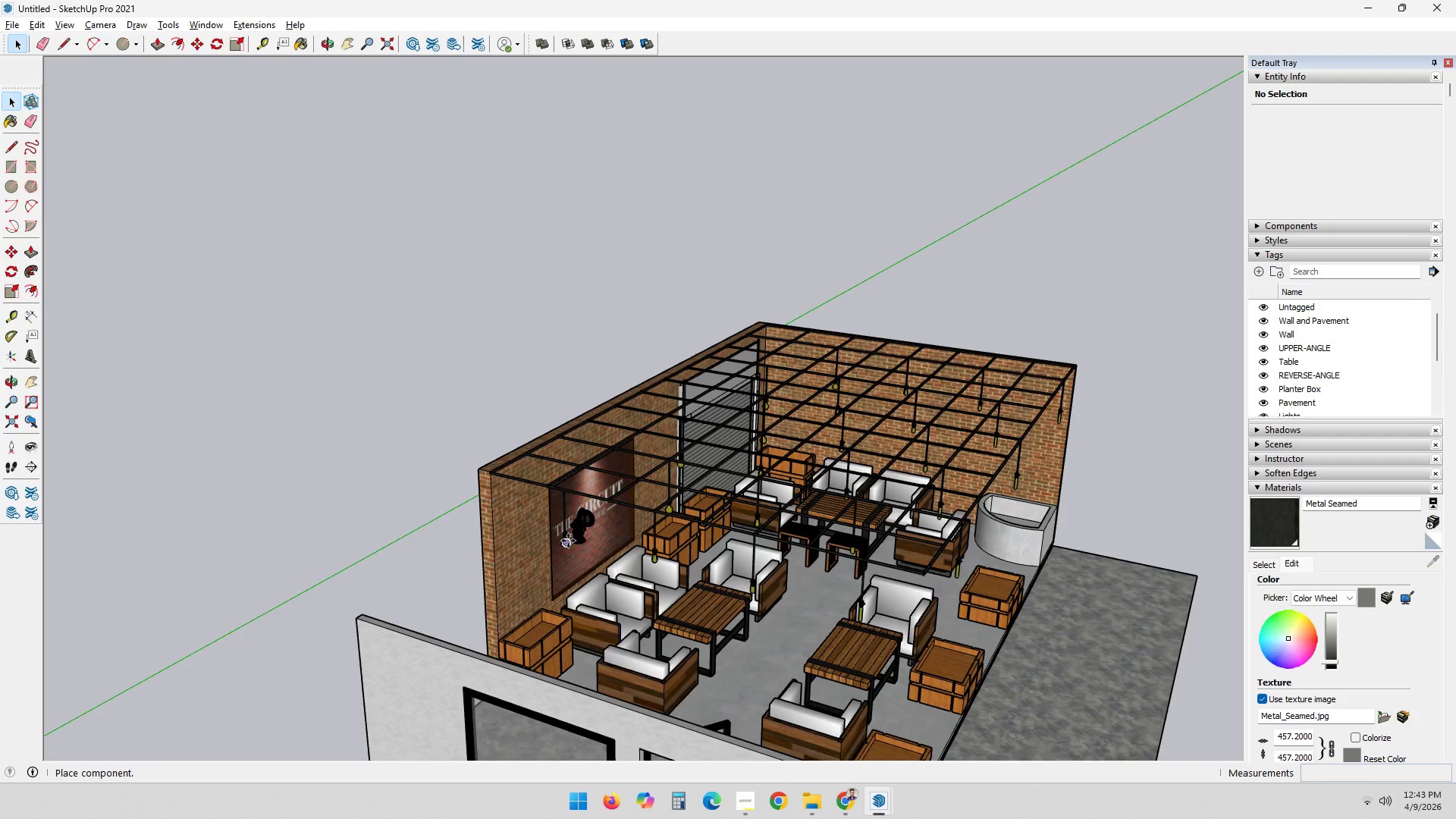 
scroll: coordinate [519, 526], scroll_direction: up, amount: 11.0
 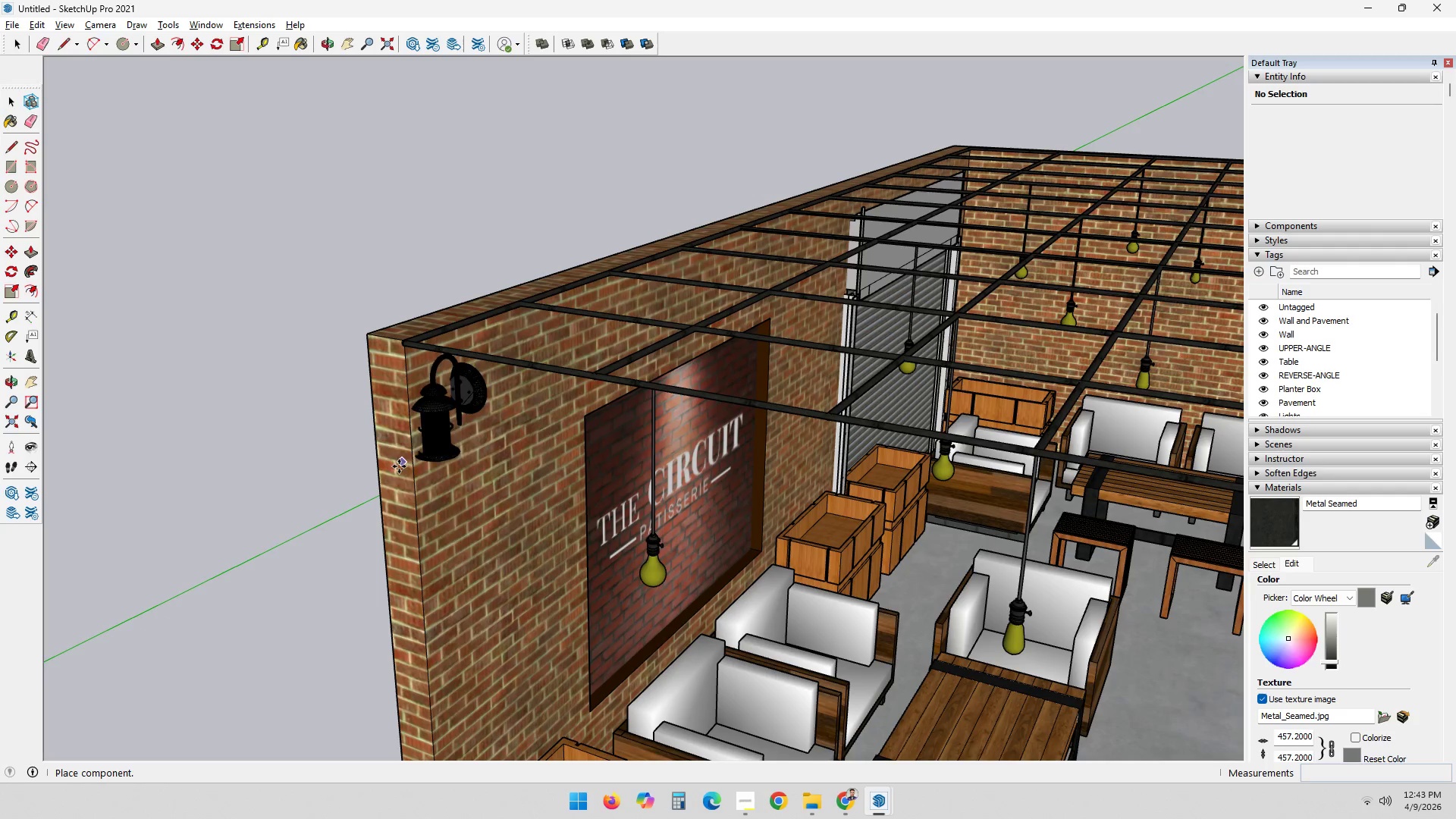 
left_click([416, 466])
 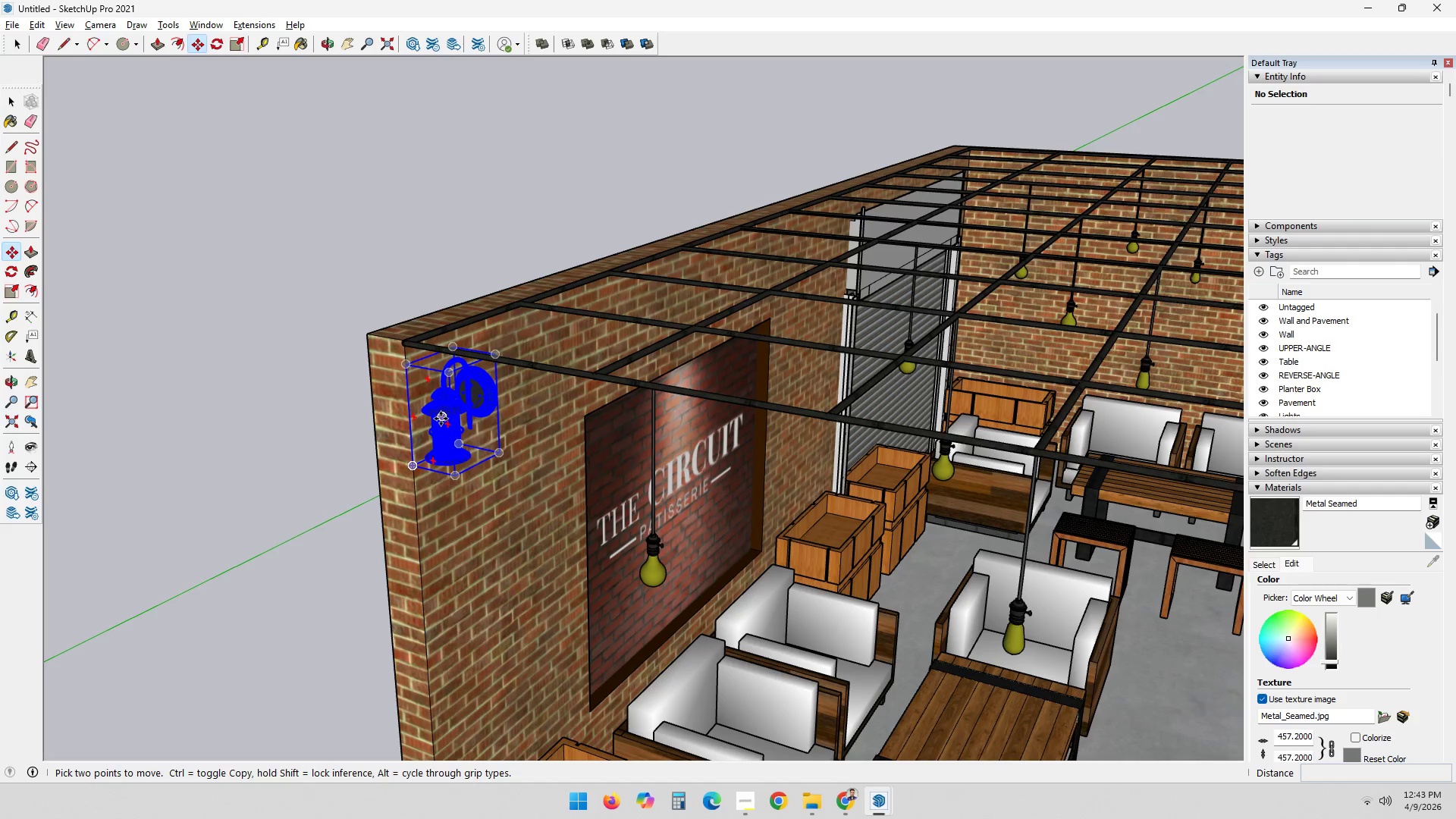 
key(Space)
 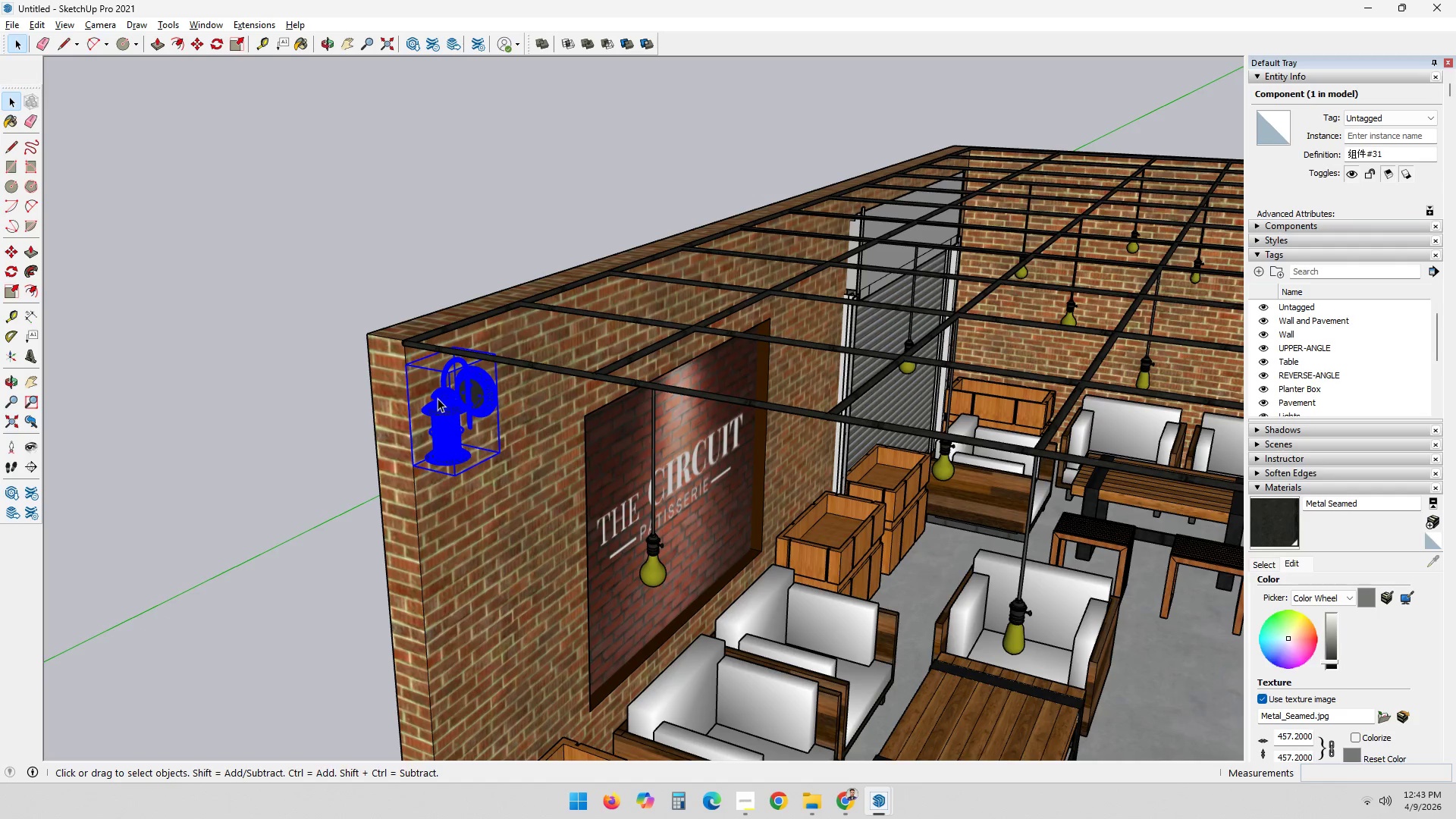 
scroll: coordinate [398, 346], scroll_direction: up, amount: 8.0
 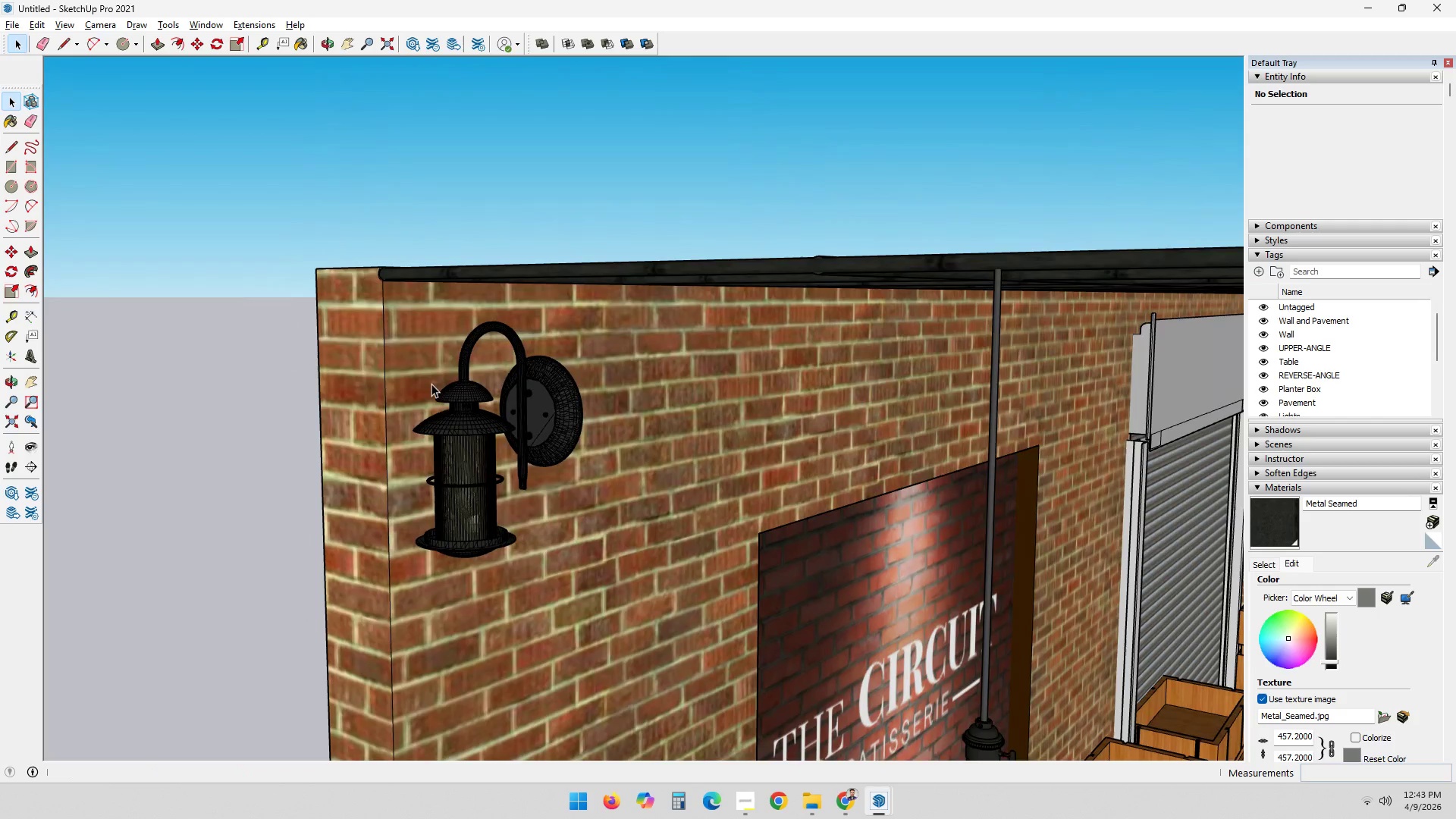 
key(Alt+AltLeft)
 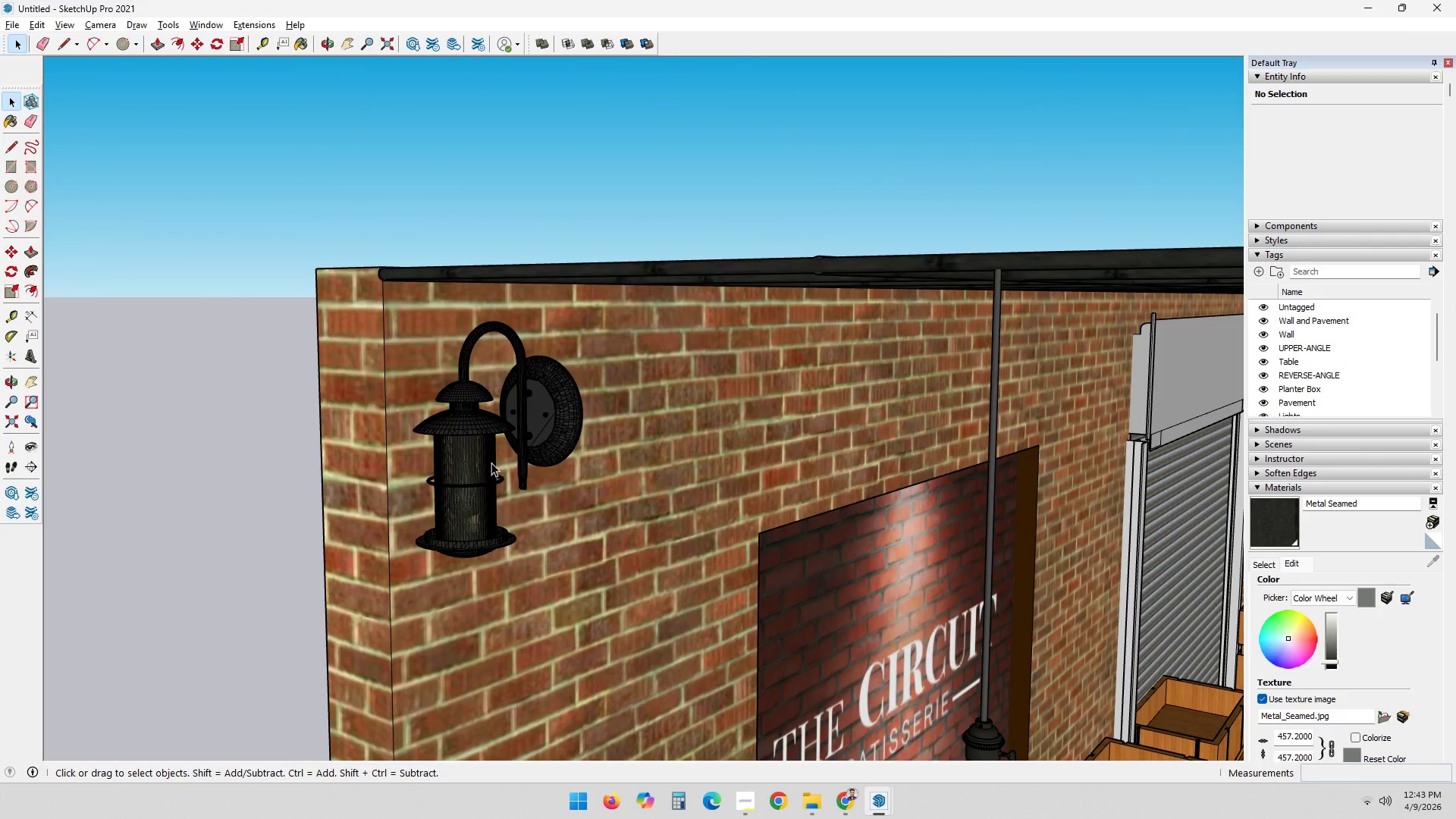 
key(Alt+Tab)
 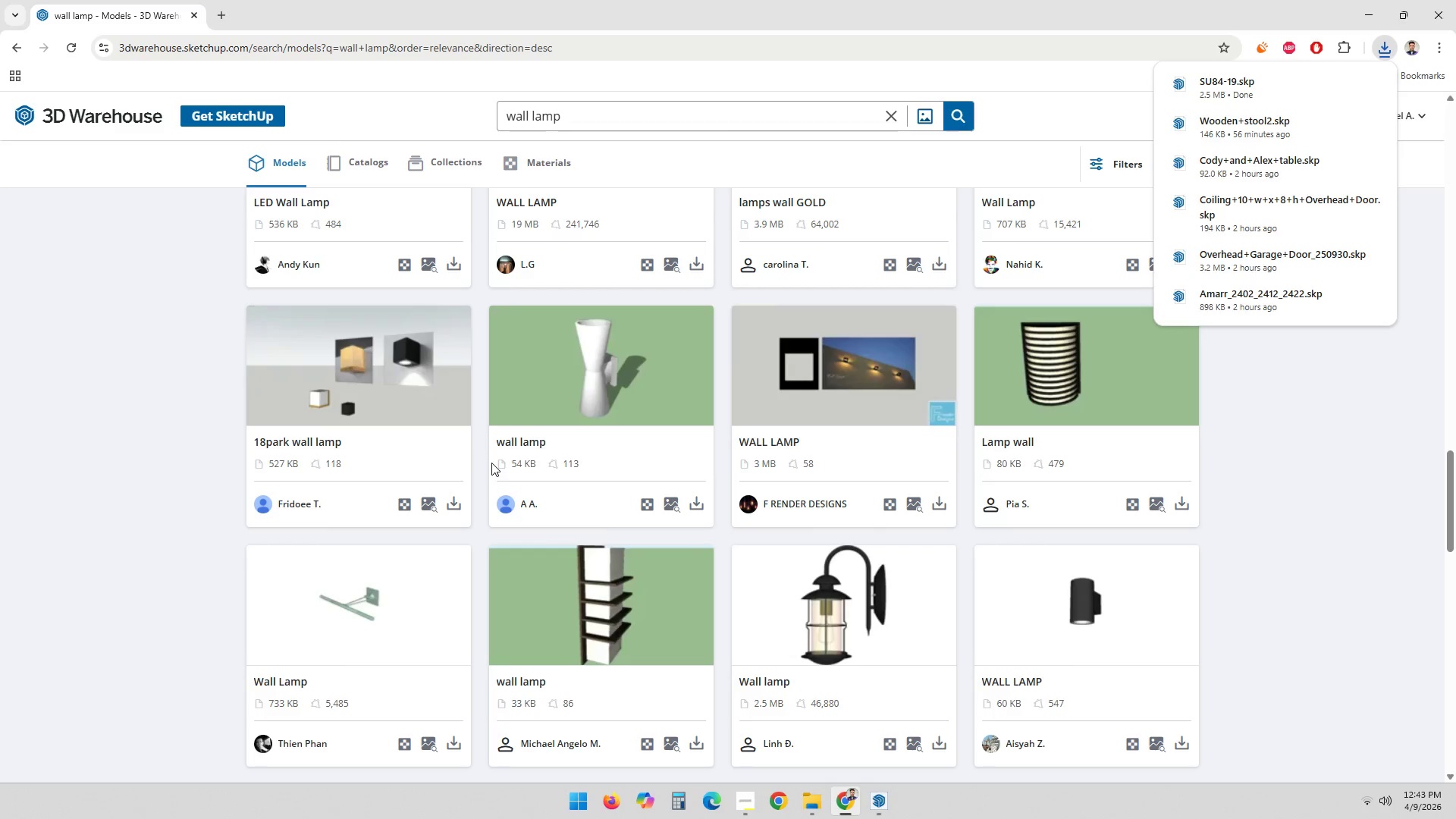 
key(Alt+AltLeft)
 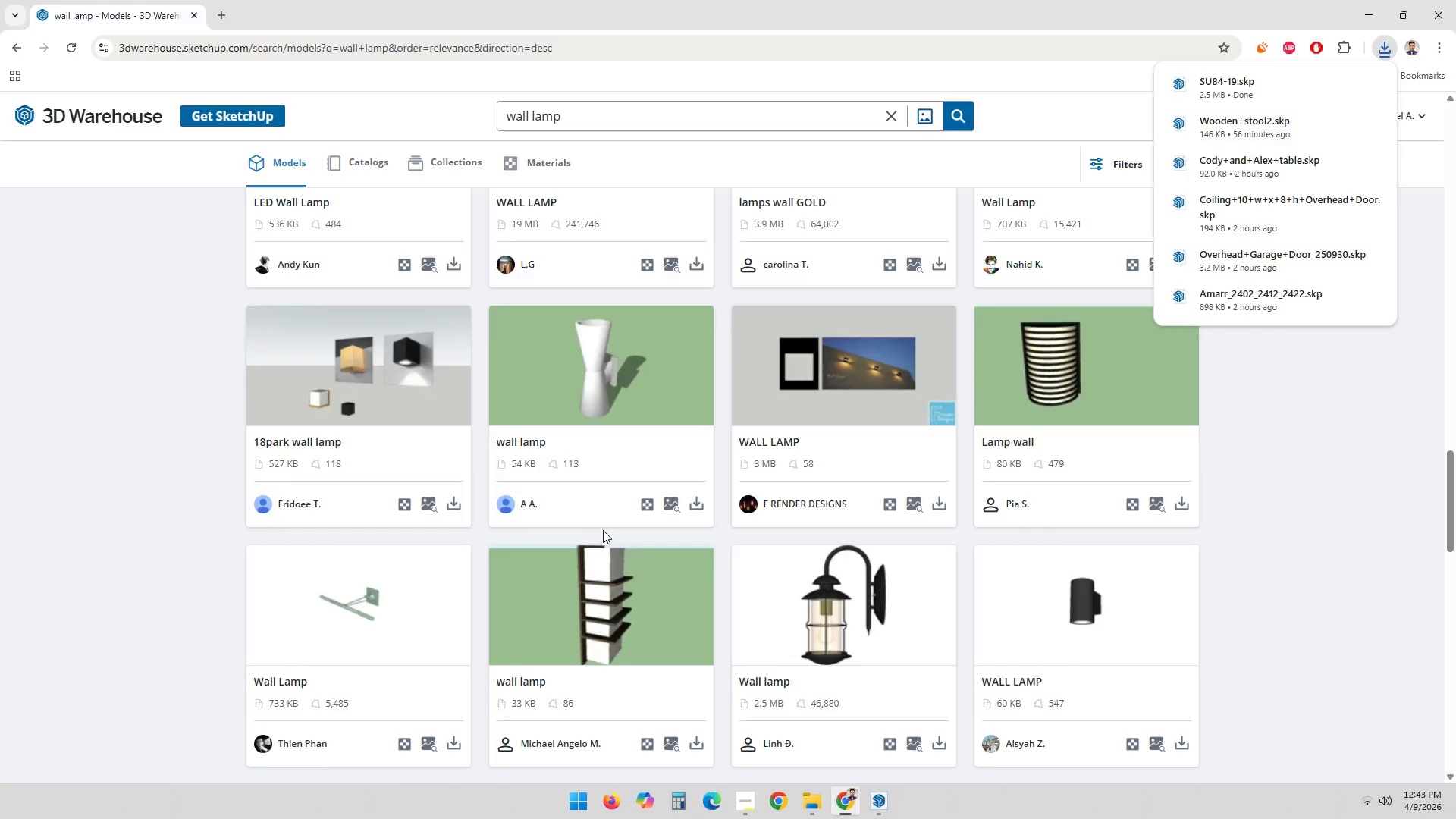 
key(Alt+Tab)
 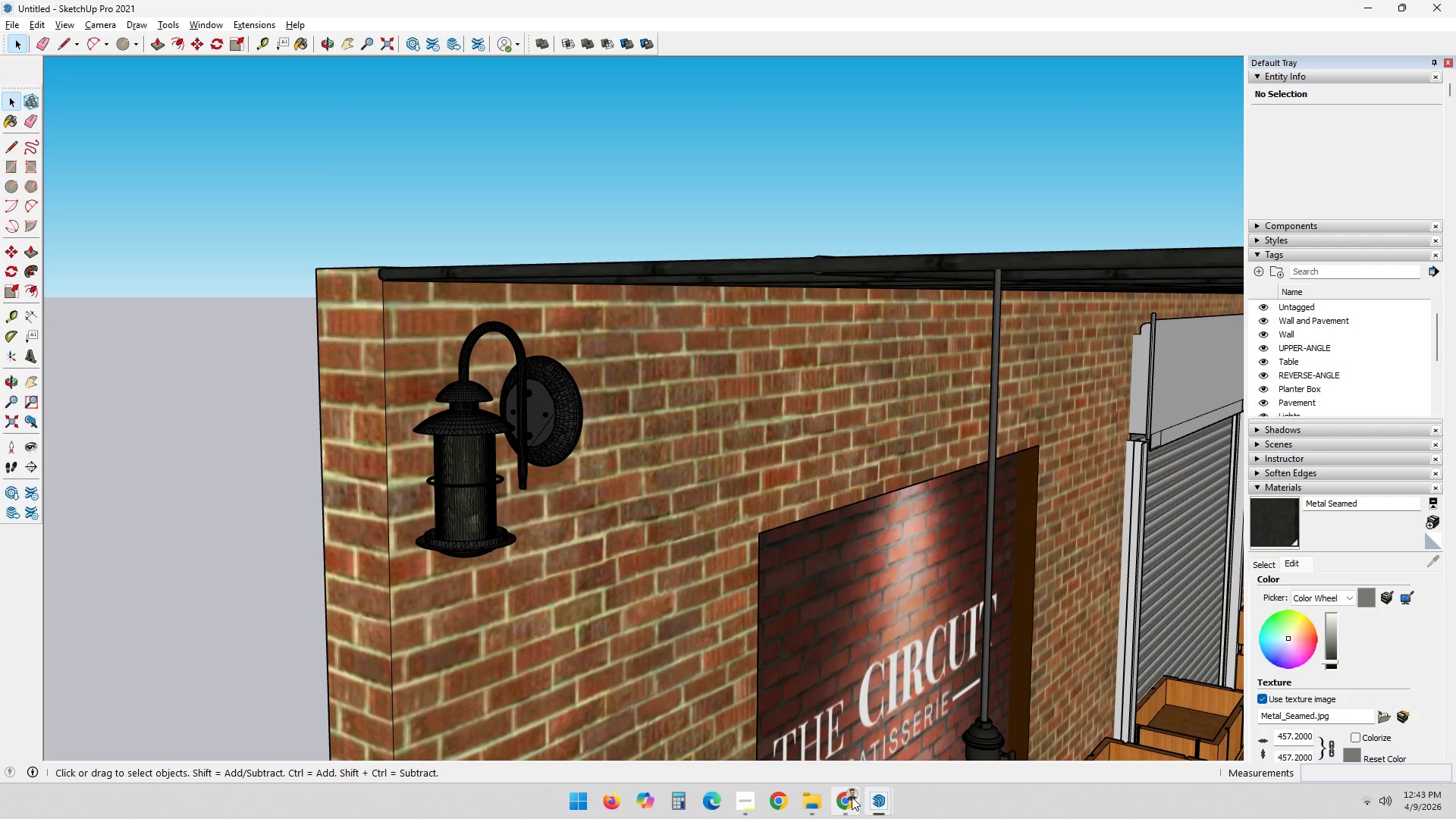 
left_click([871, 798])
 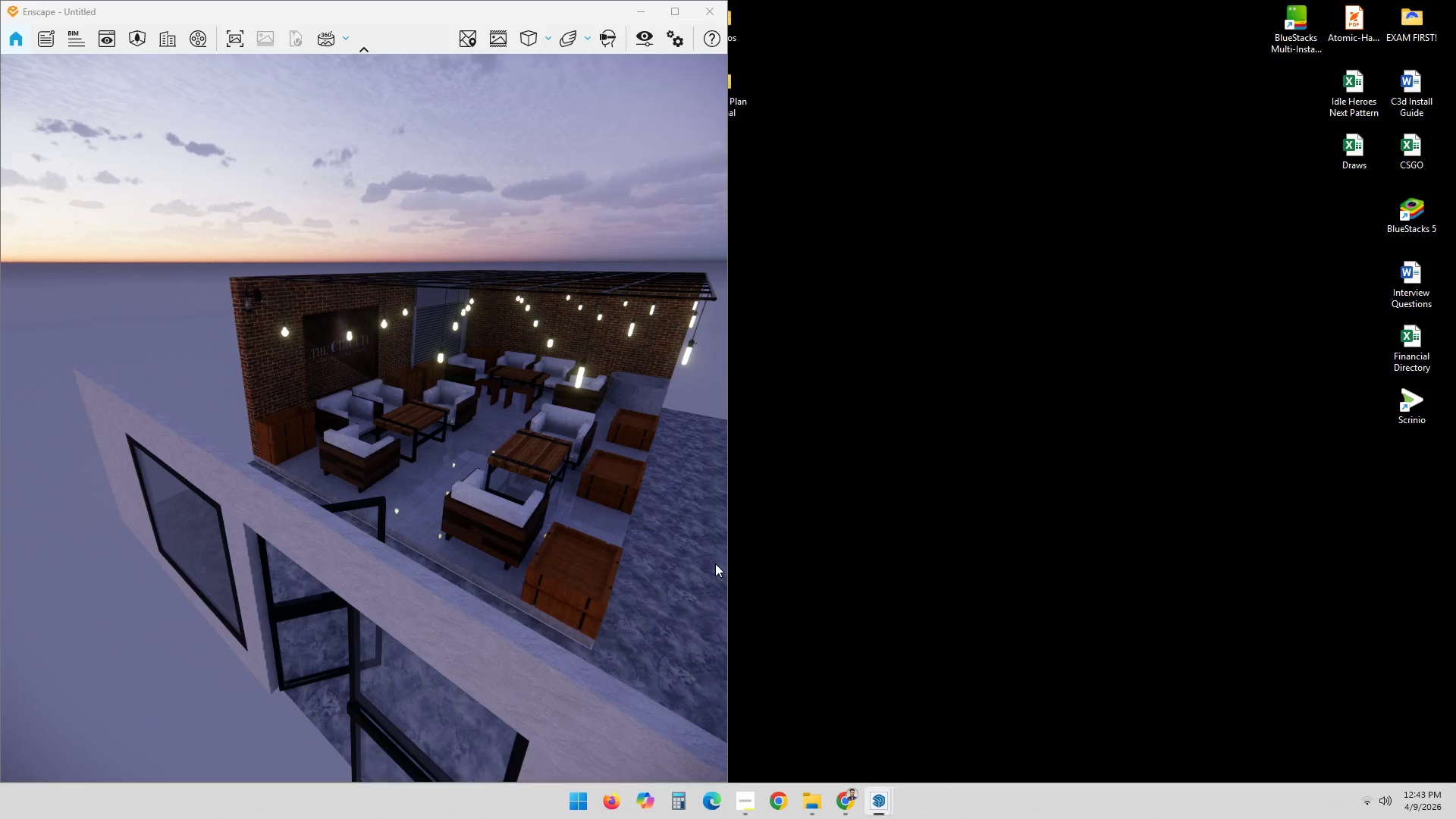 
hold_key(key=ShiftLeft, duration=0.58)
 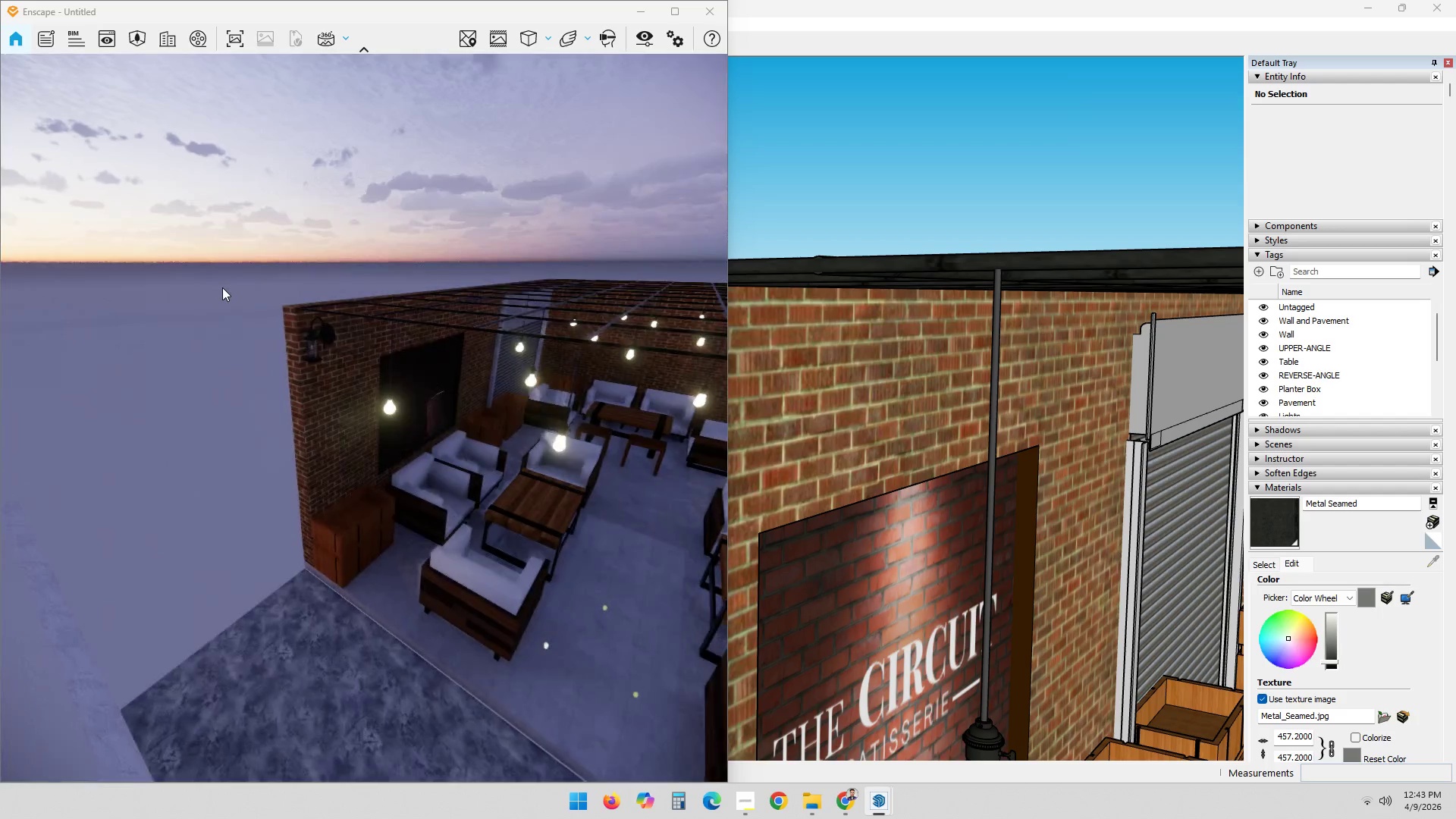 
scroll: coordinate [297, 310], scroll_direction: up, amount: 9.0
 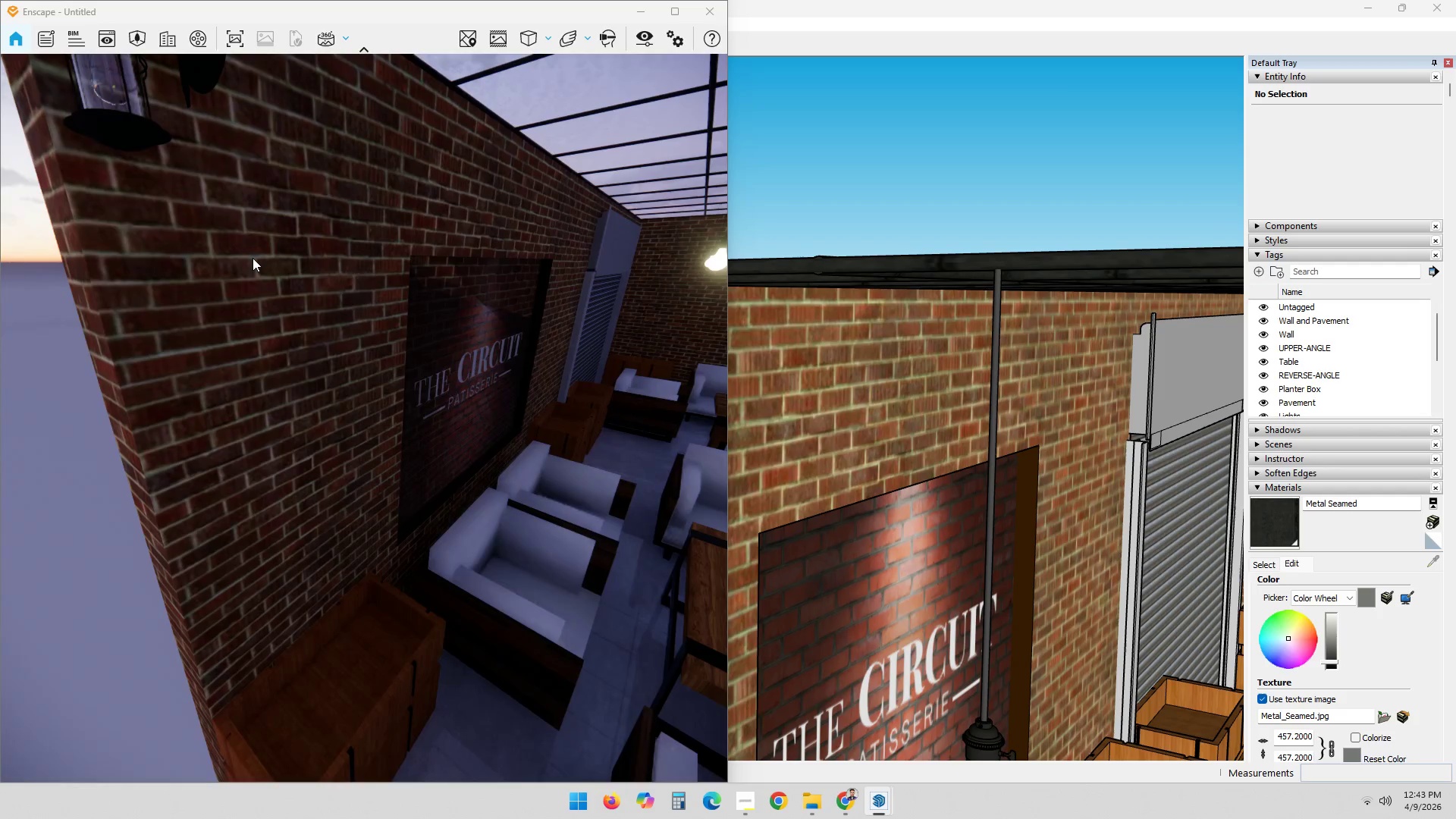 
hold_key(key=ShiftLeft, duration=0.56)
 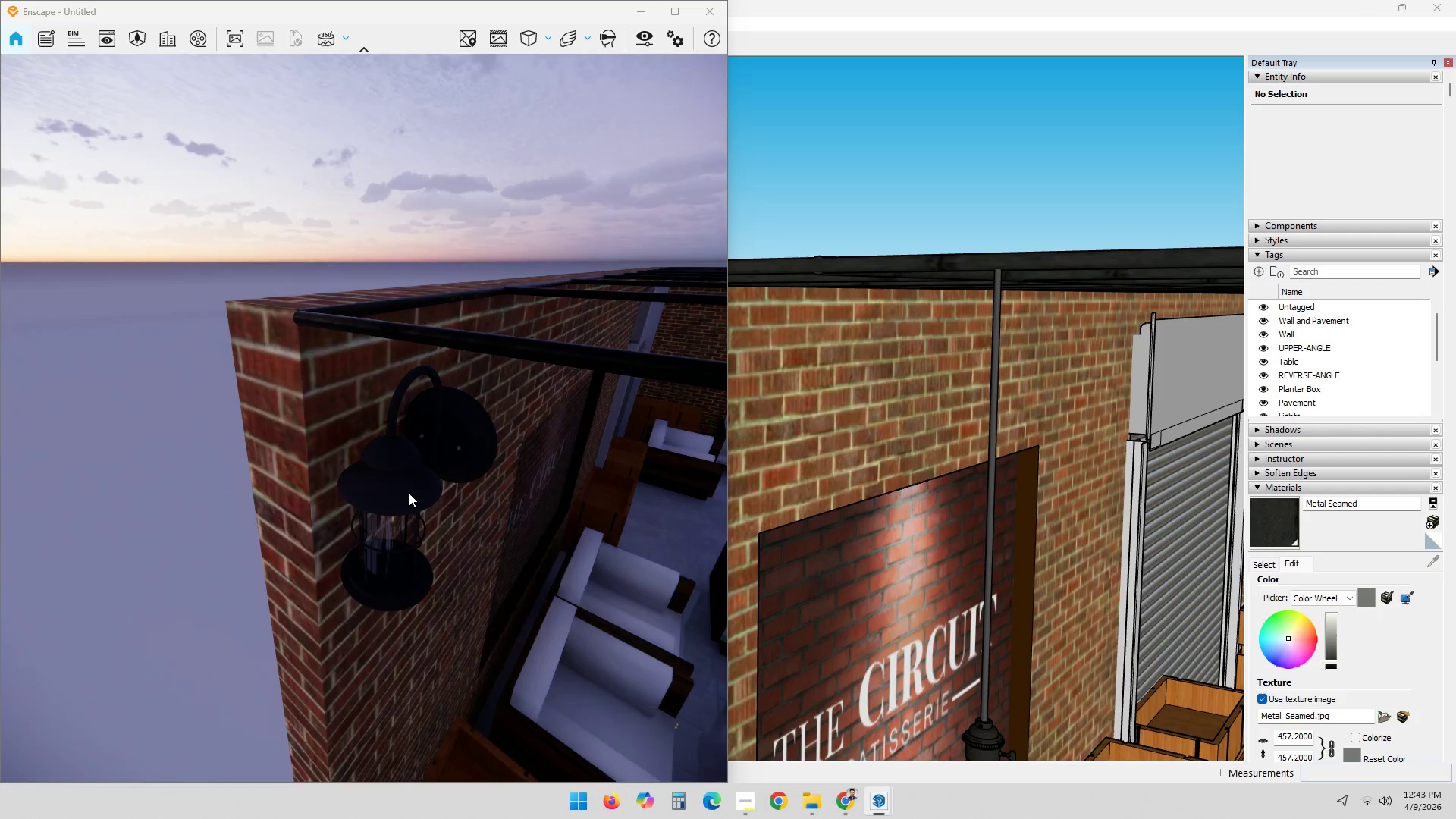 
left_click_drag(start_coordinate=[384, 466], to_coordinate=[337, 399])
 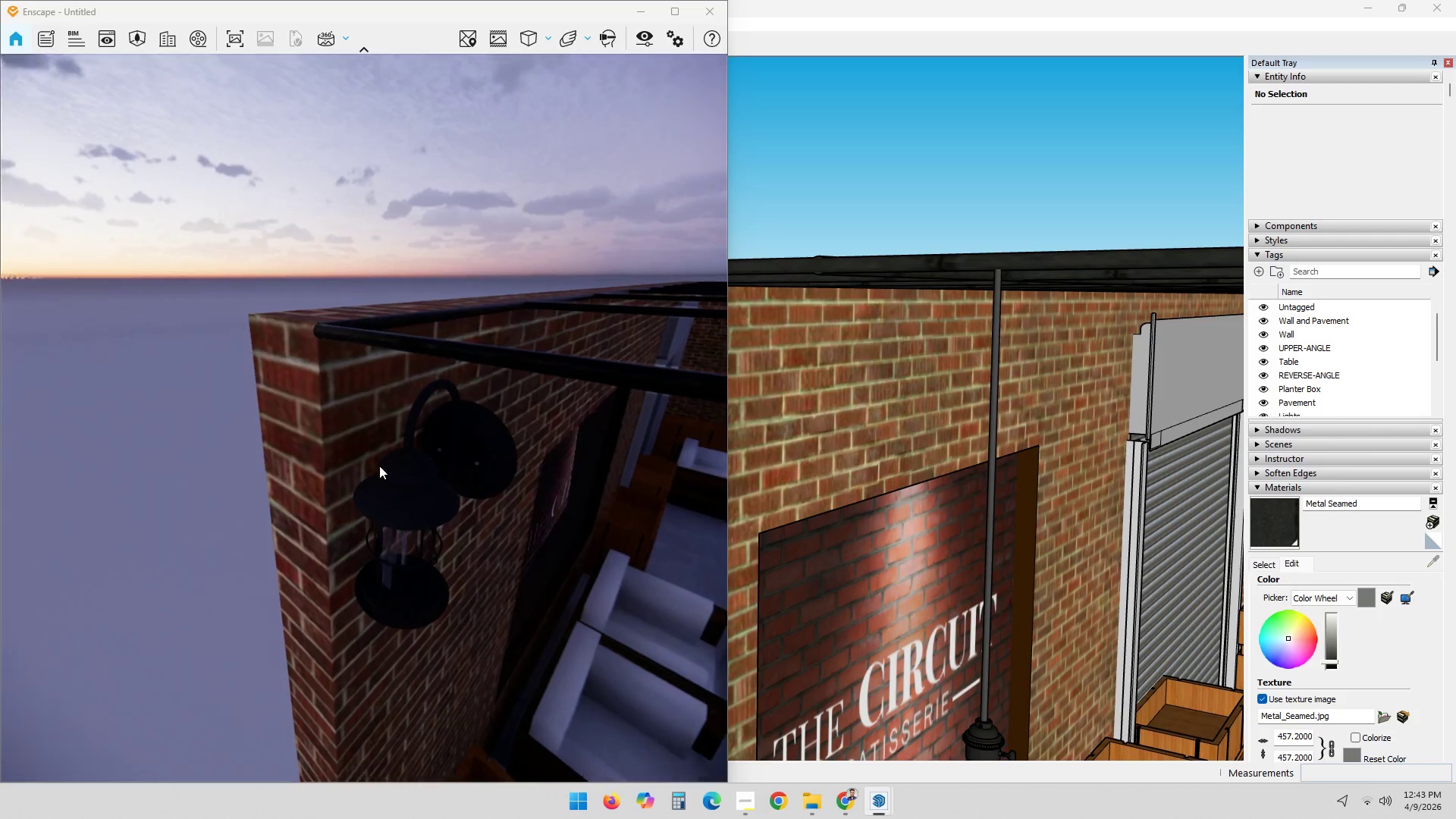 
key(Alt+AltLeft)
 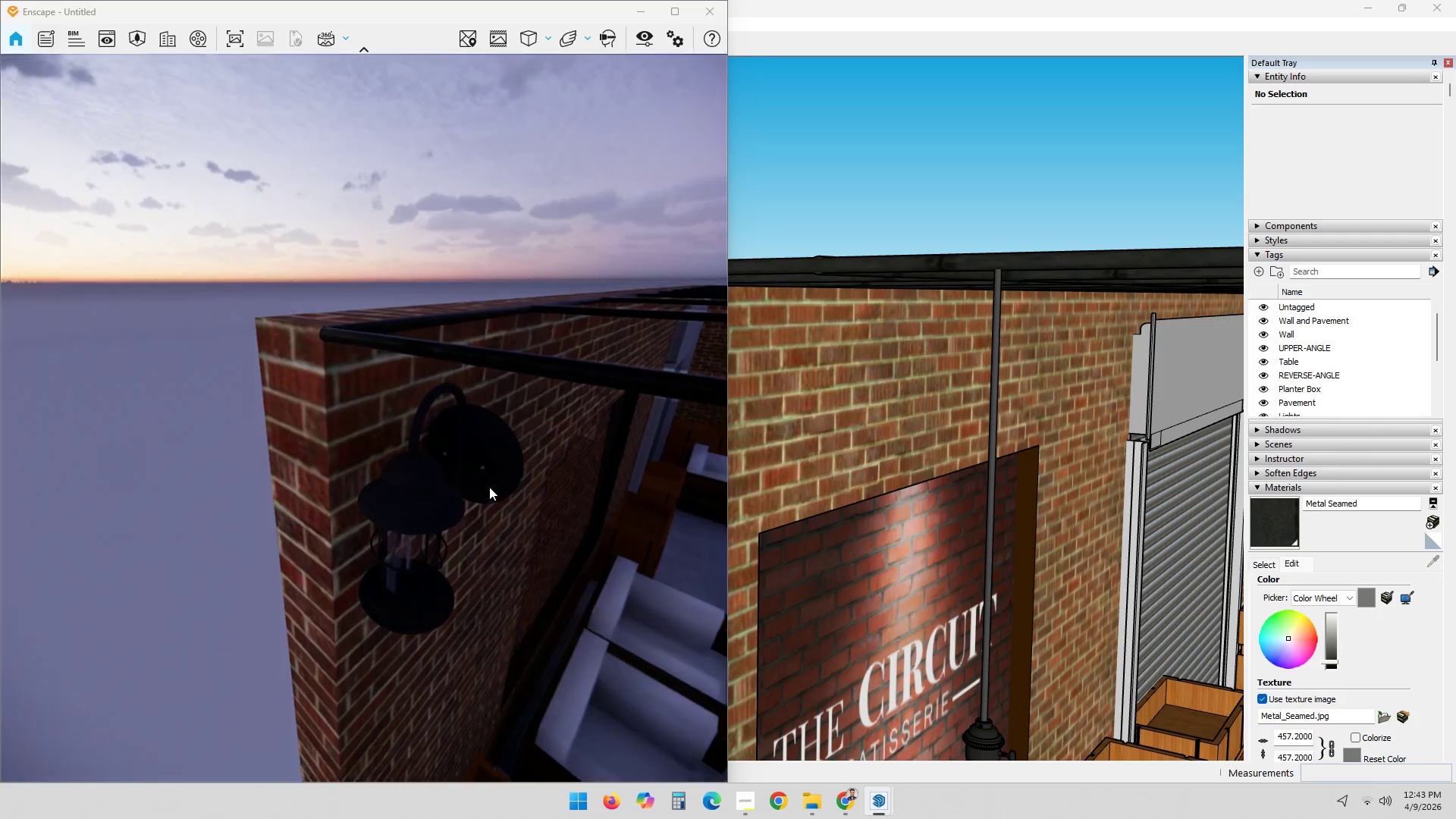 
key(Alt+Tab)
 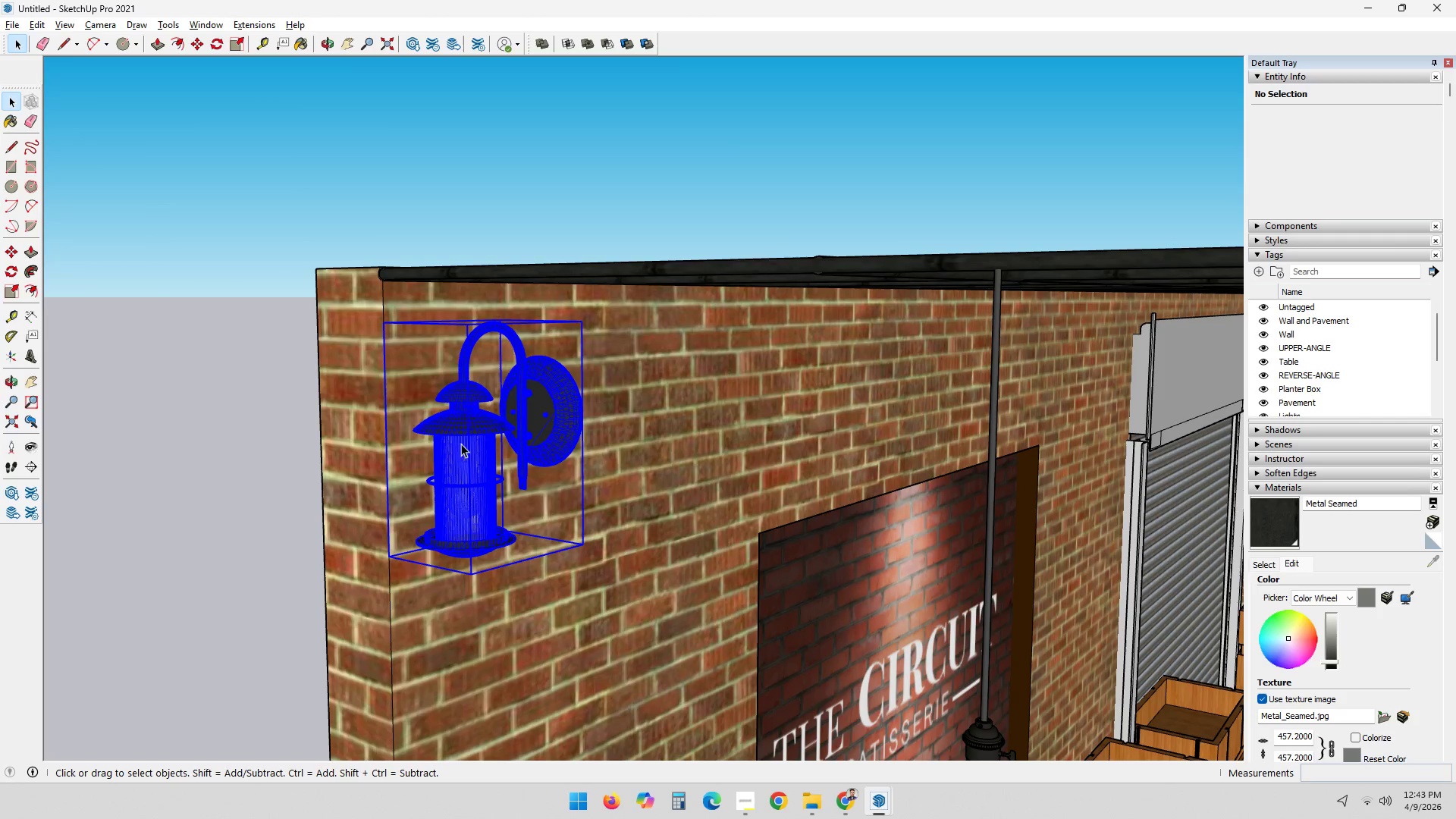 
scroll: coordinate [482, 460], scroll_direction: down, amount: 1.0
 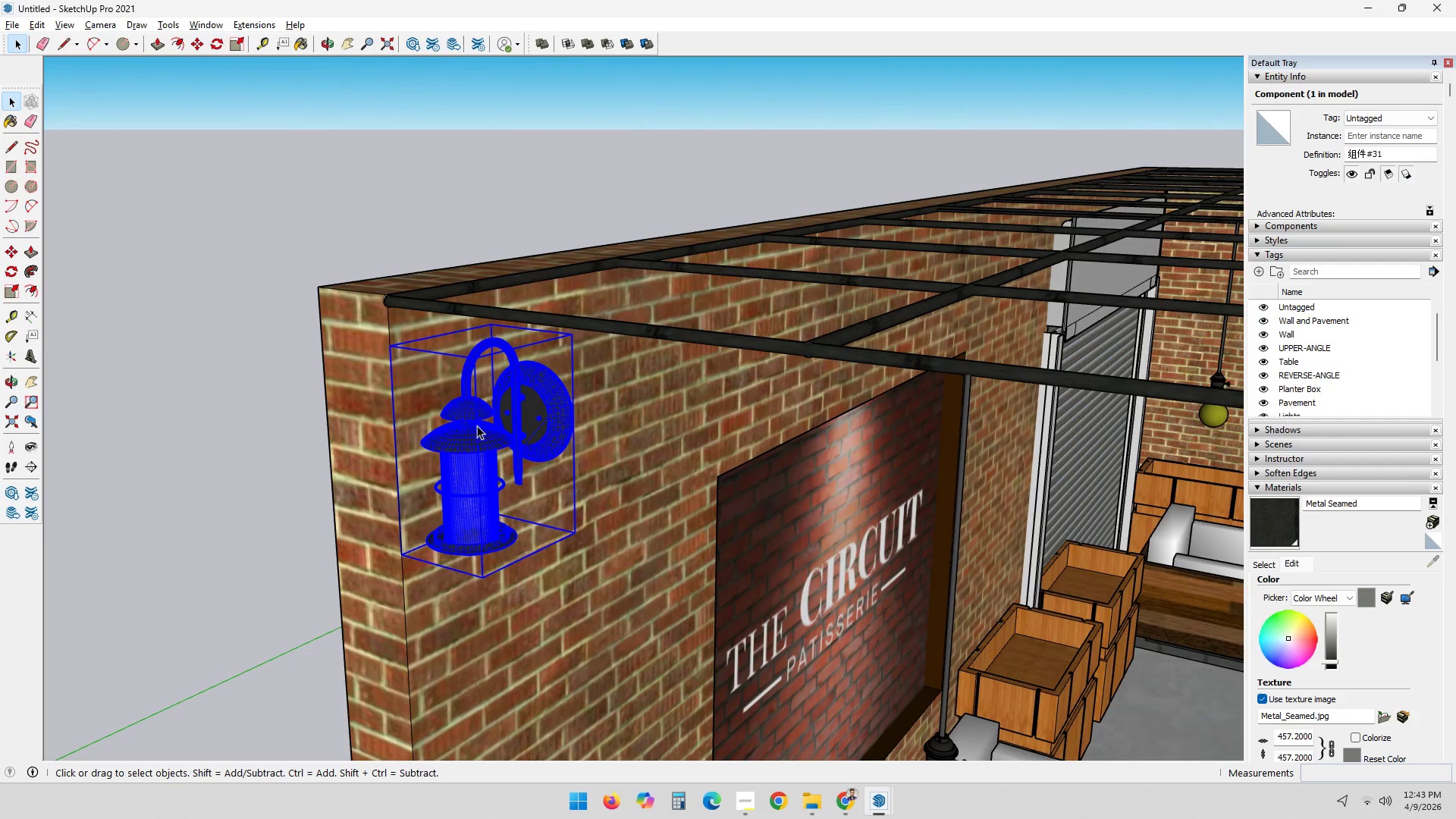 
key(M)
 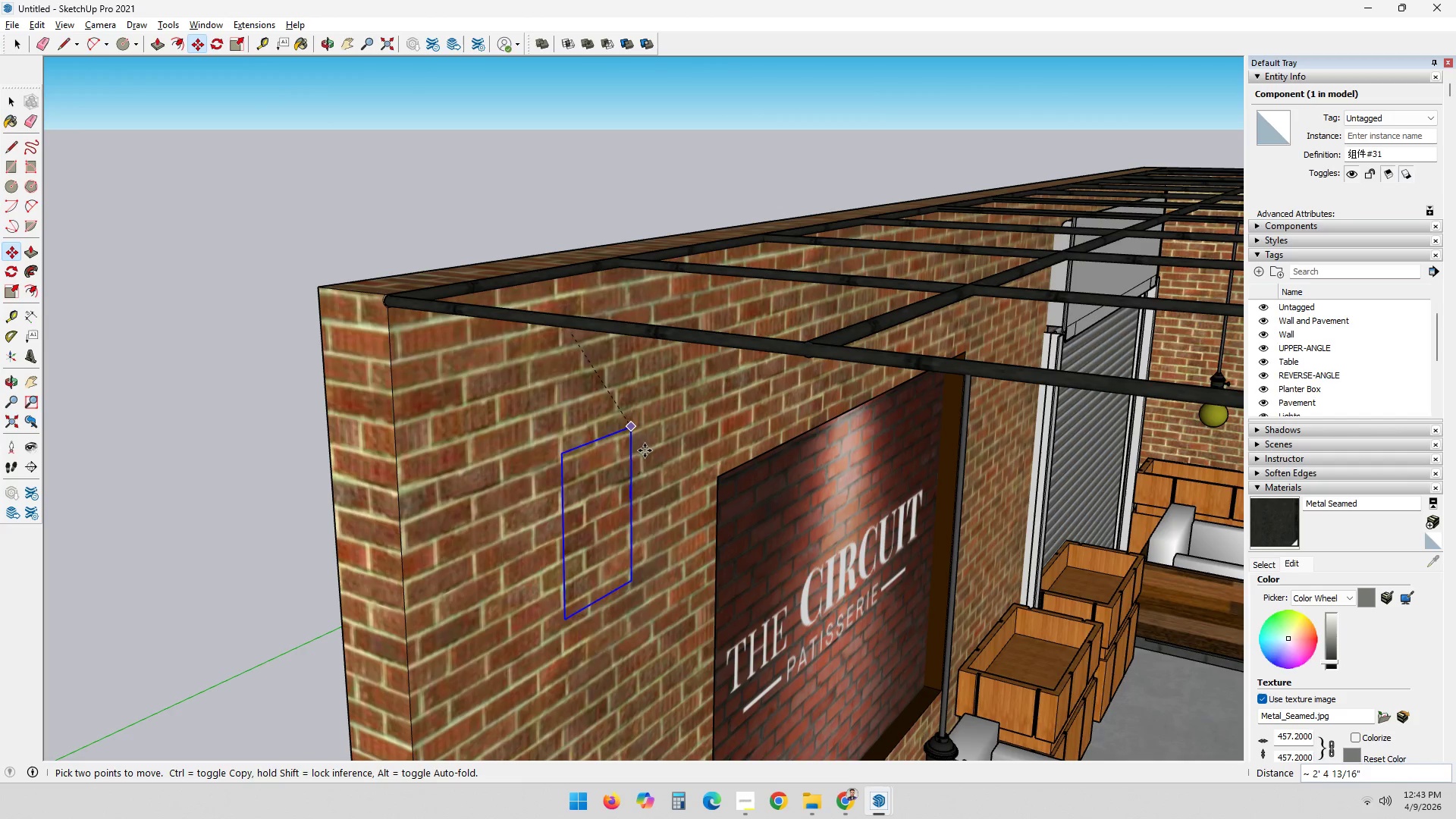 
key(Control+ControlLeft)
 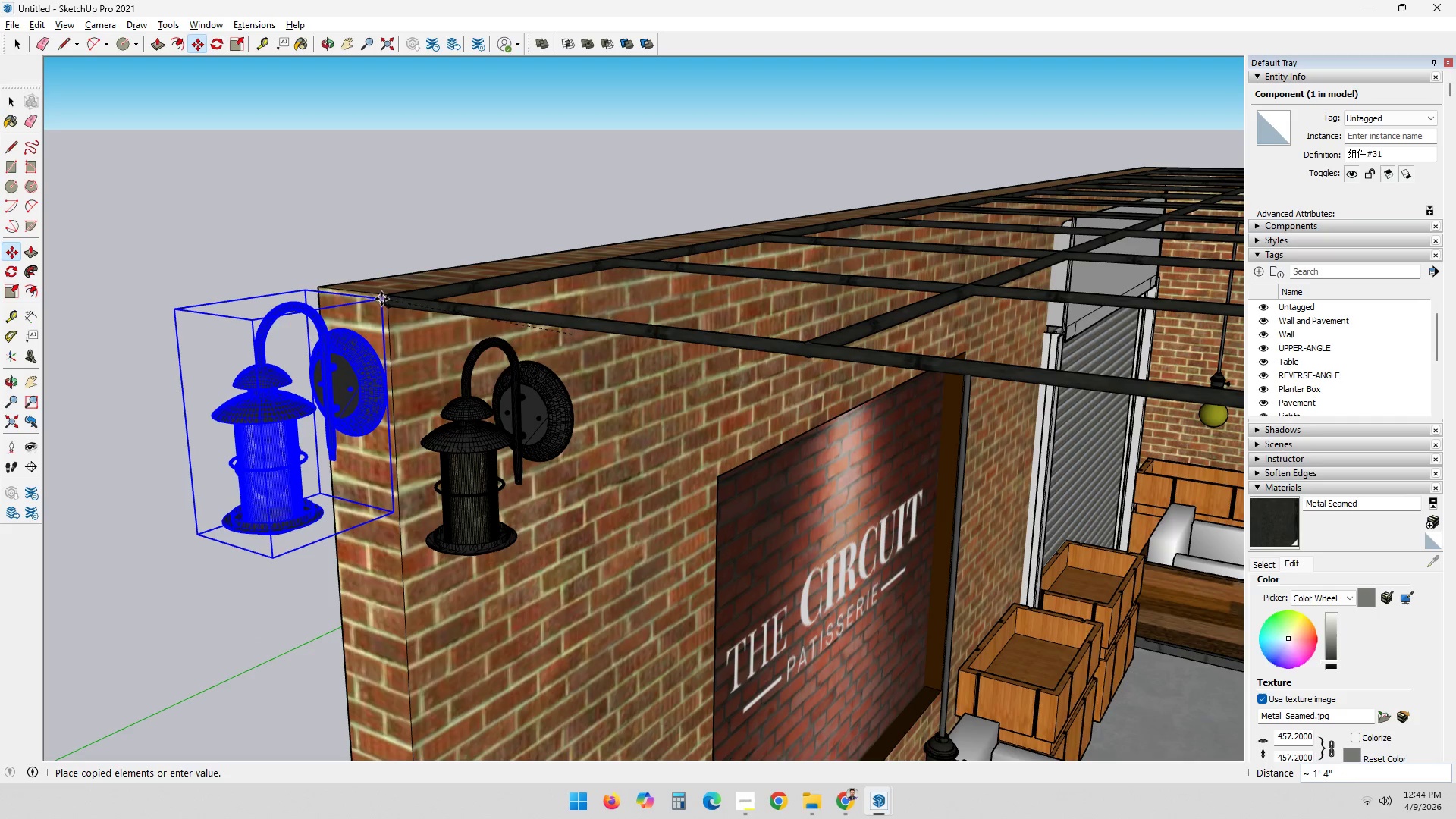 
wait(5.31)
 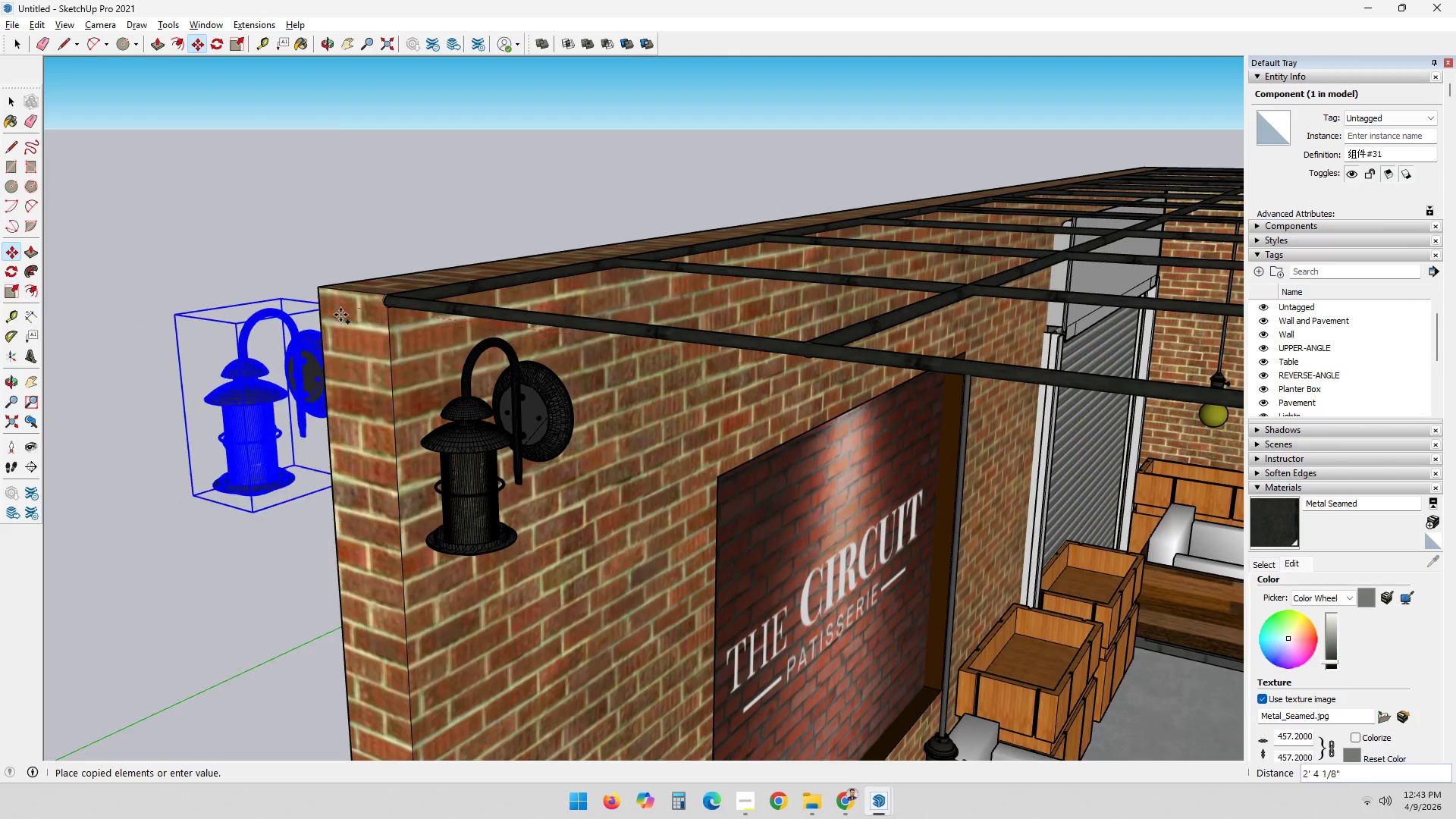 
left_click([316, 286])
 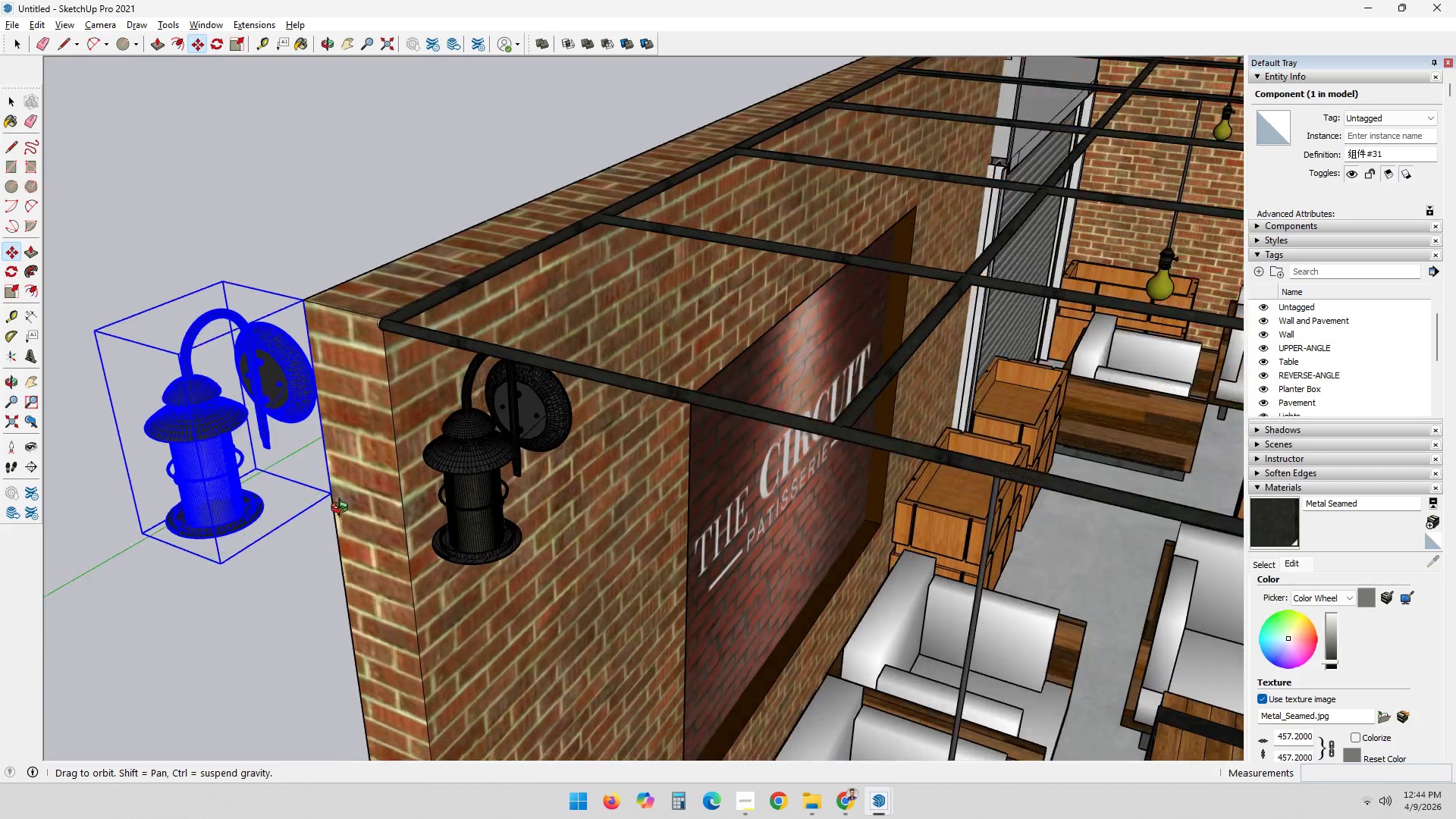 
key(Q)
 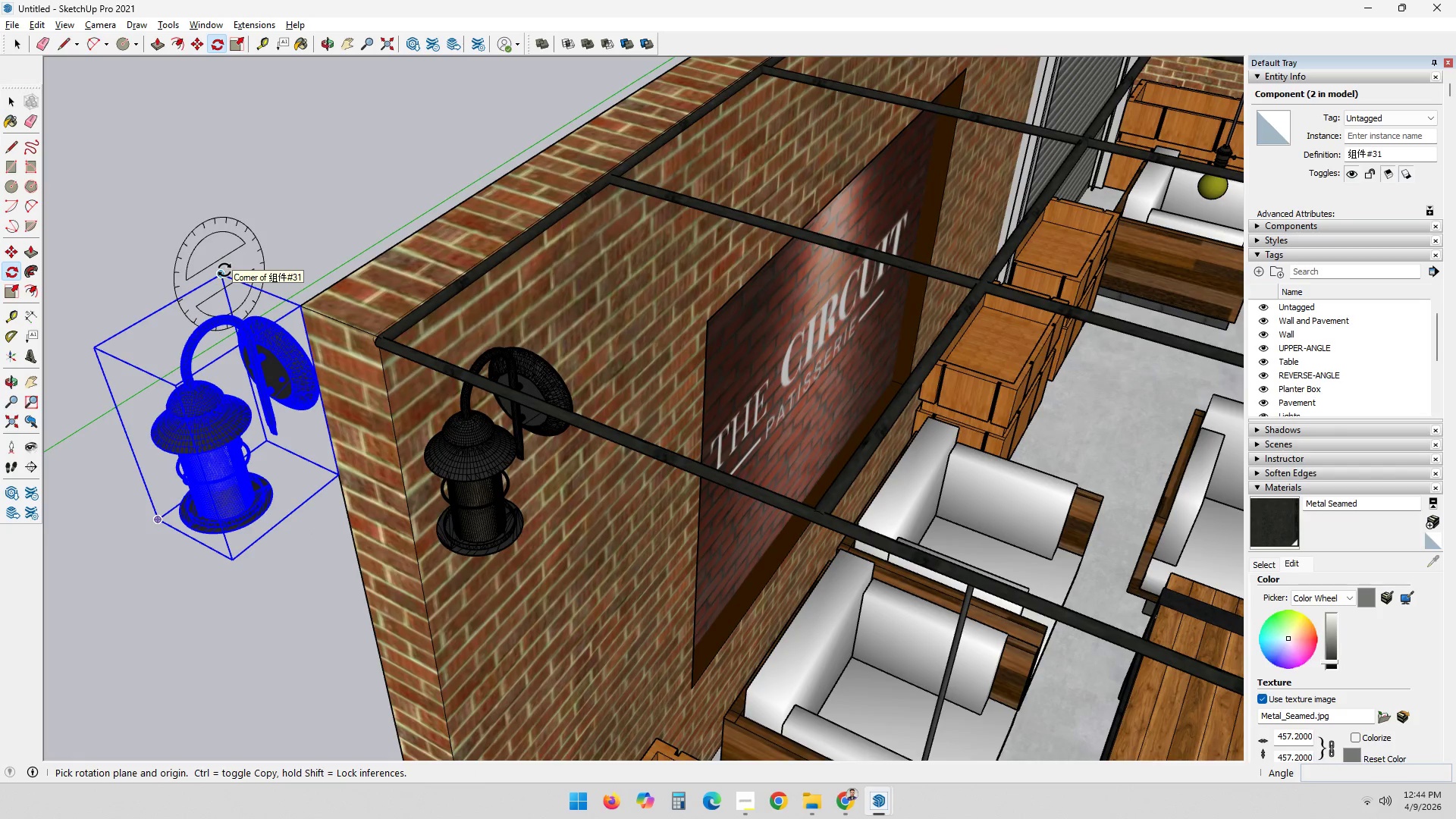 
key(ArrowLeft)
 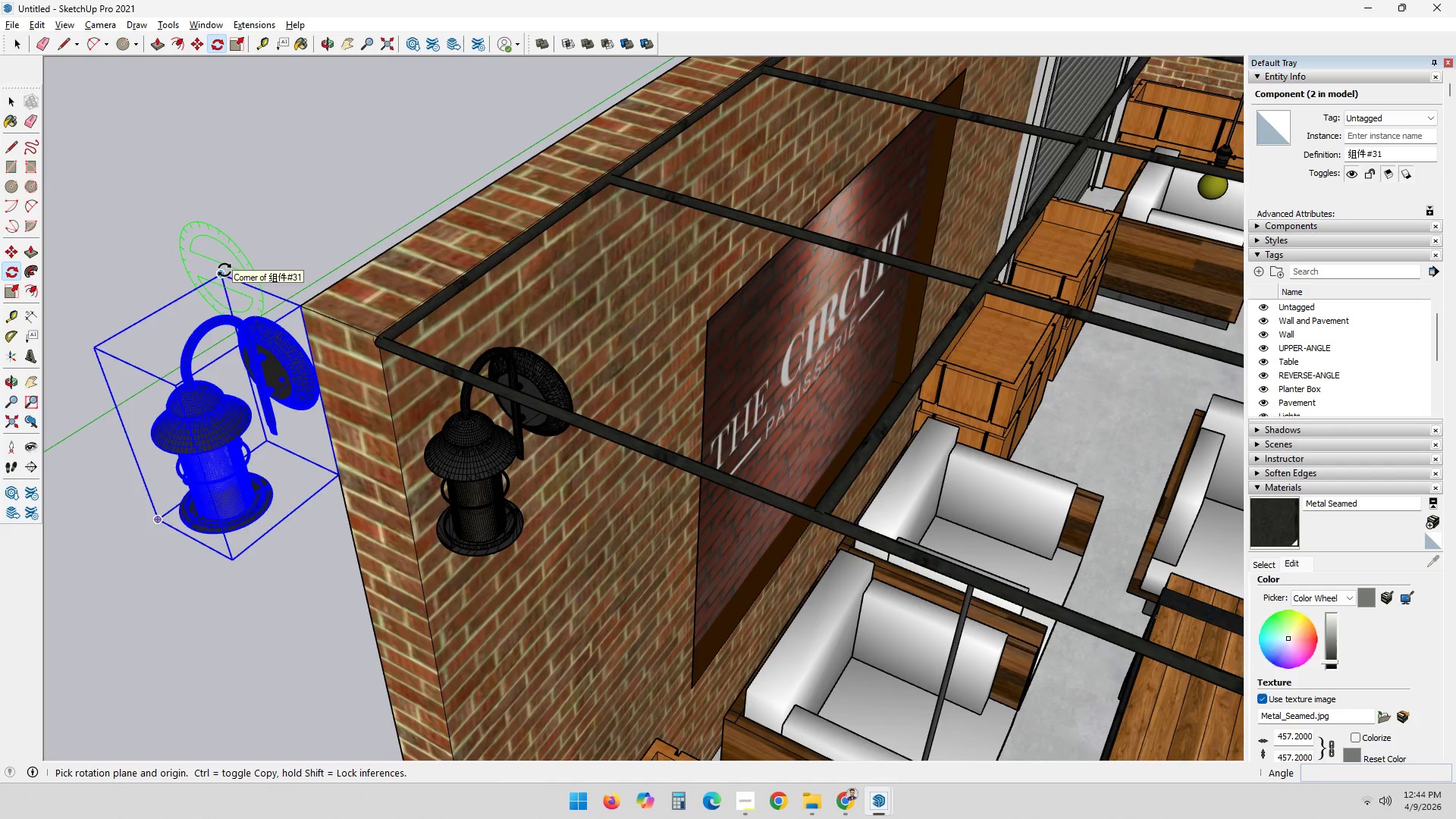 
key(ArrowUp)
 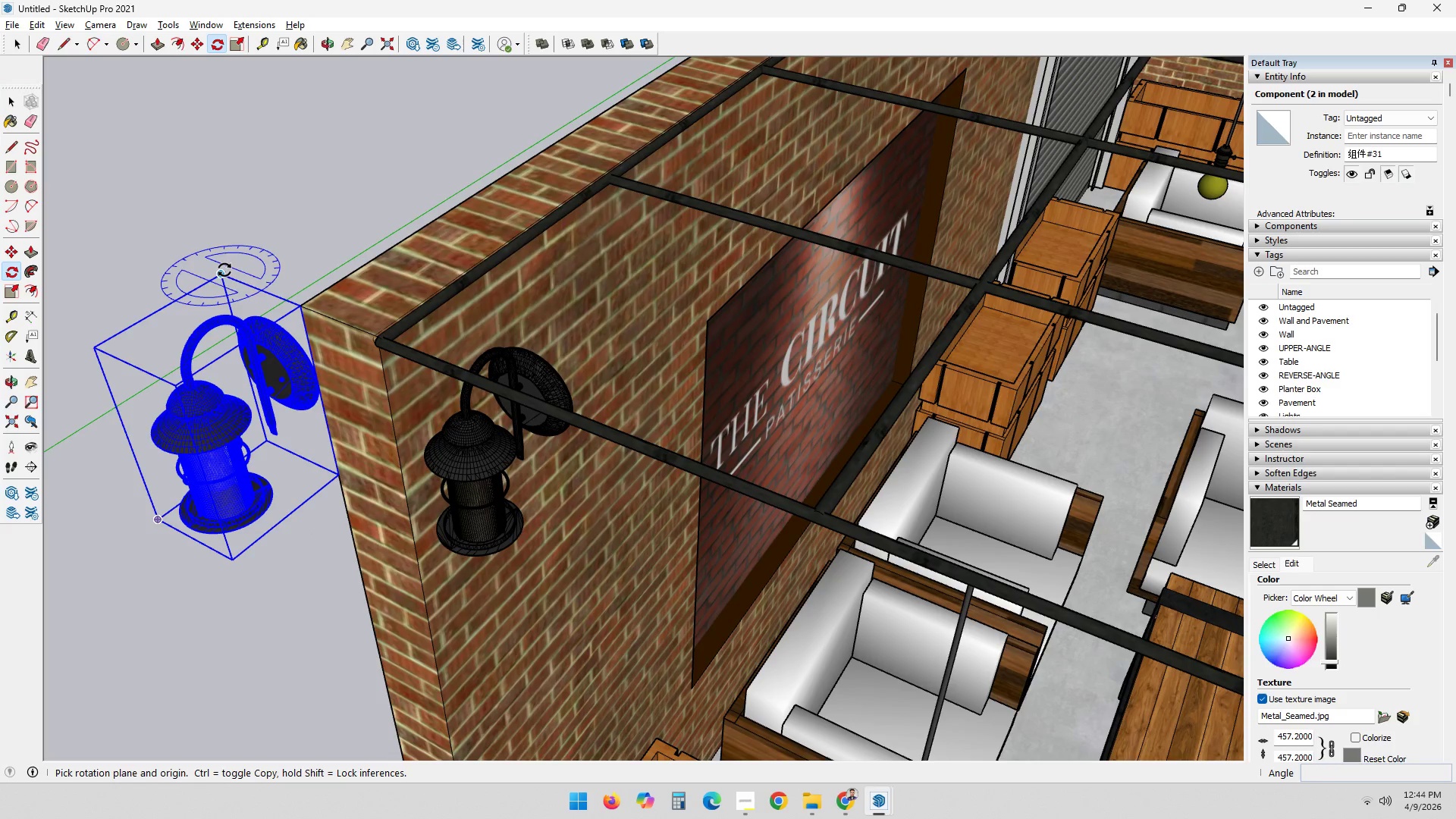 
left_click([224, 270])
 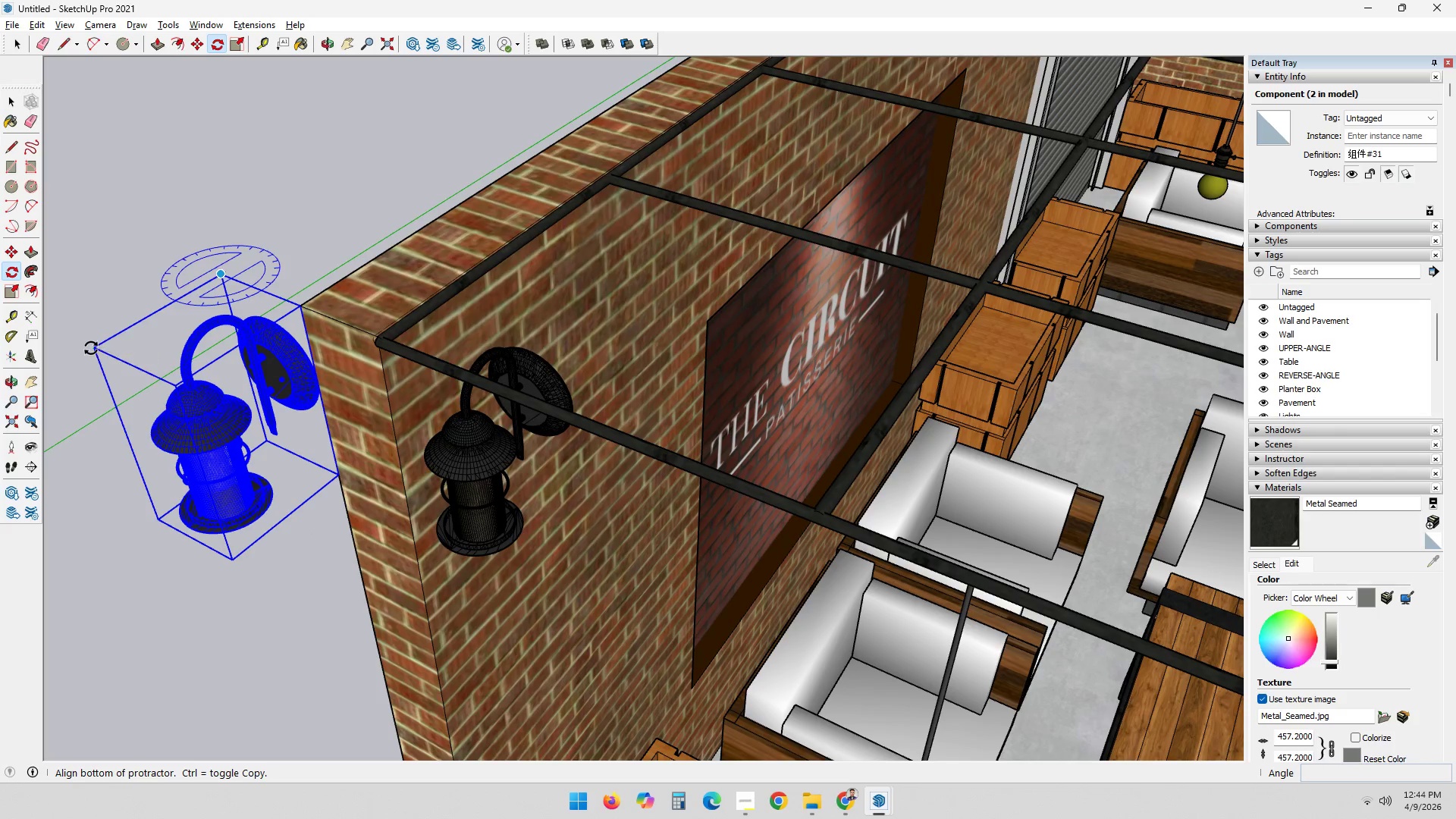 
left_click([90, 349])
 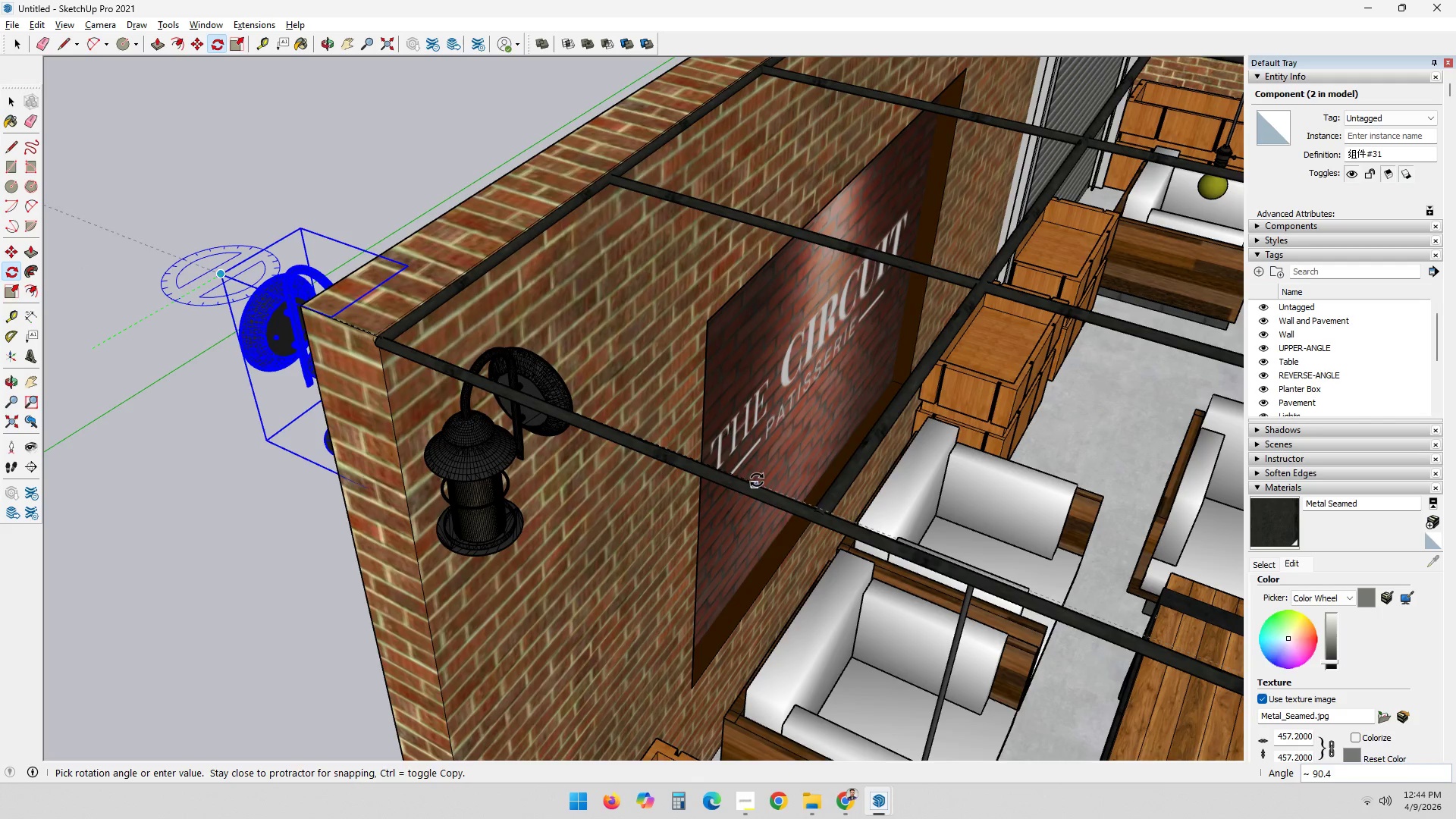 
wait(7.83)
 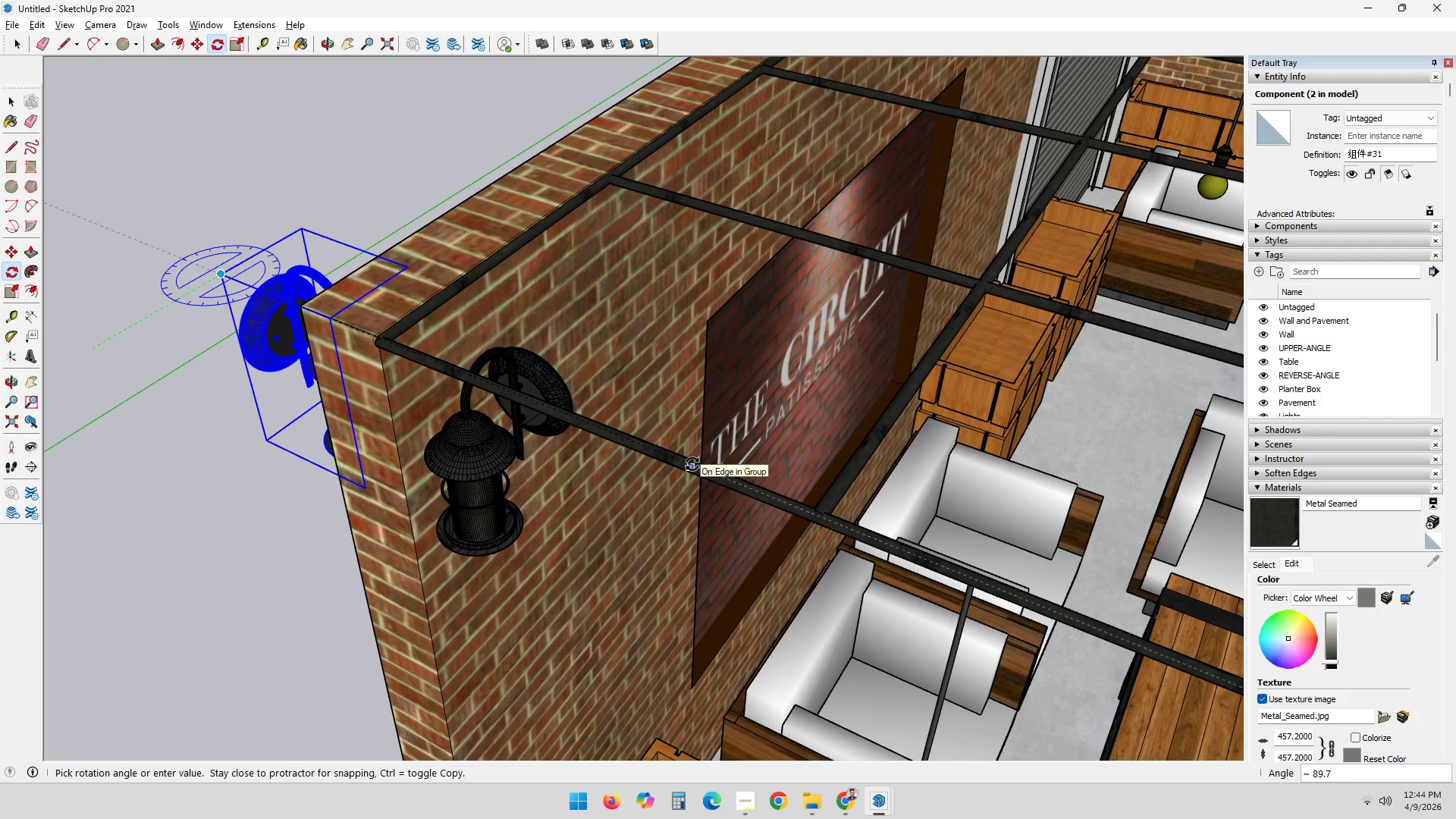 
left_click([759, 480])
 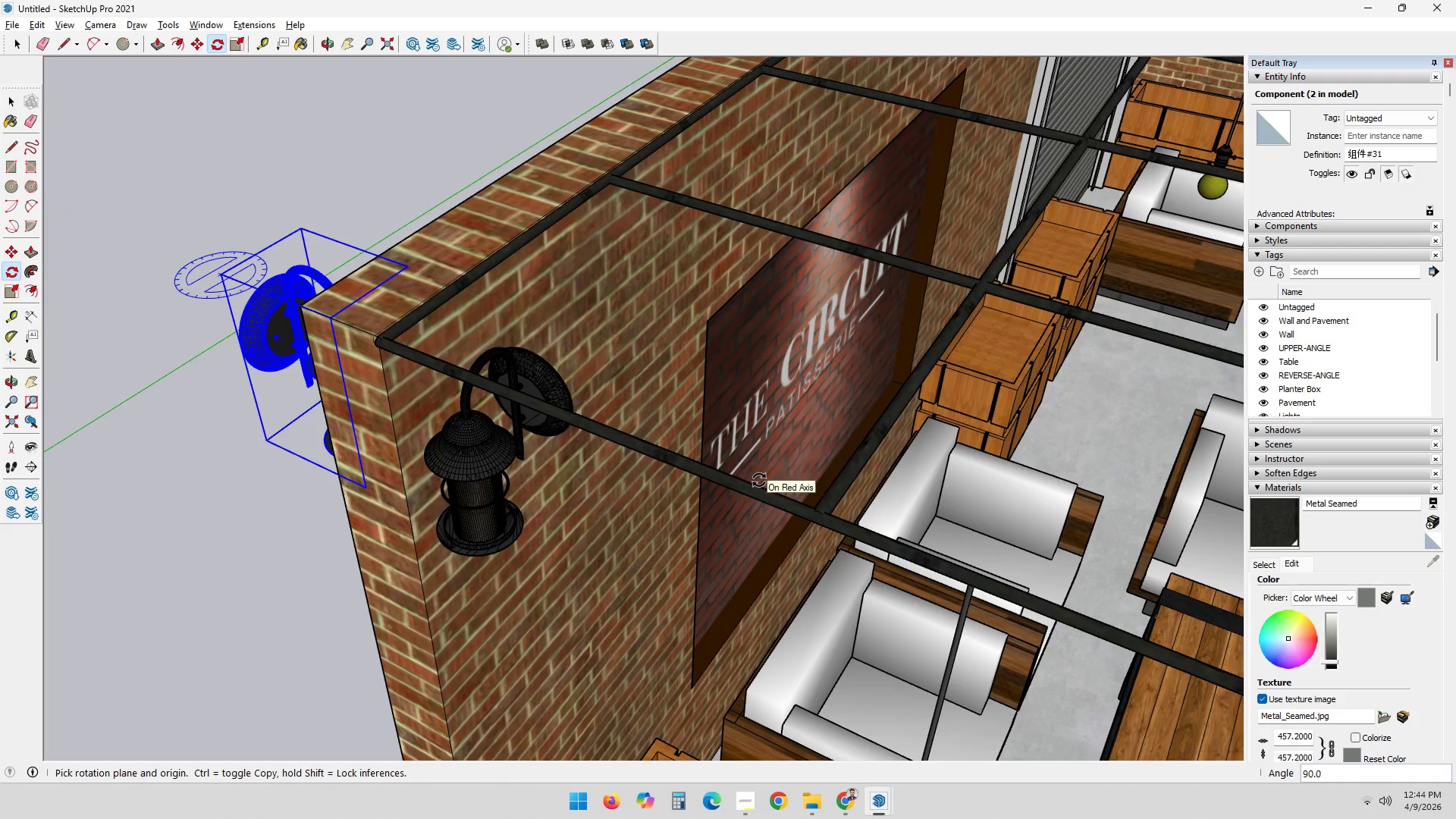 
key(Space)
 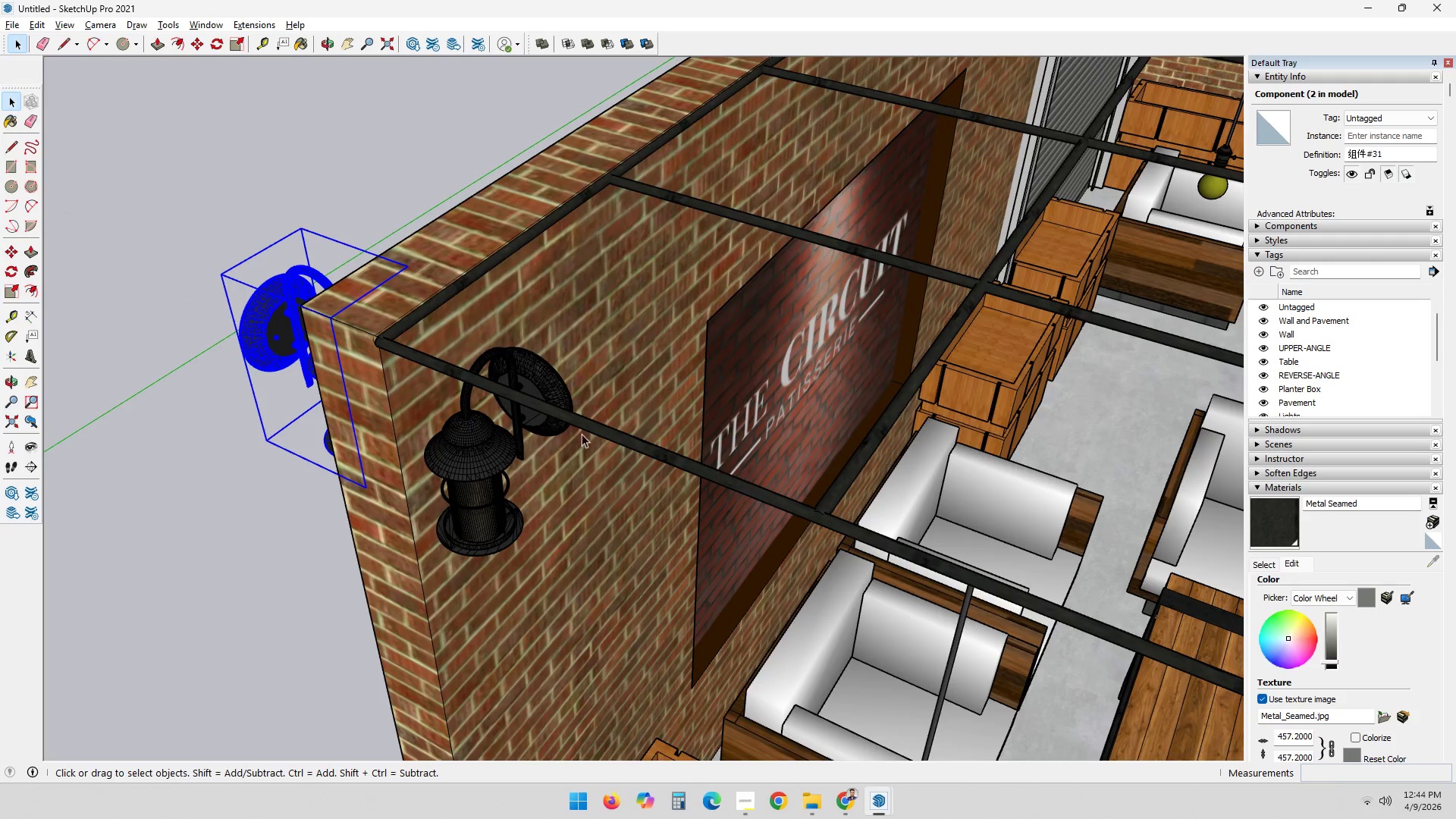 
key(Escape)
 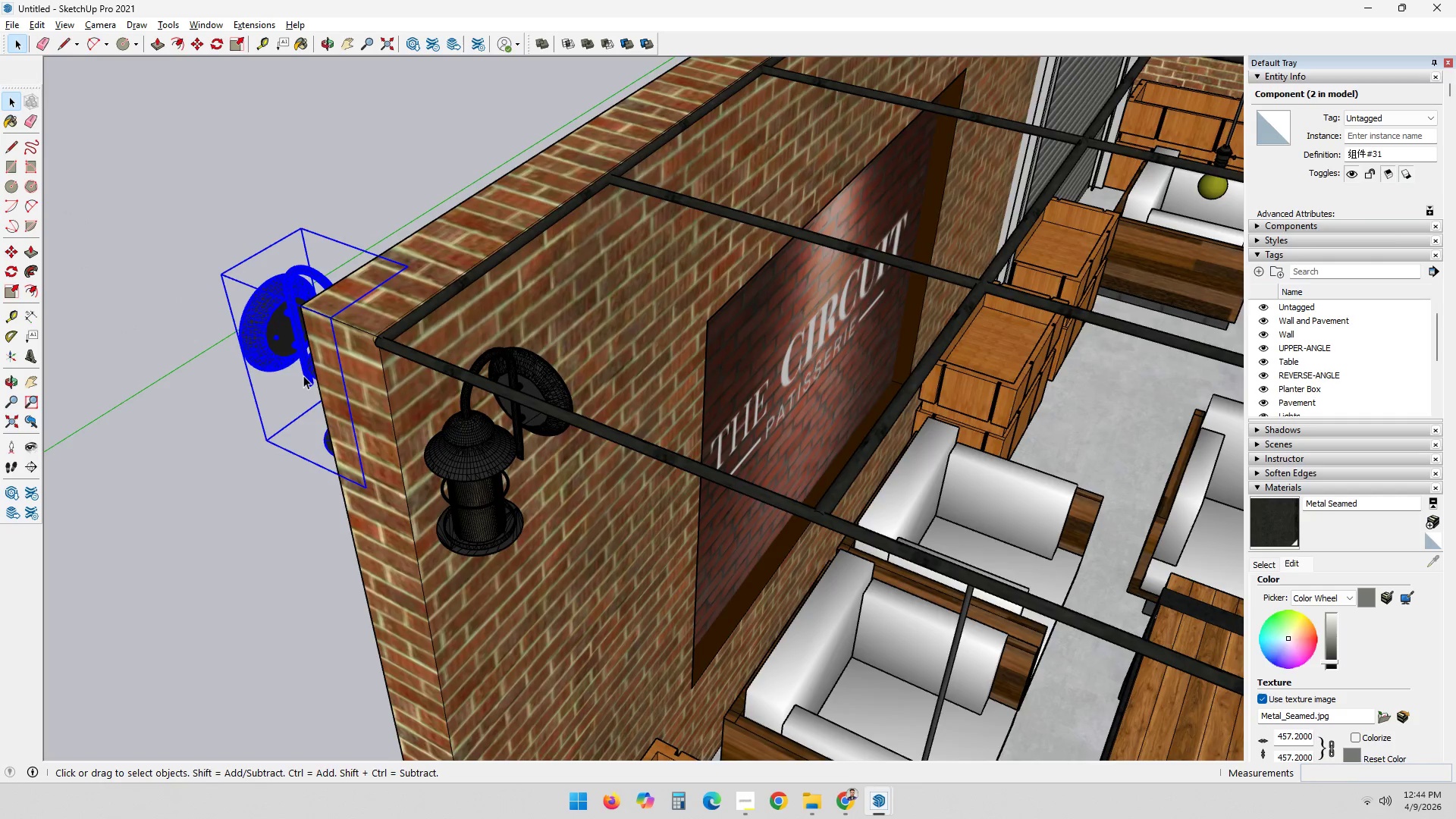 
scroll: coordinate [303, 375], scroll_direction: down, amount: 1.0
 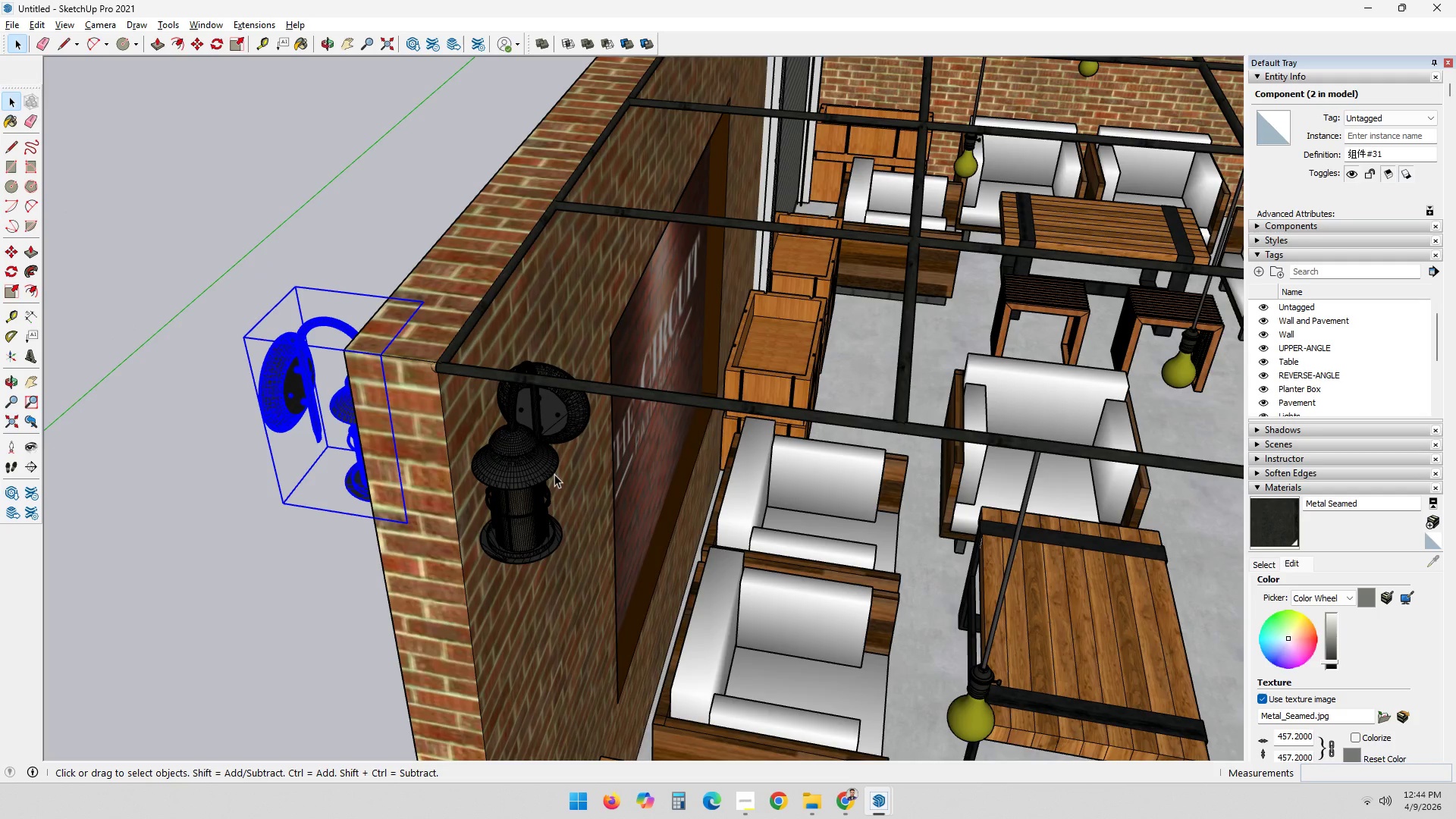 
left_click([550, 472])
 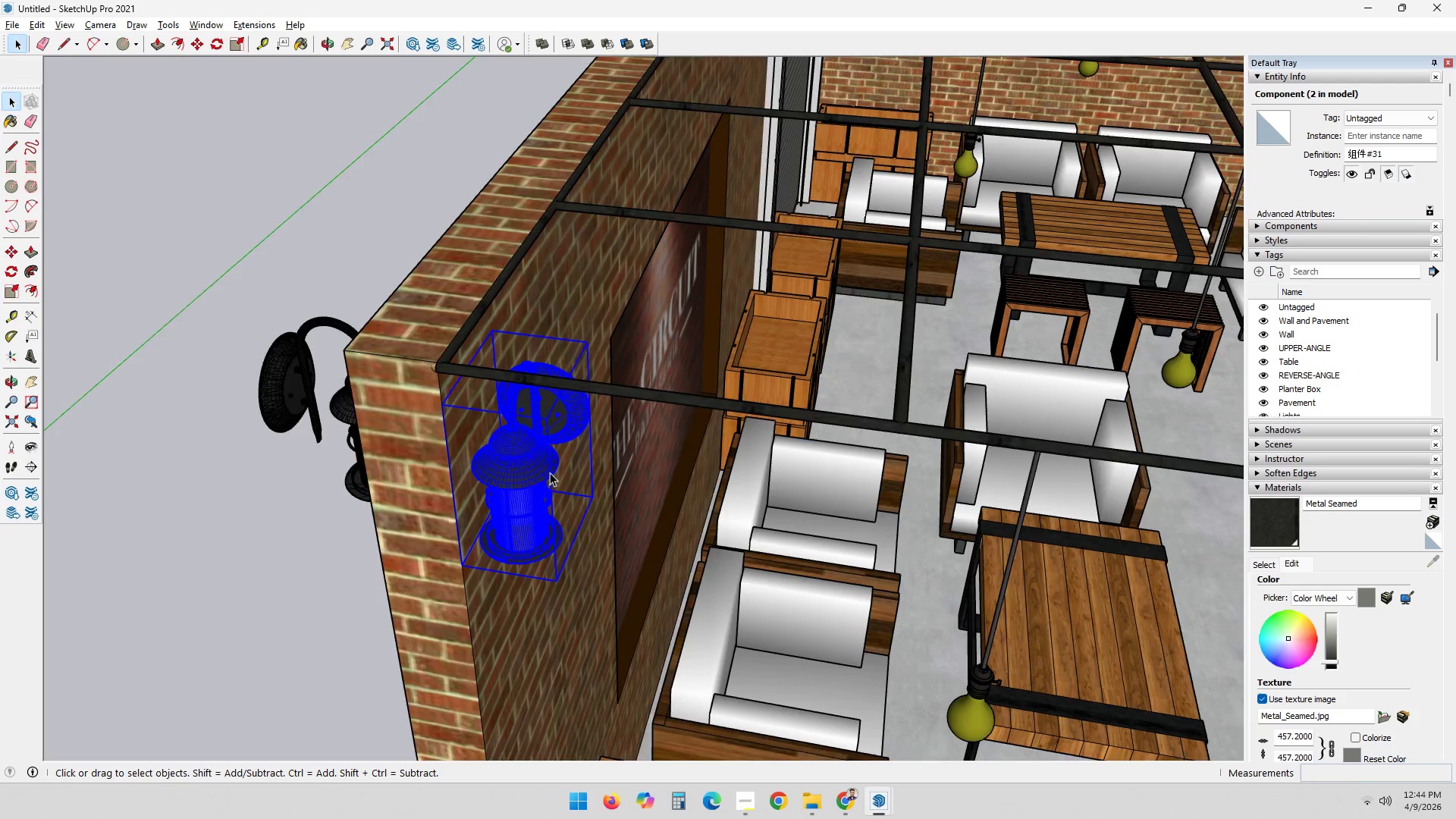 
key(M)
 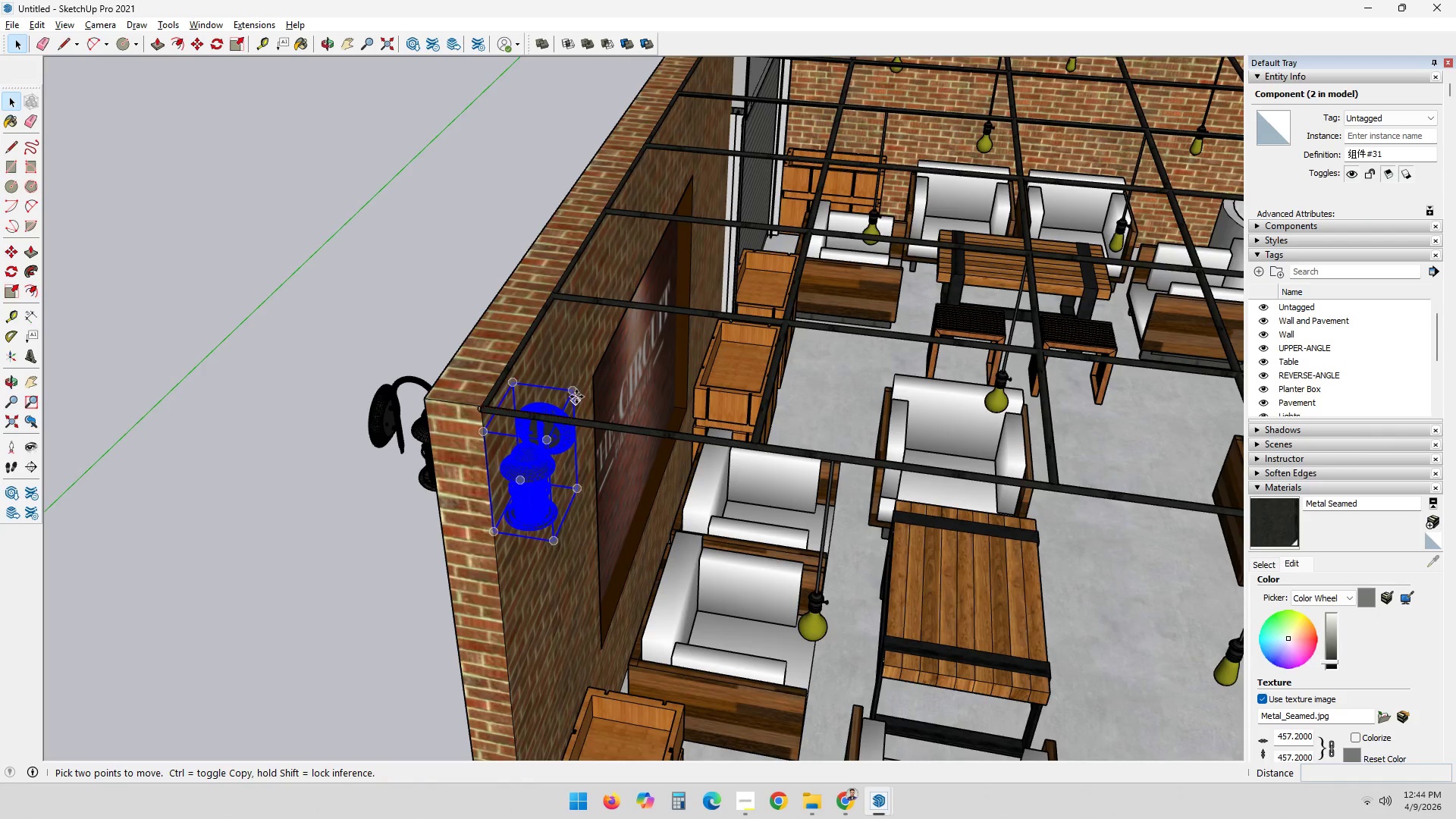 
scroll: coordinate [545, 475], scroll_direction: down, amount: 7.0
 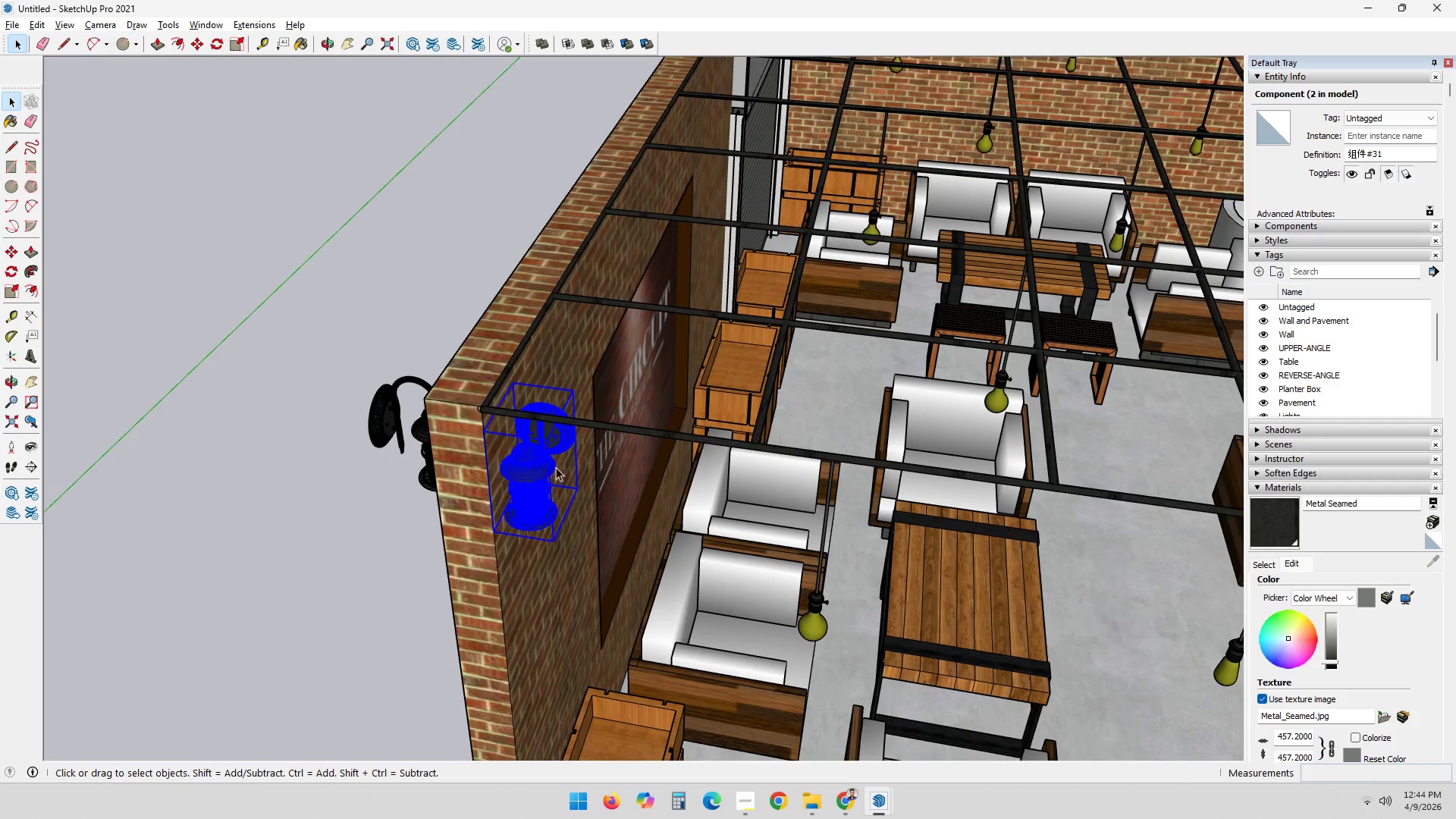 
left_click_drag(start_coordinate=[574, 393], to_coordinate=[581, 392])
 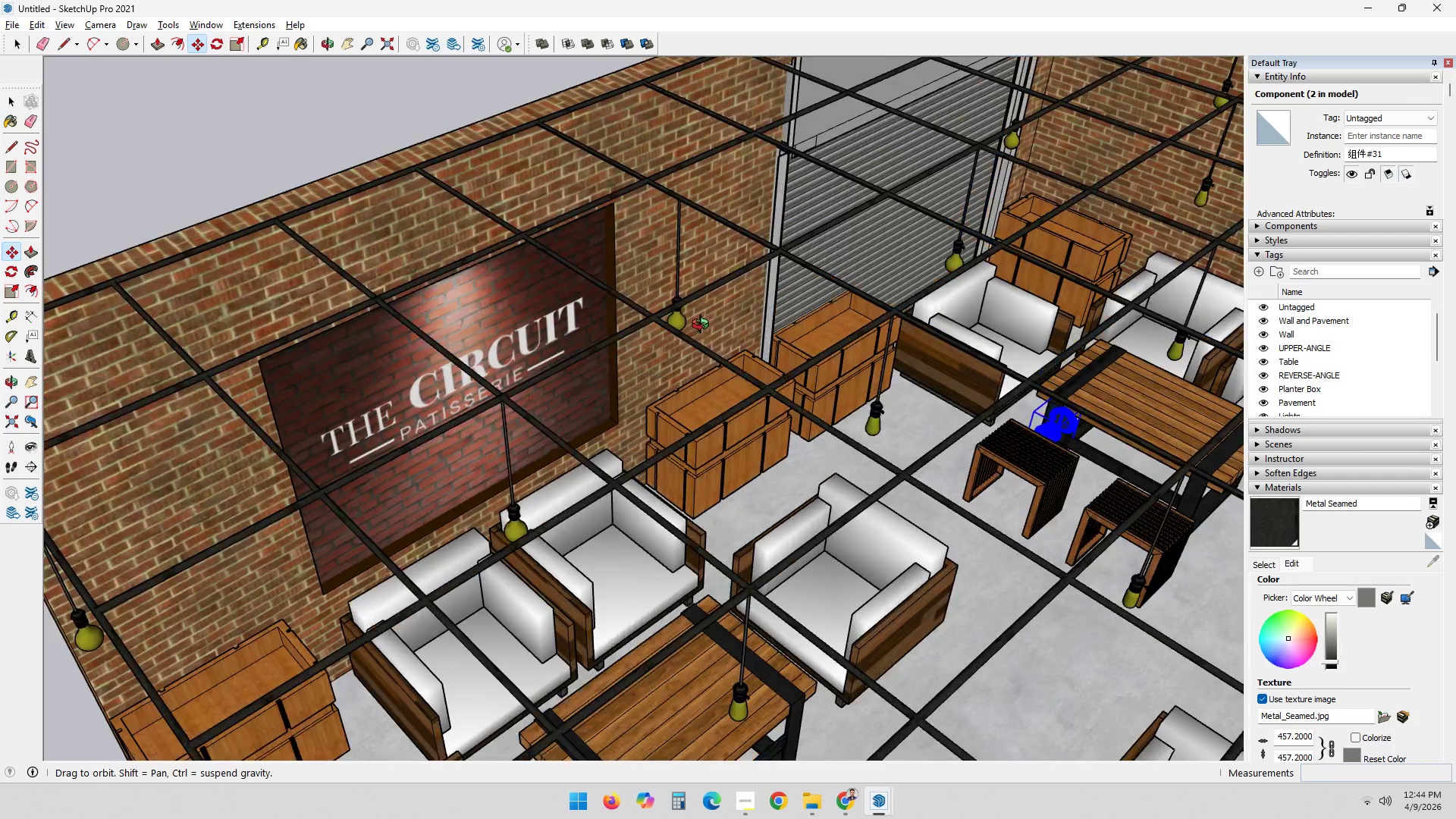 
hold_key(key=ShiftLeft, duration=0.64)
 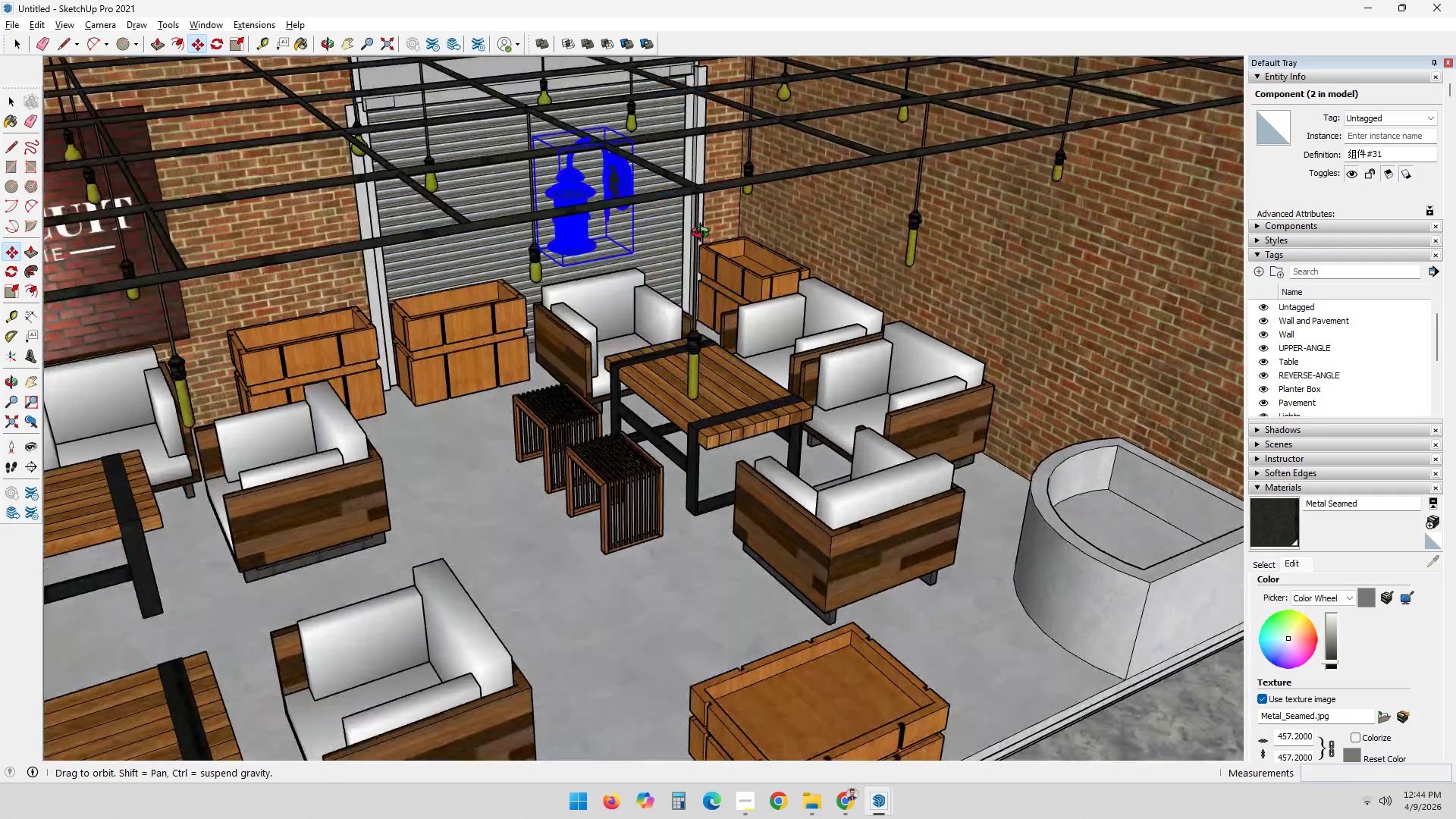 
hold_key(key=ShiftLeft, duration=0.42)
 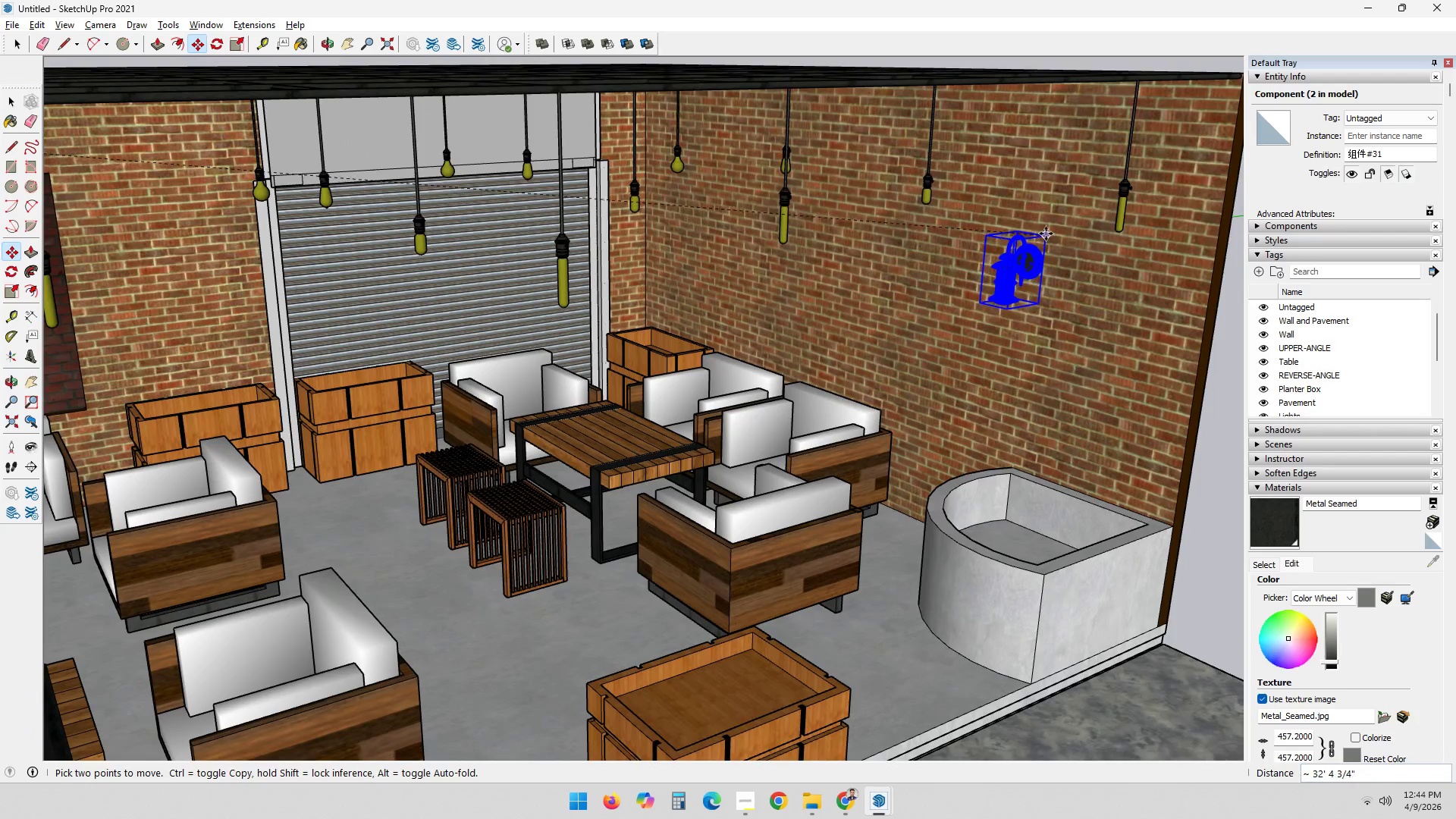 
left_click([1043, 225])
 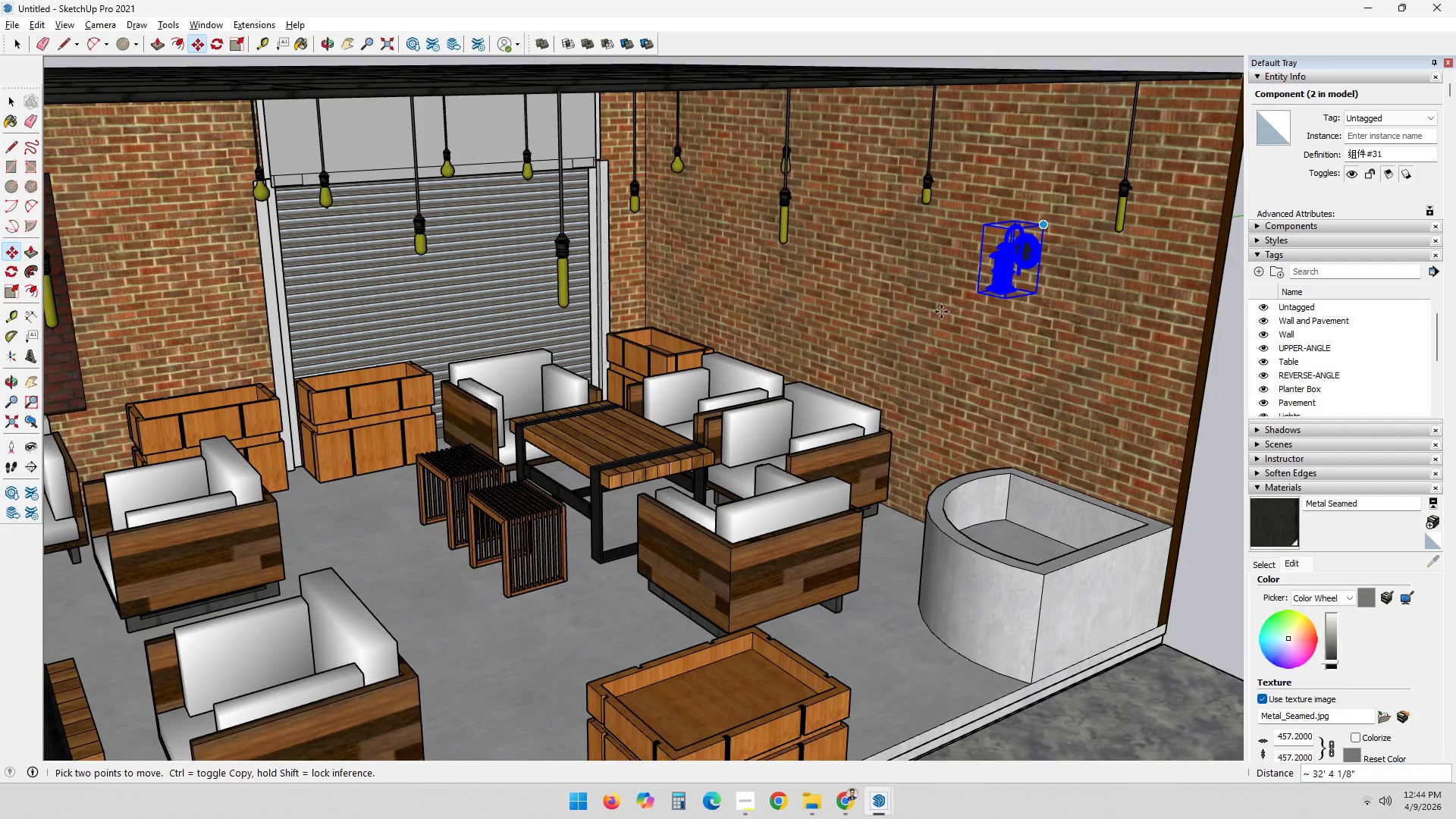 
key(Space)
 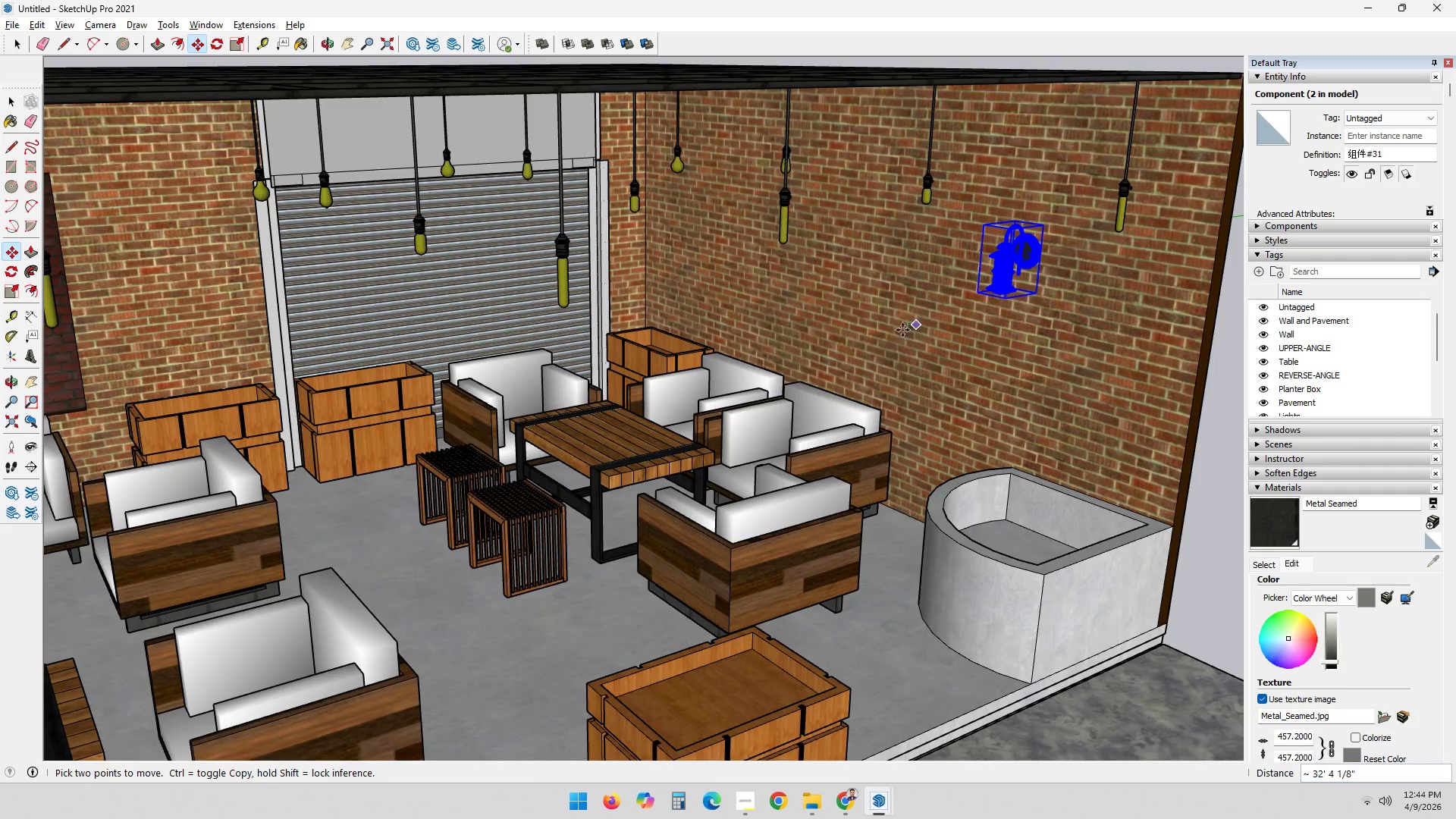 
scroll: coordinate [902, 330], scroll_direction: down, amount: 4.0
 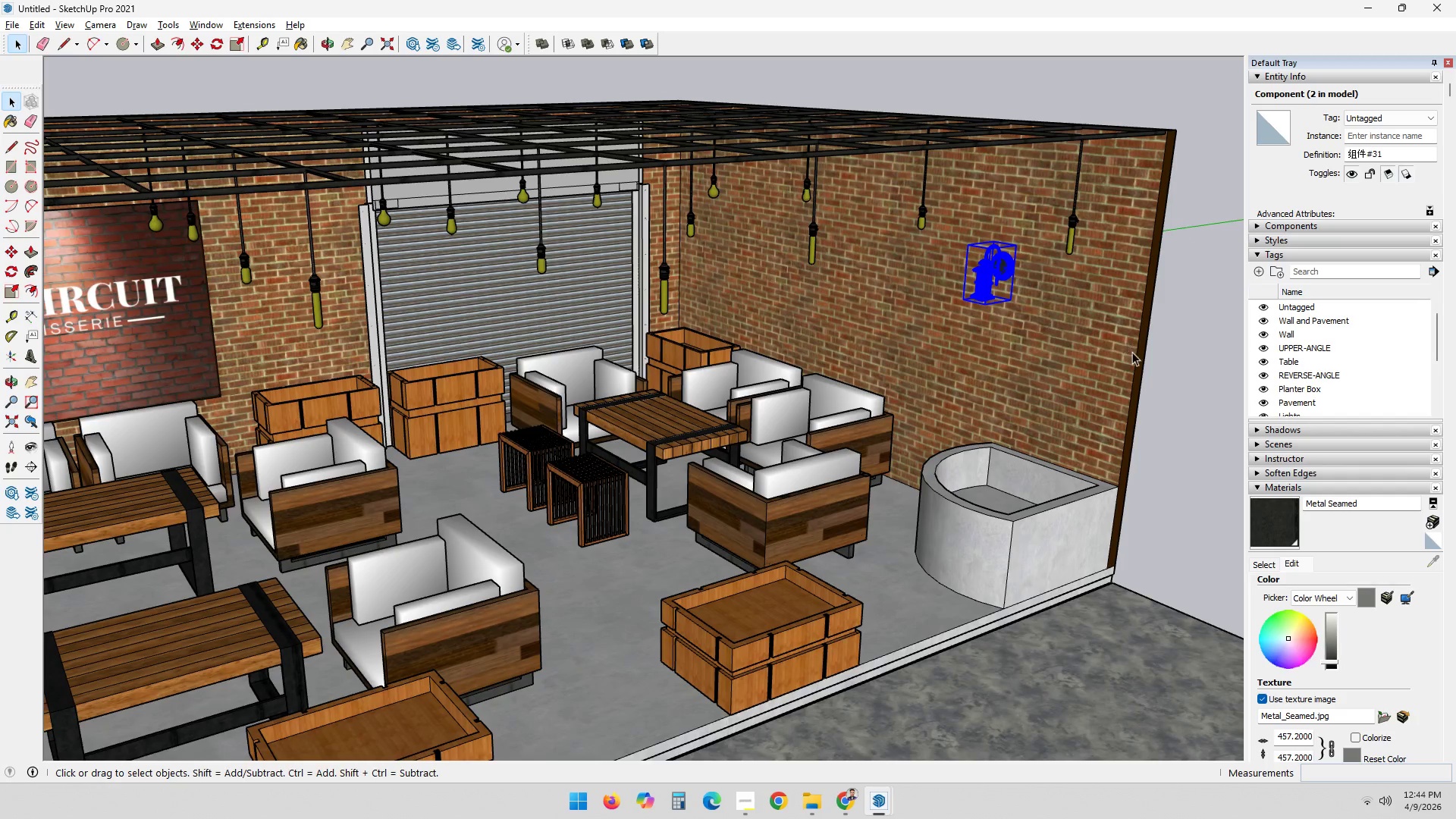 
left_click([1156, 369])
 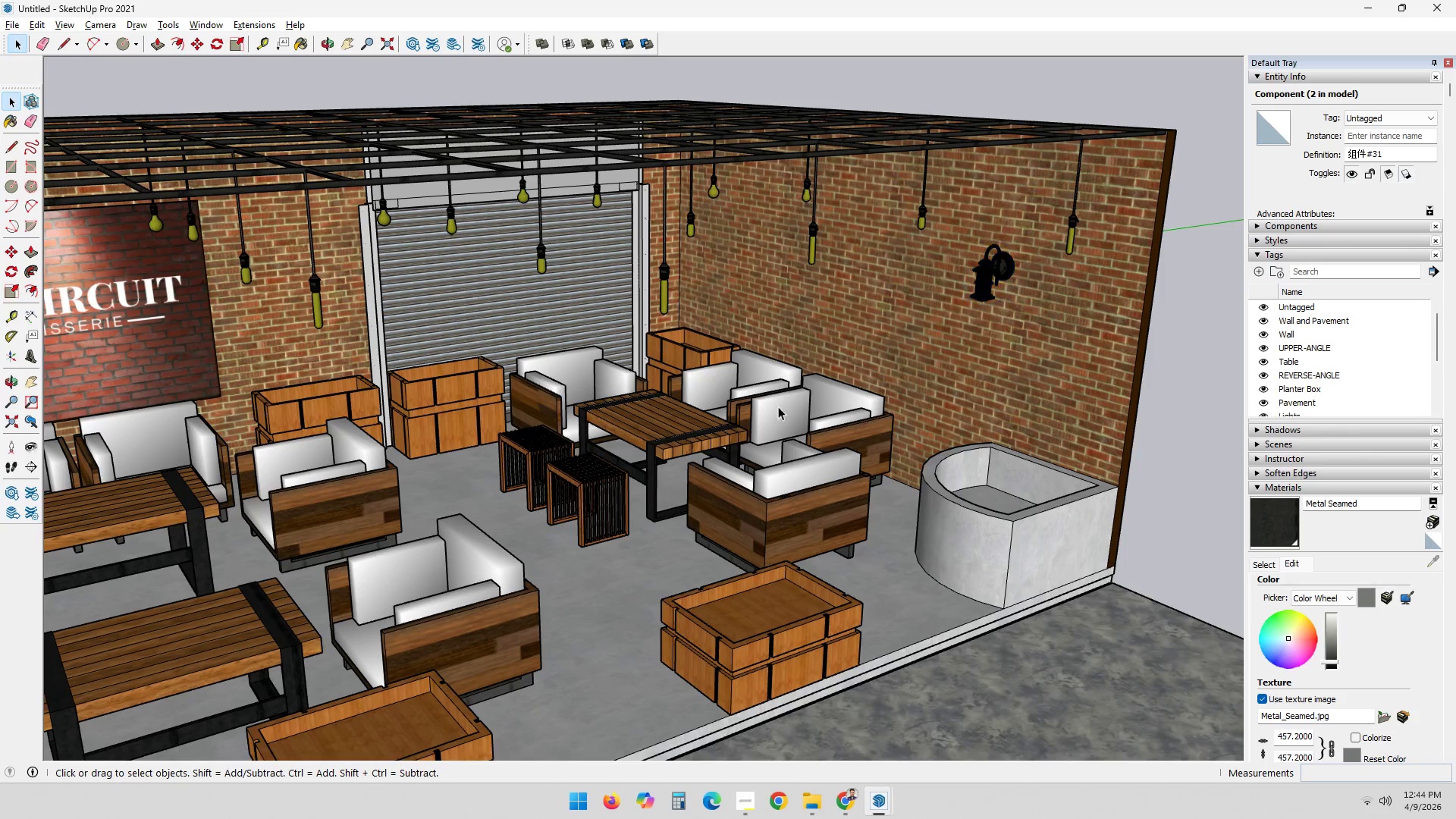 
hold_key(key=ShiftLeft, duration=0.48)
 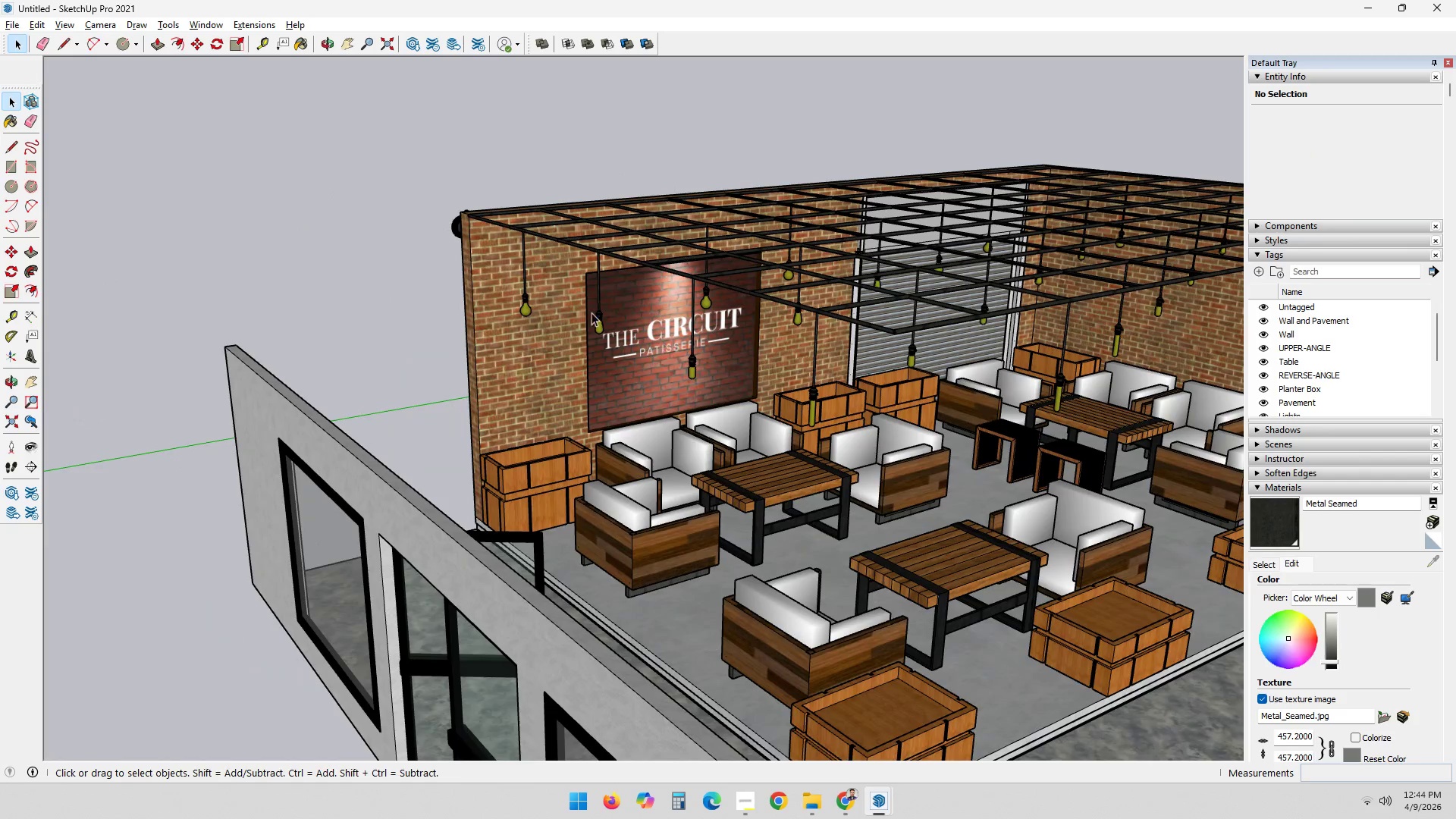 
scroll: coordinate [576, 418], scroll_direction: down, amount: 3.0
 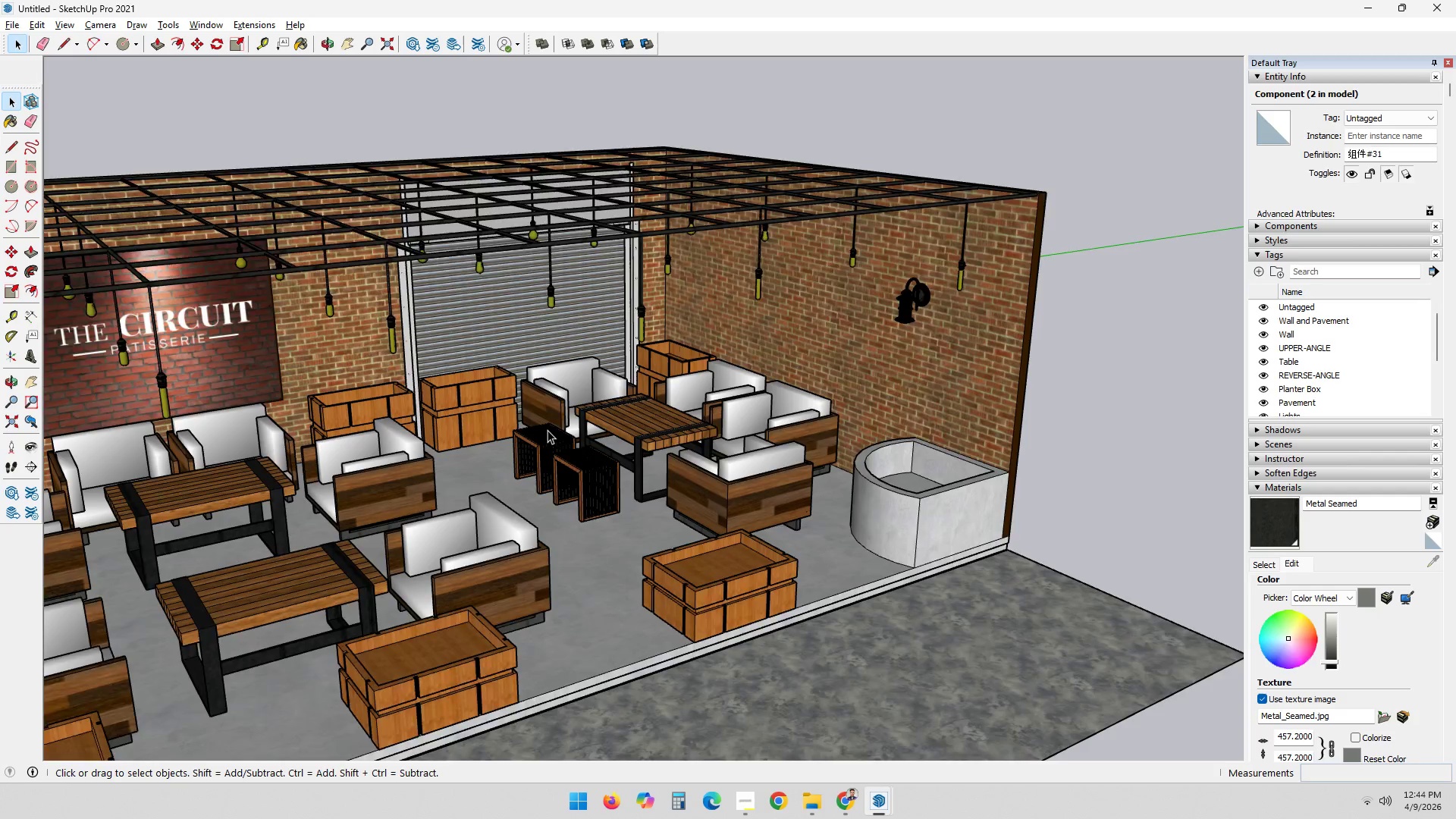 
scroll: coordinate [485, 285], scroll_direction: up, amount: 3.0
 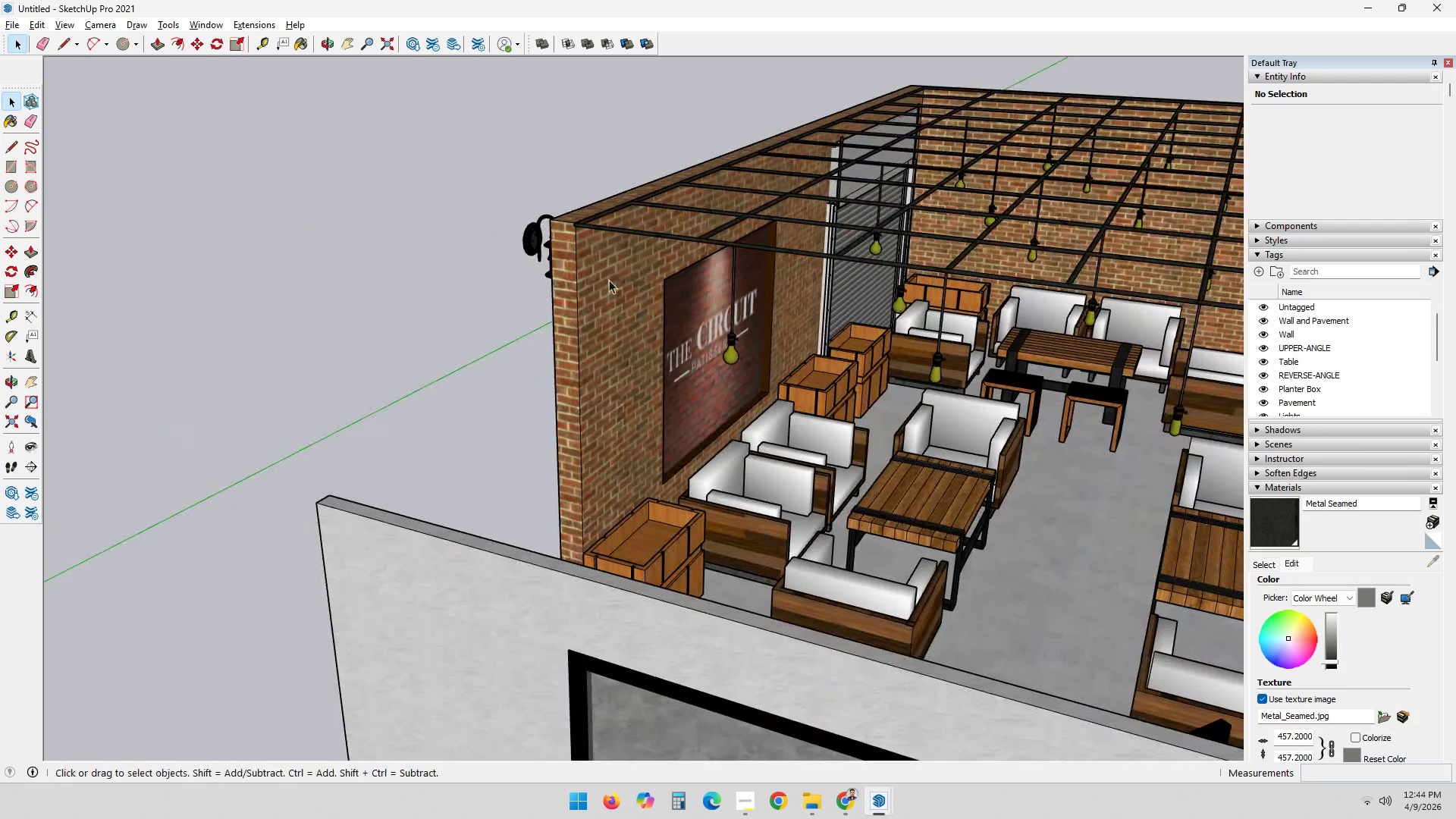 
left_click([532, 241])
 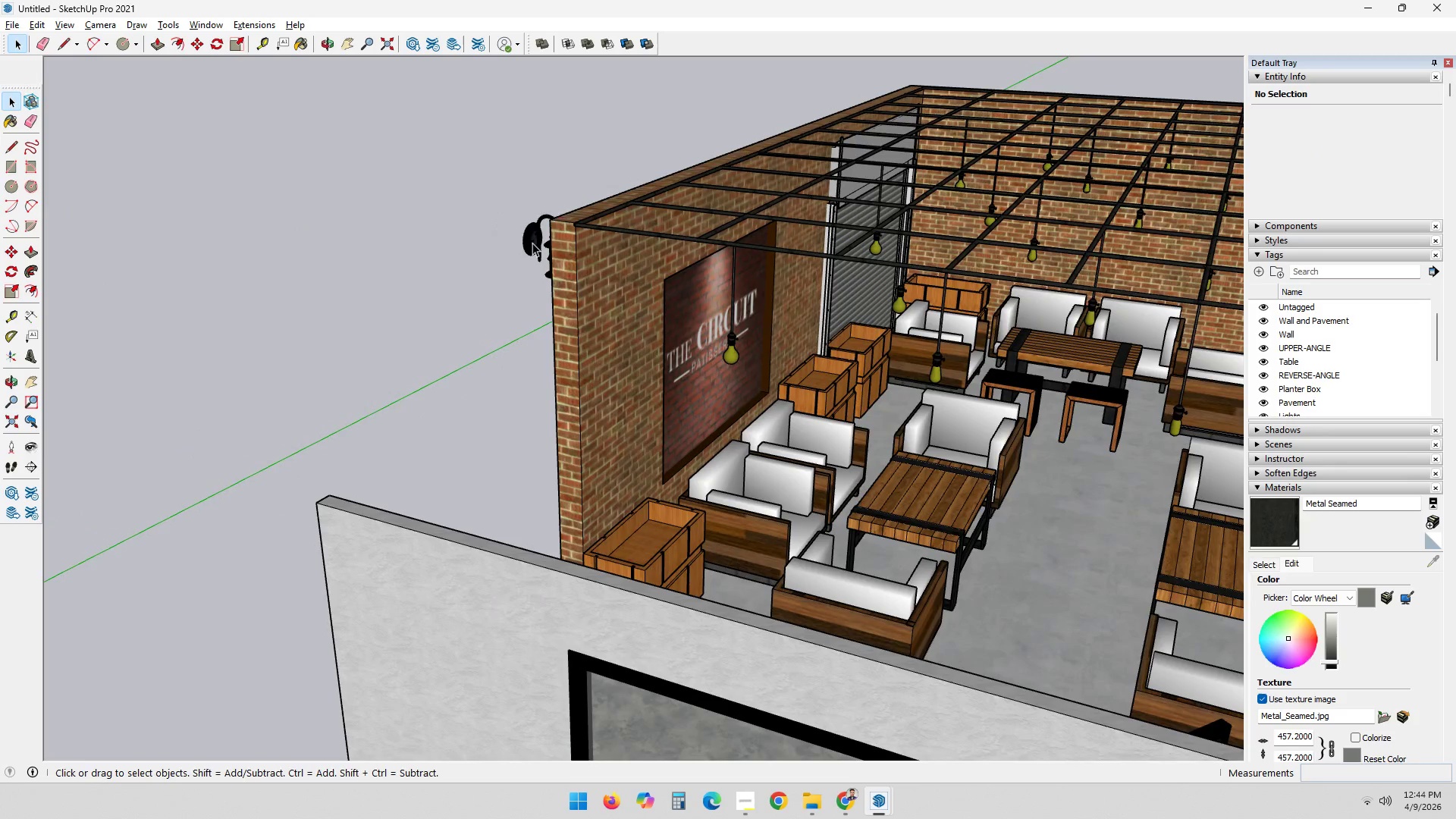 
scroll: coordinate [526, 241], scroll_direction: up, amount: 7.0
 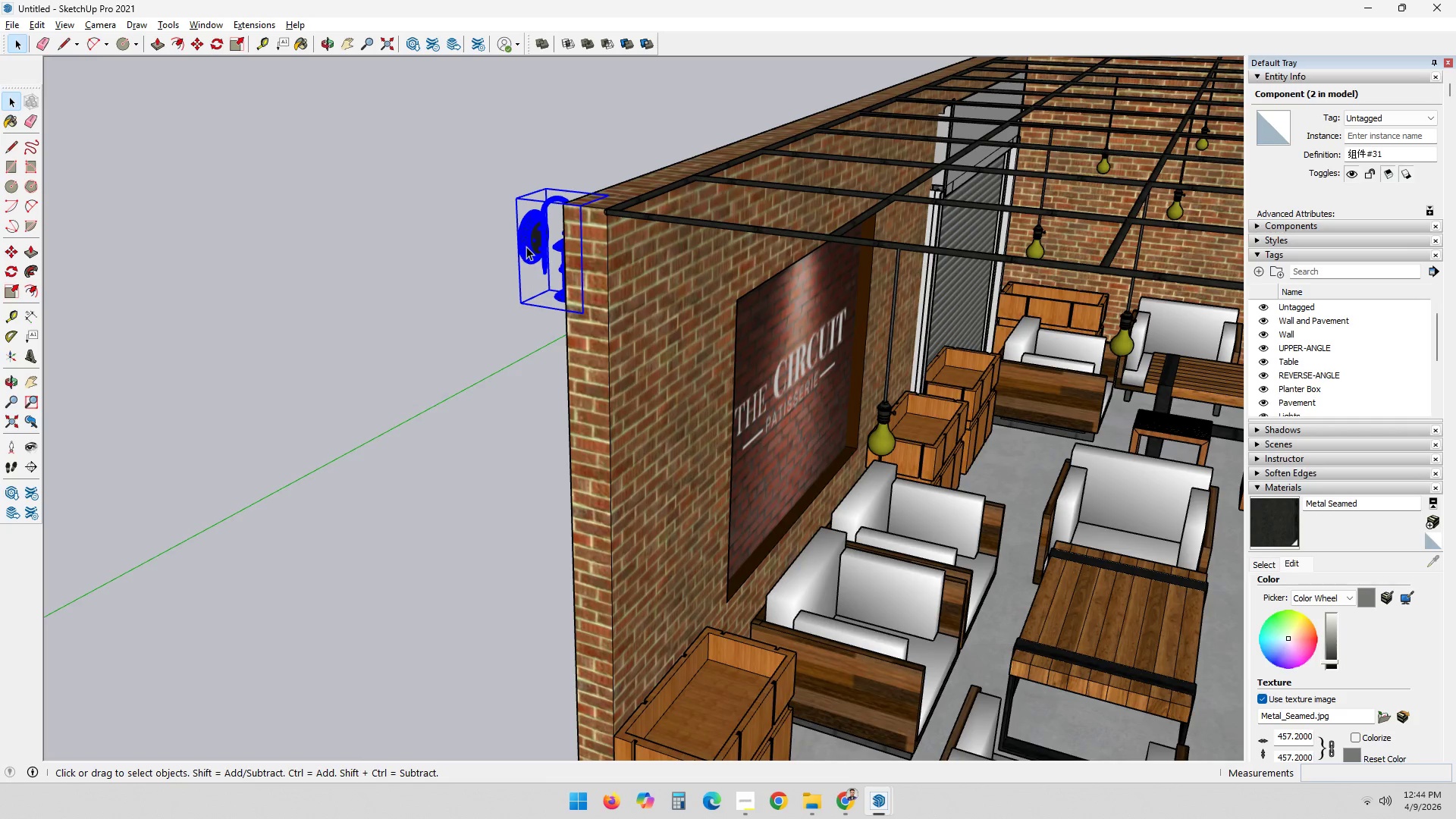 
key(M)
 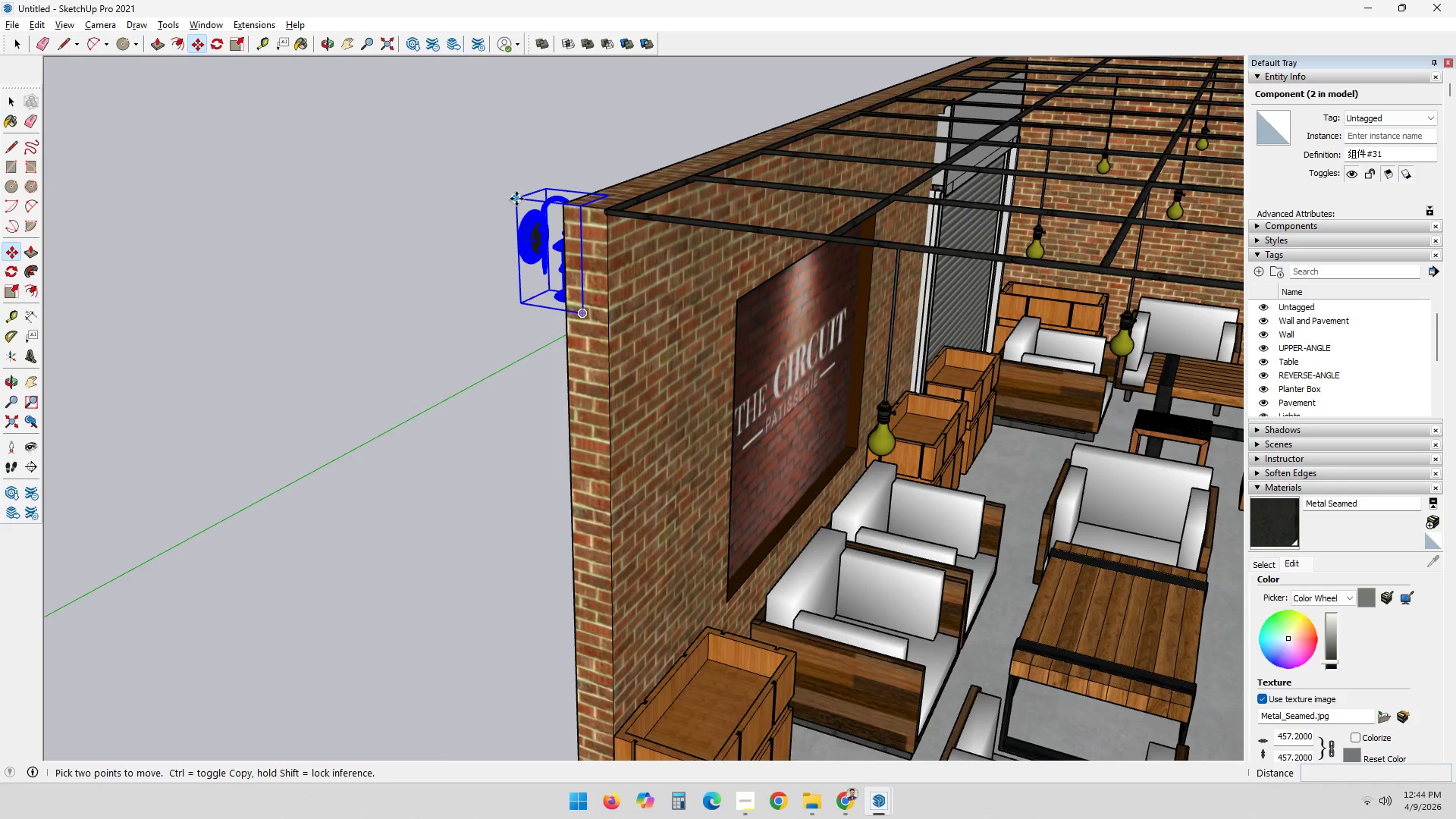 
left_click_drag(start_coordinate=[514, 199], to_coordinate=[518, 200])
 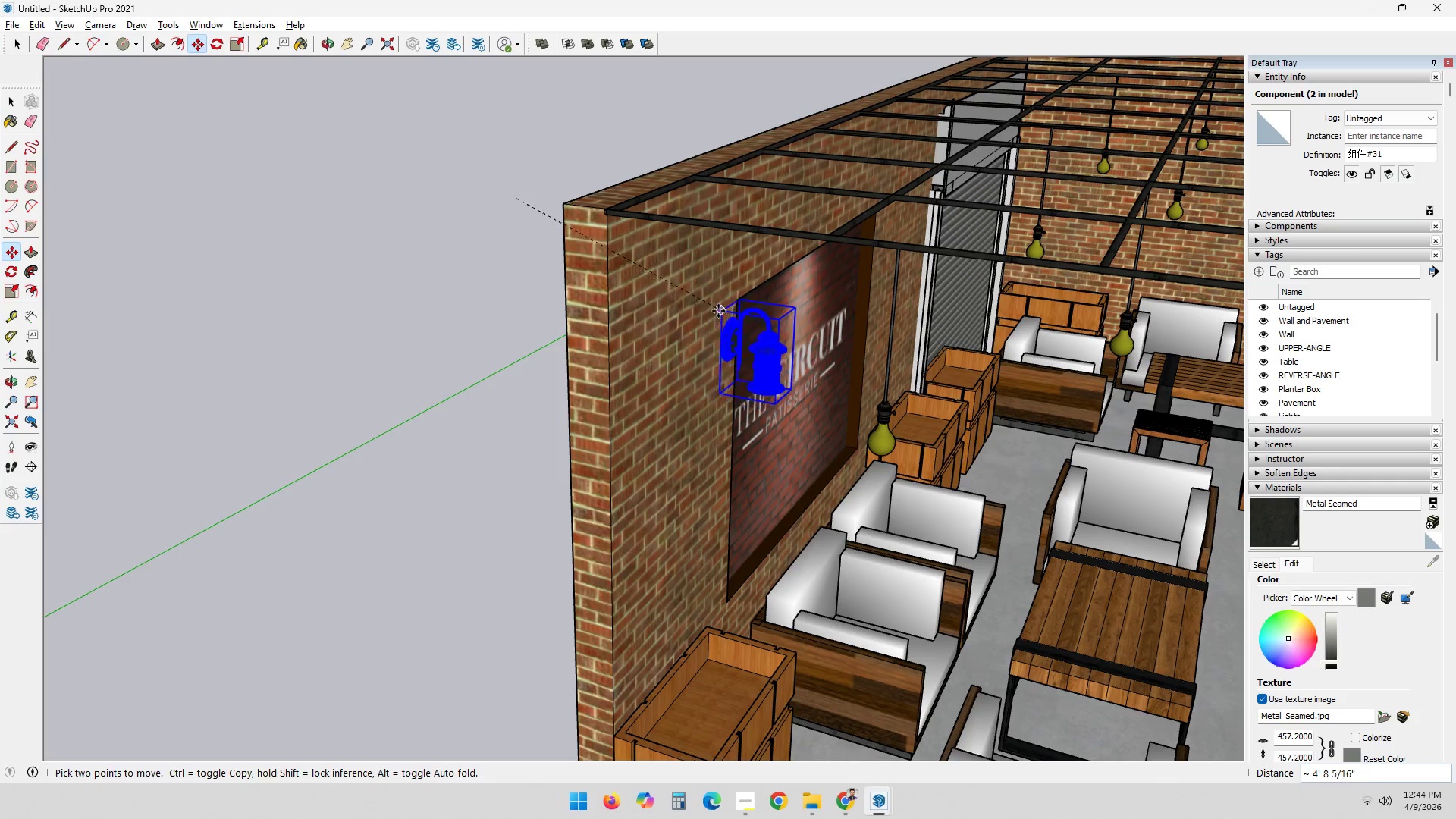 
left_click([708, 312])
 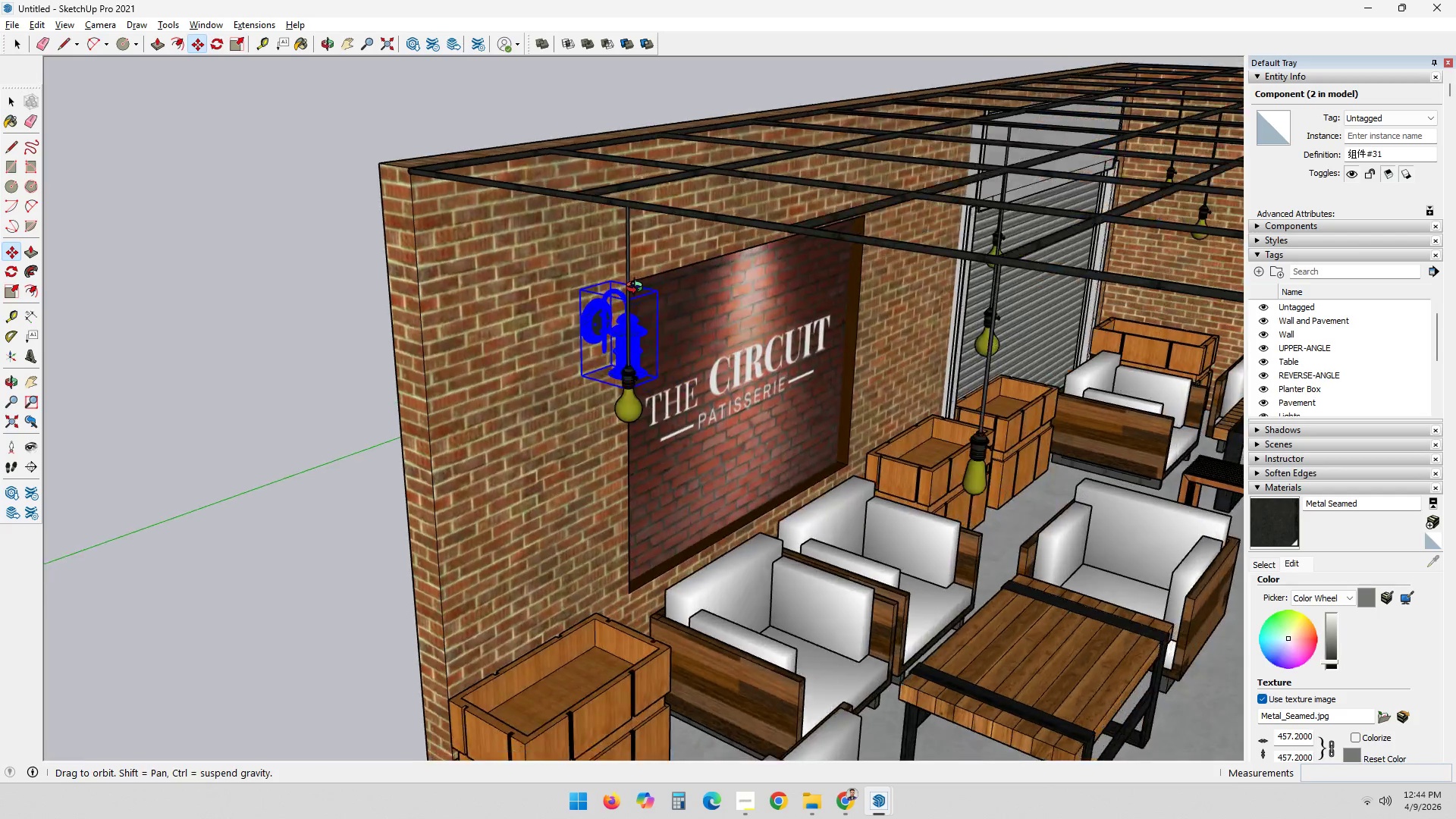 
scroll: coordinate [577, 264], scroll_direction: up, amount: 3.0
 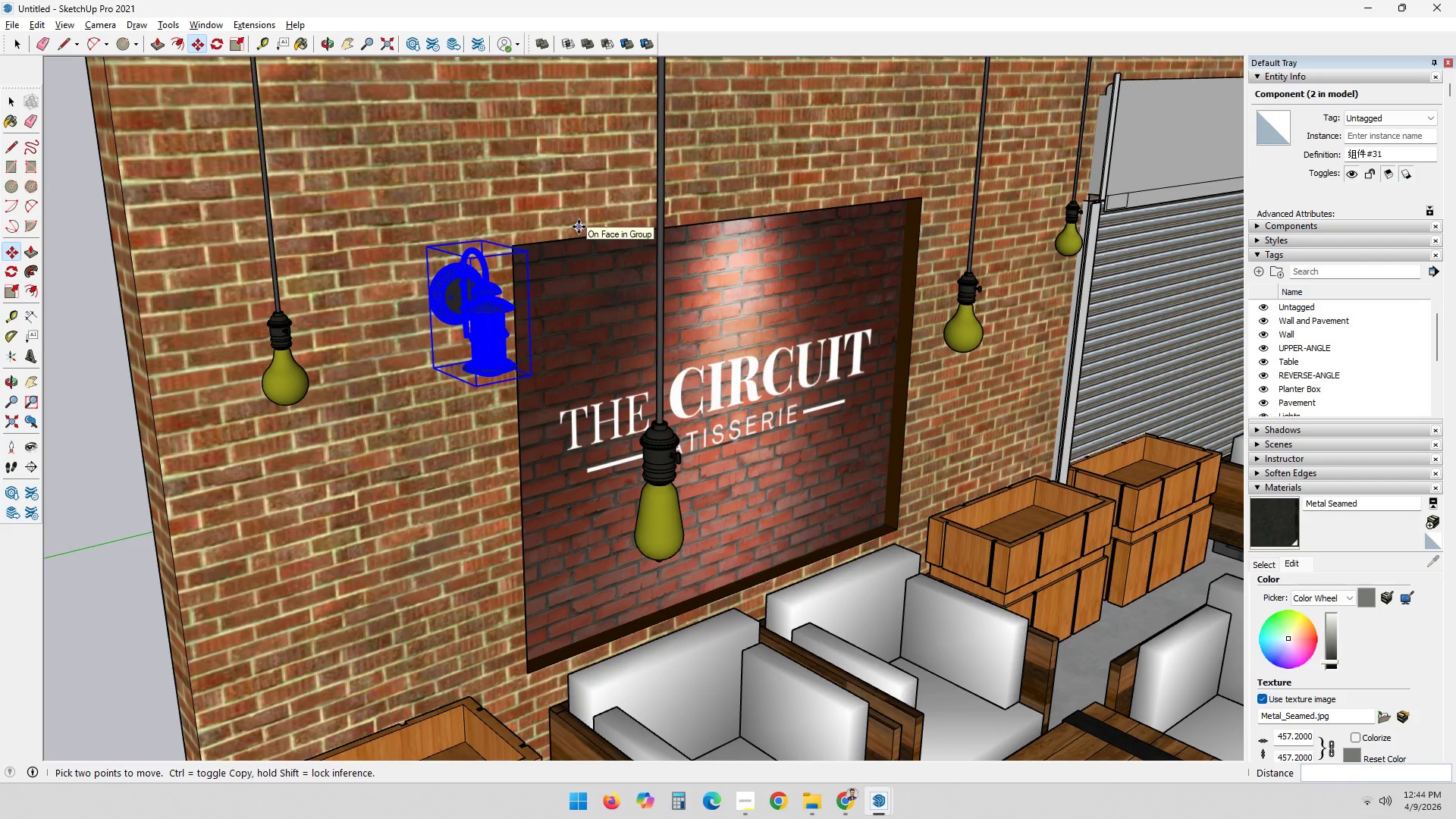 
key(Space)
 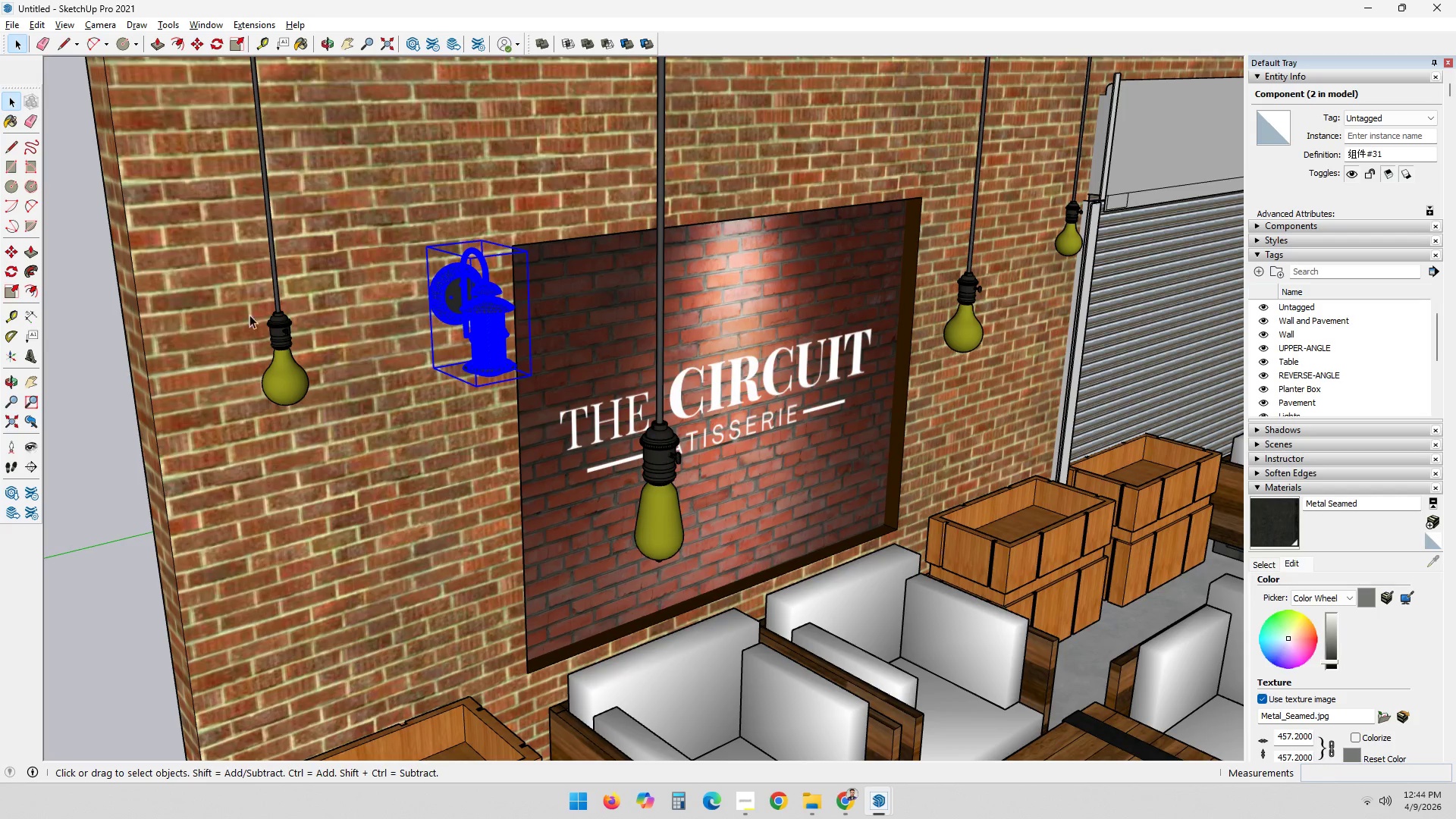 
double_click([77, 311])
 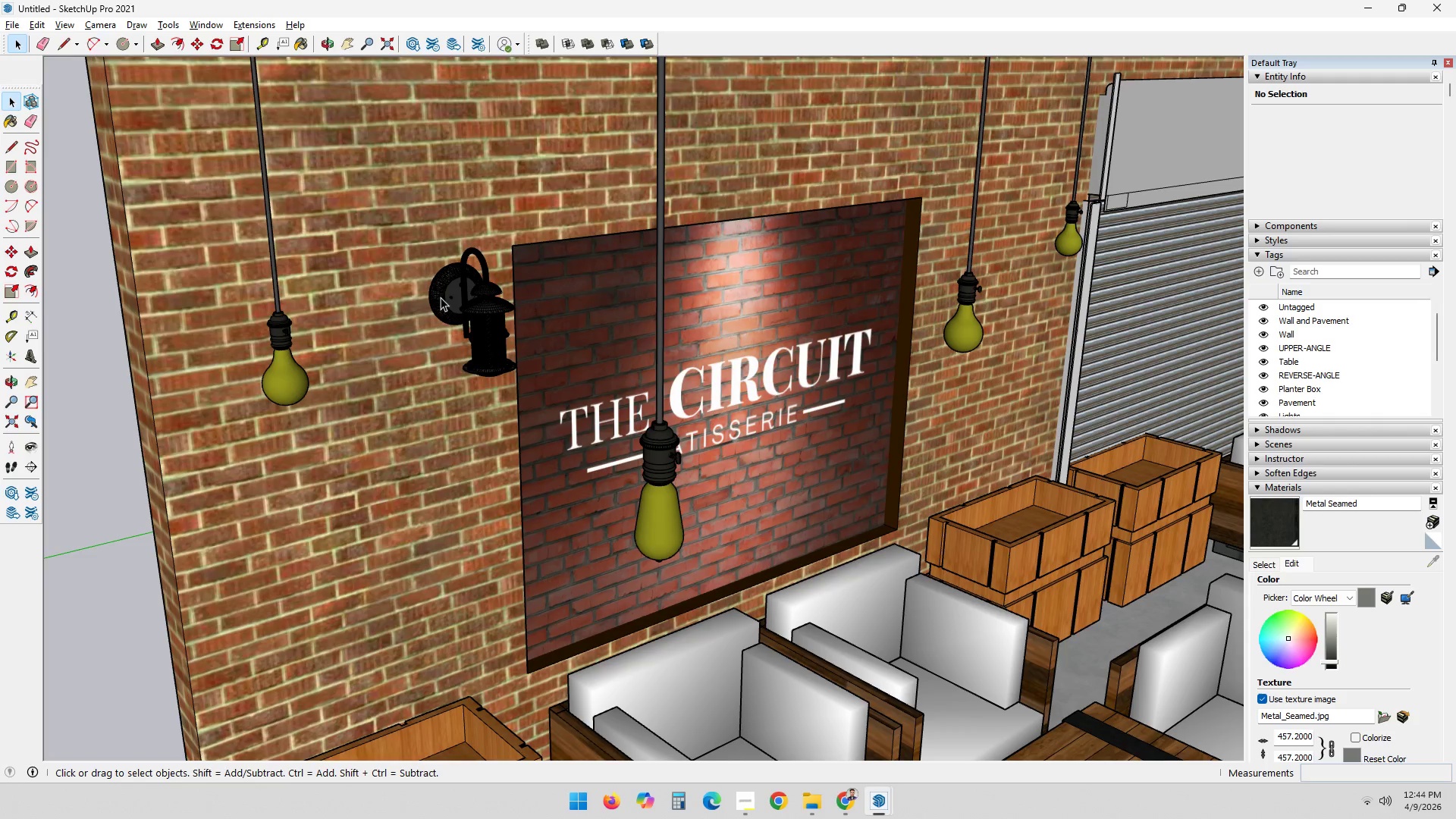 
left_click([444, 295])
 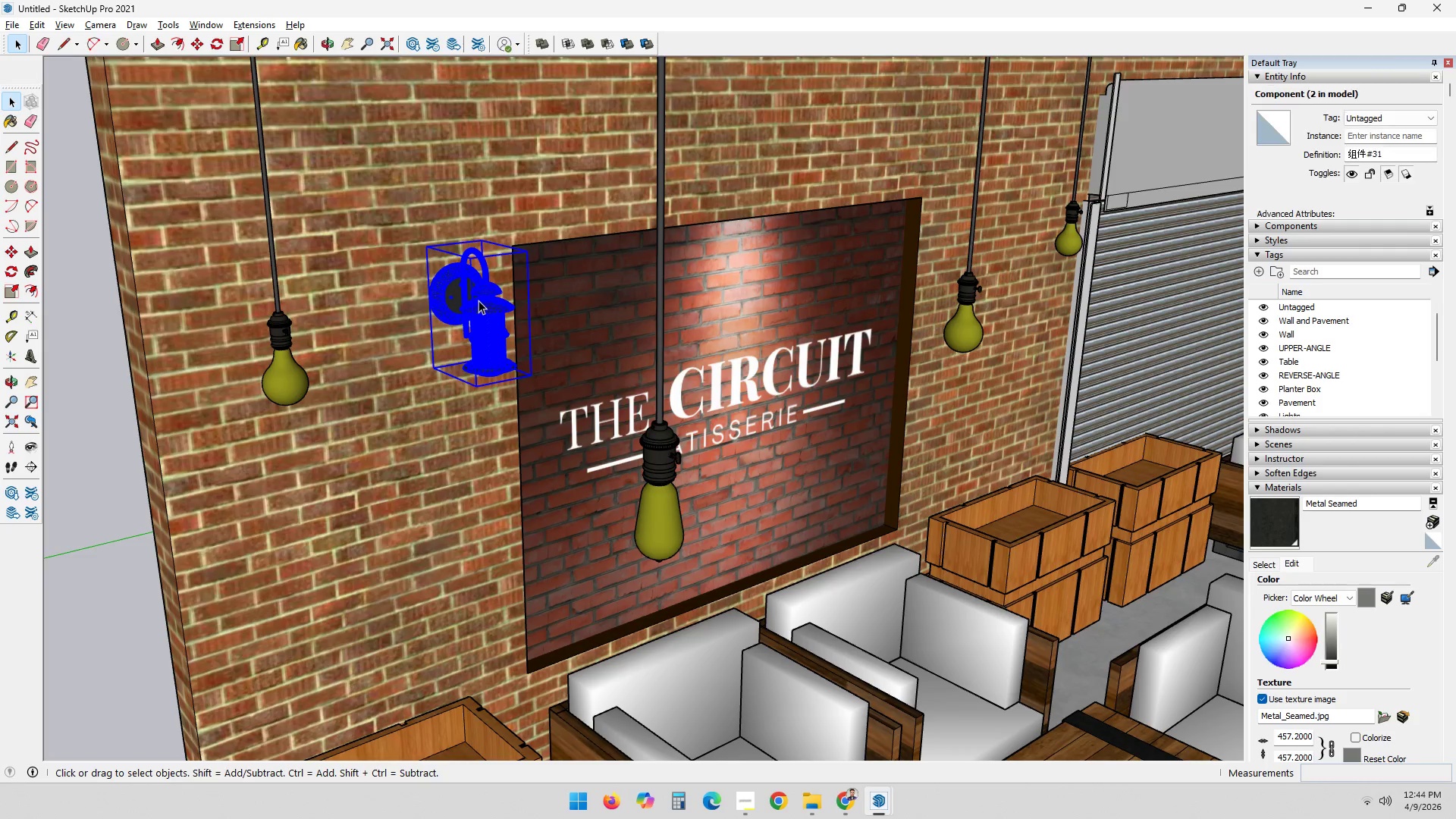 
scroll: coordinate [457, 315], scroll_direction: up, amount: 2.0
 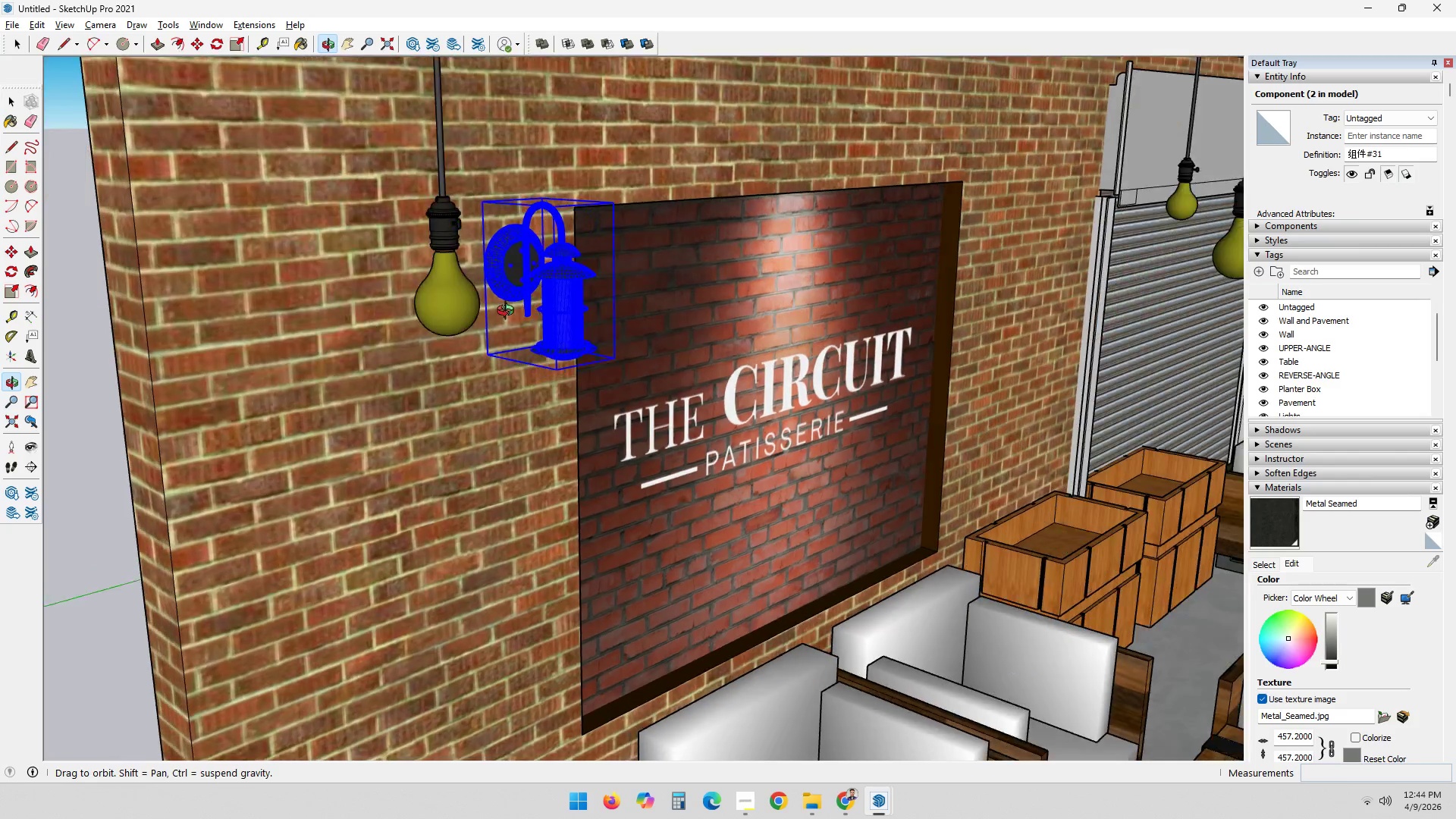 
key(M)
 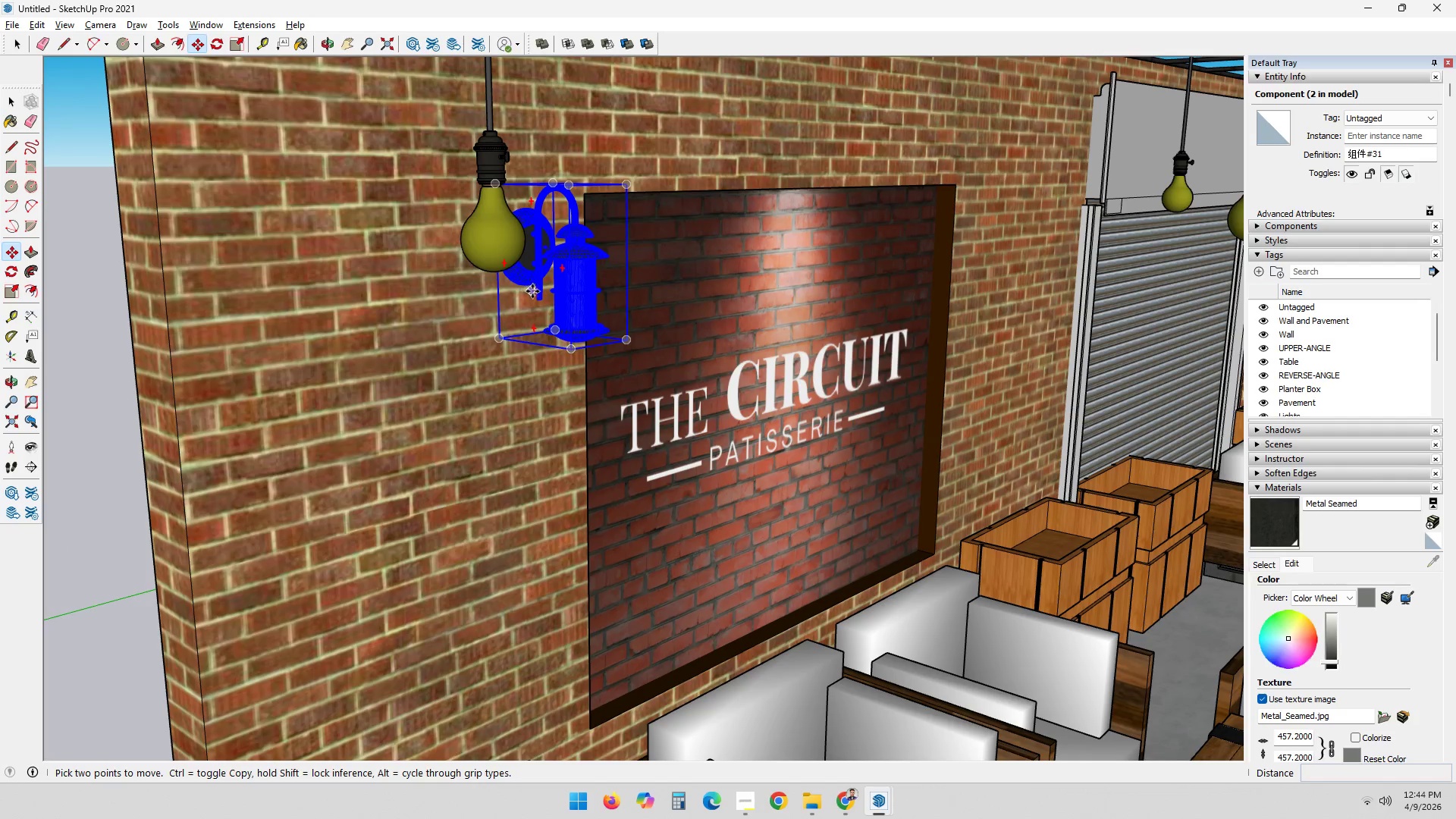 
scroll: coordinate [542, 282], scroll_direction: up, amount: 7.0
 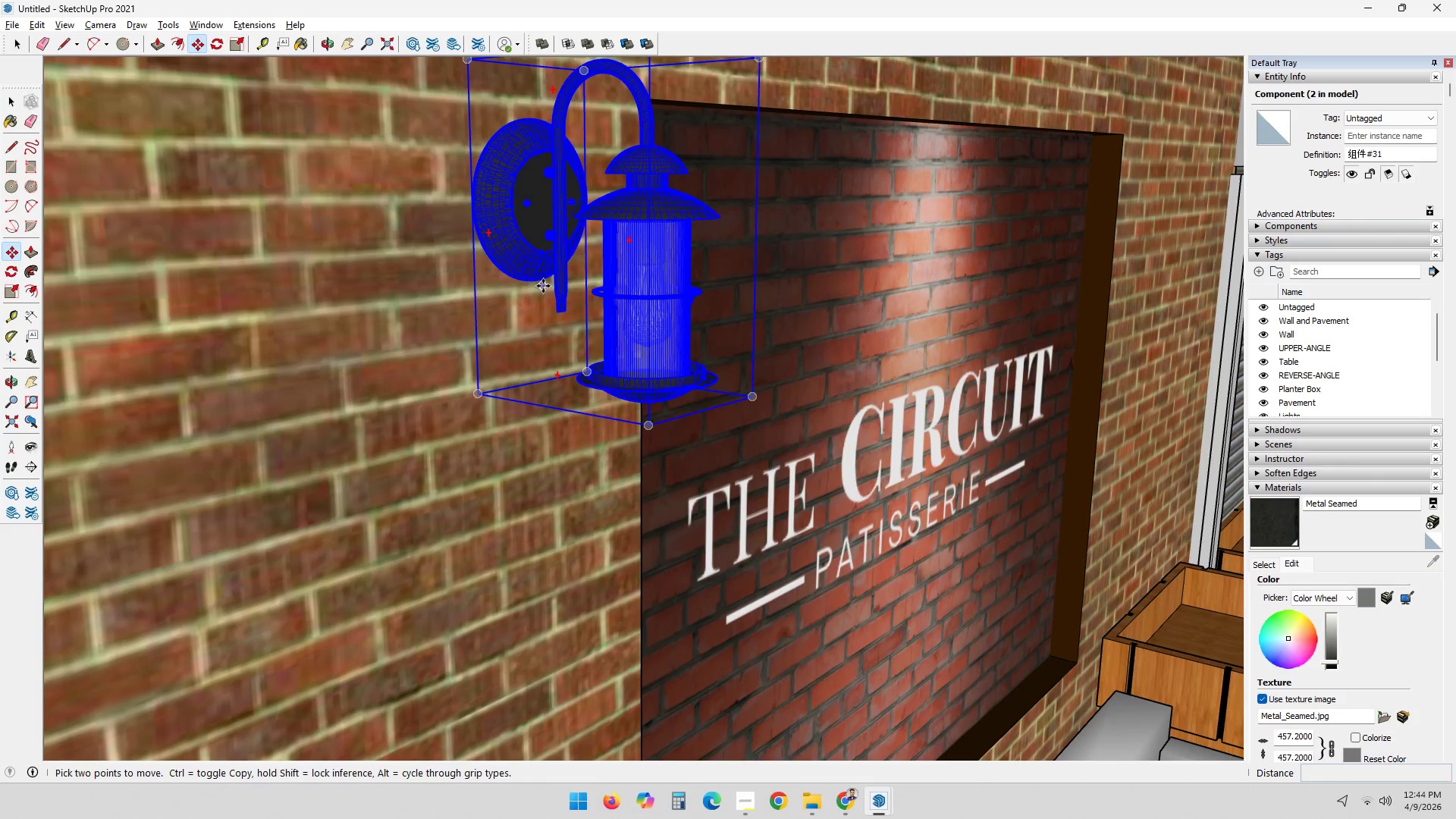 
left_click_drag(start_coordinate=[541, 284], to_coordinate=[551, 279])
 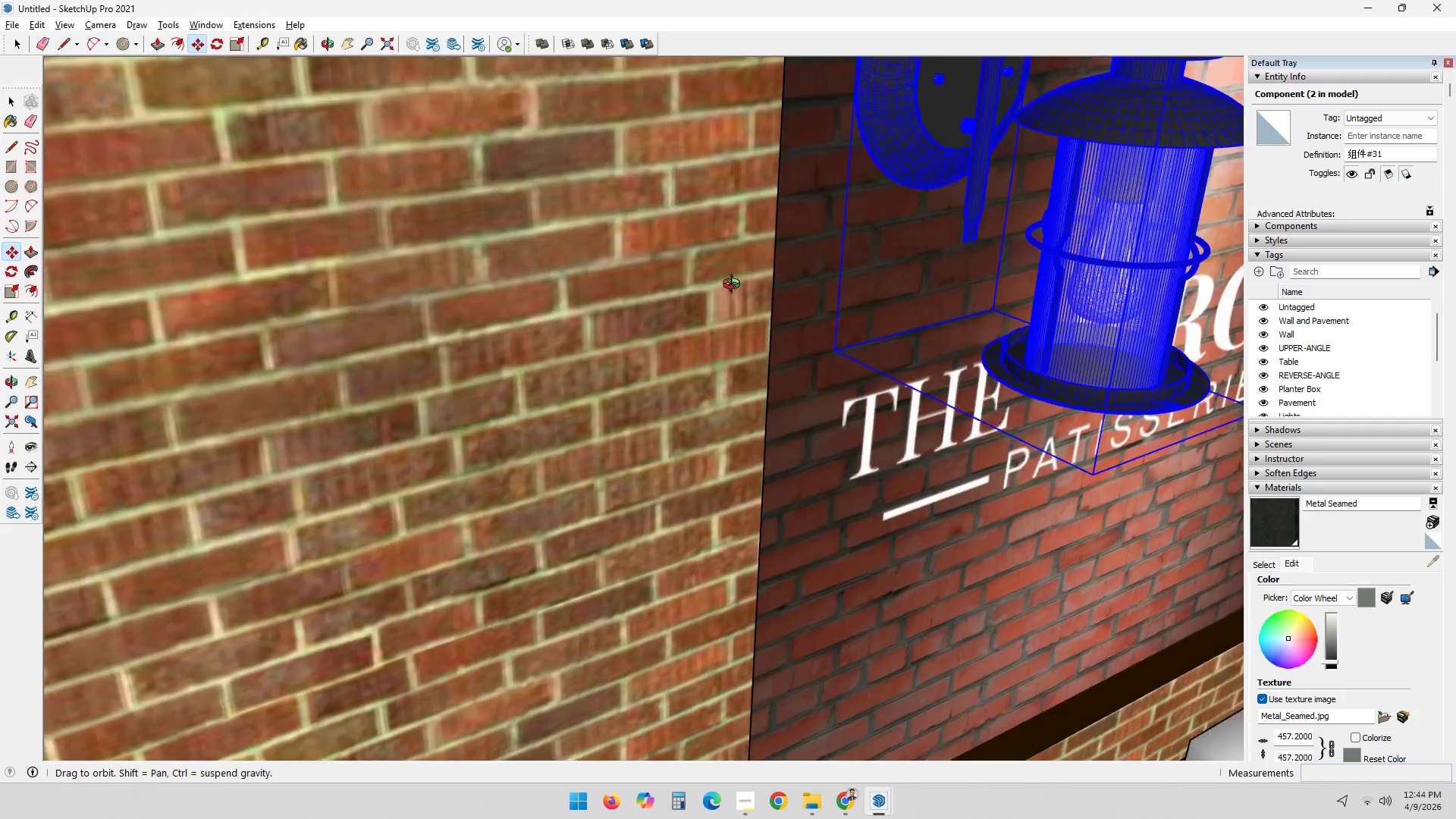 
hold_key(key=ShiftLeft, duration=0.47)
scroll: coordinate [956, 179], scroll_direction: down, amount: 9.0
 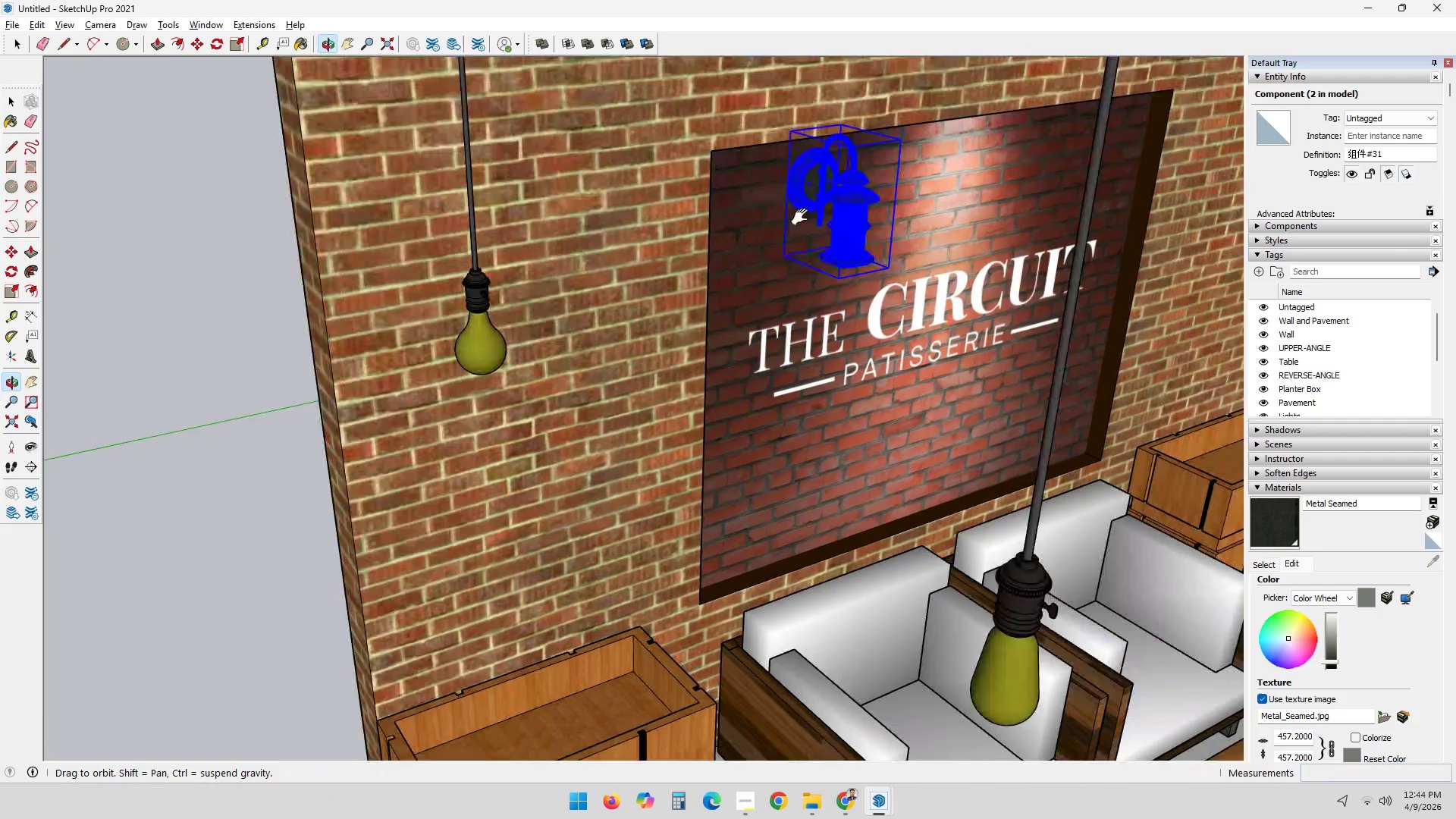 
key(Shift+ShiftLeft)
 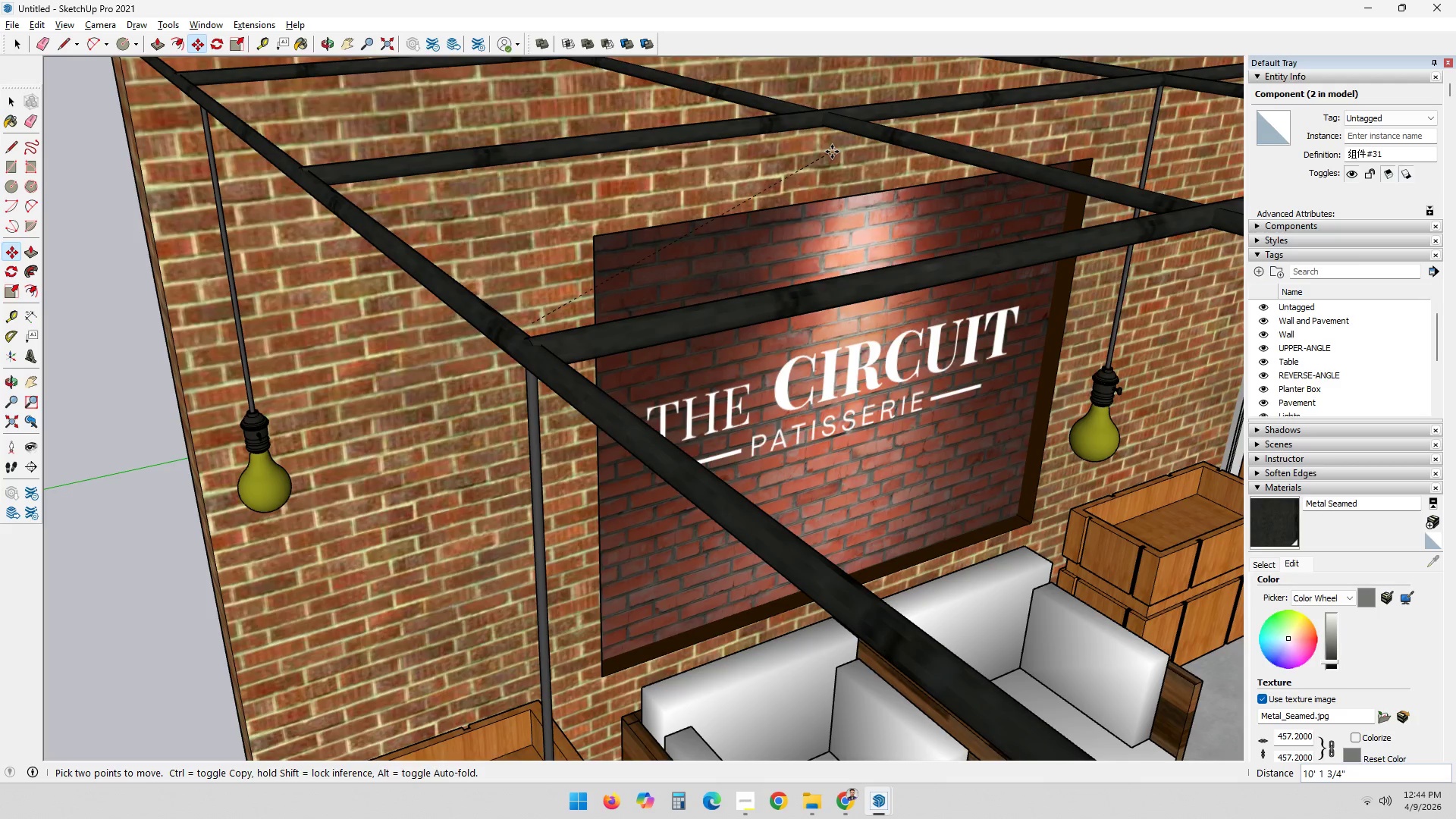 
left_click([830, 144])
 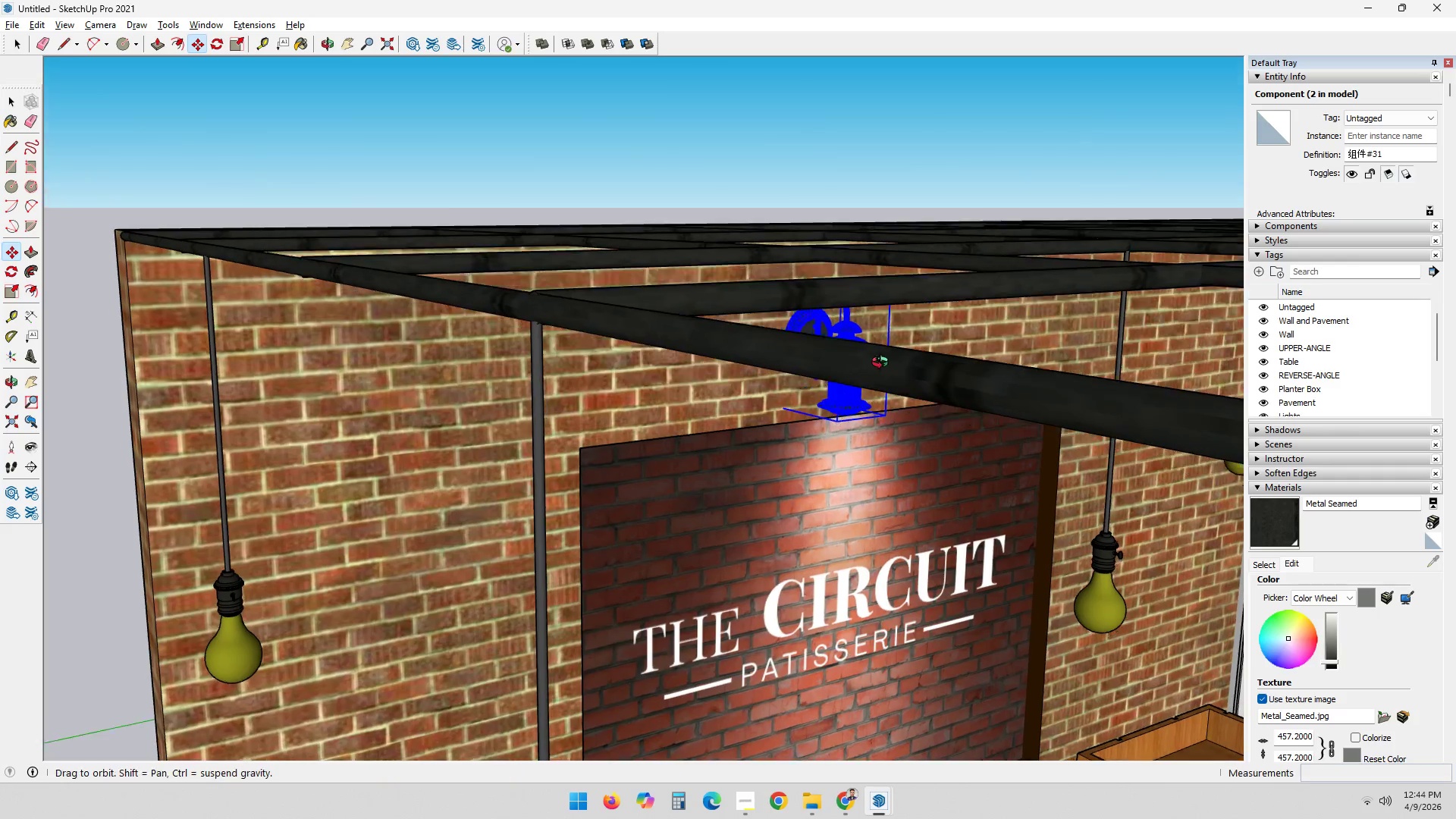 
key(Space)
 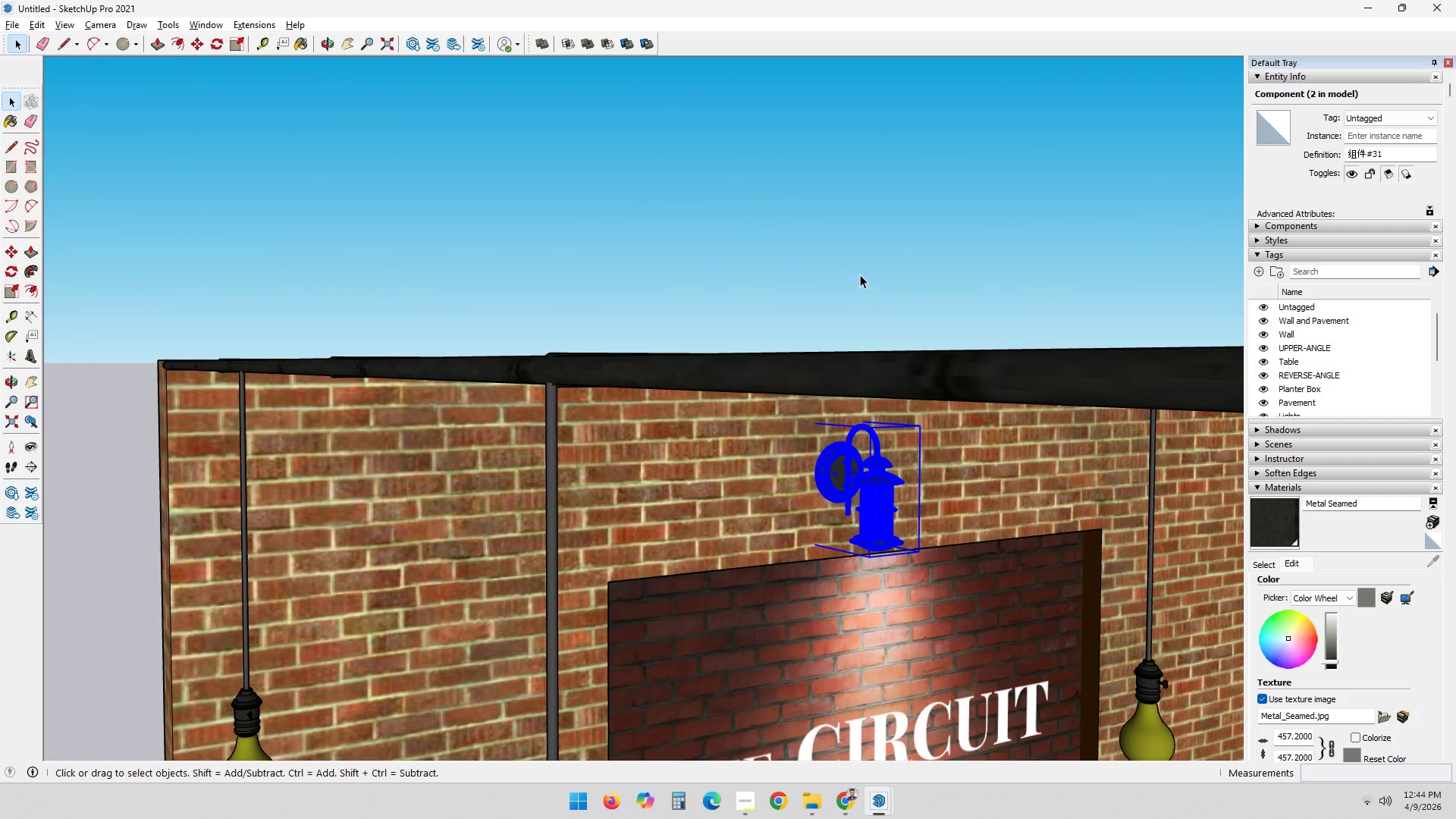 
left_click([858, 271])
 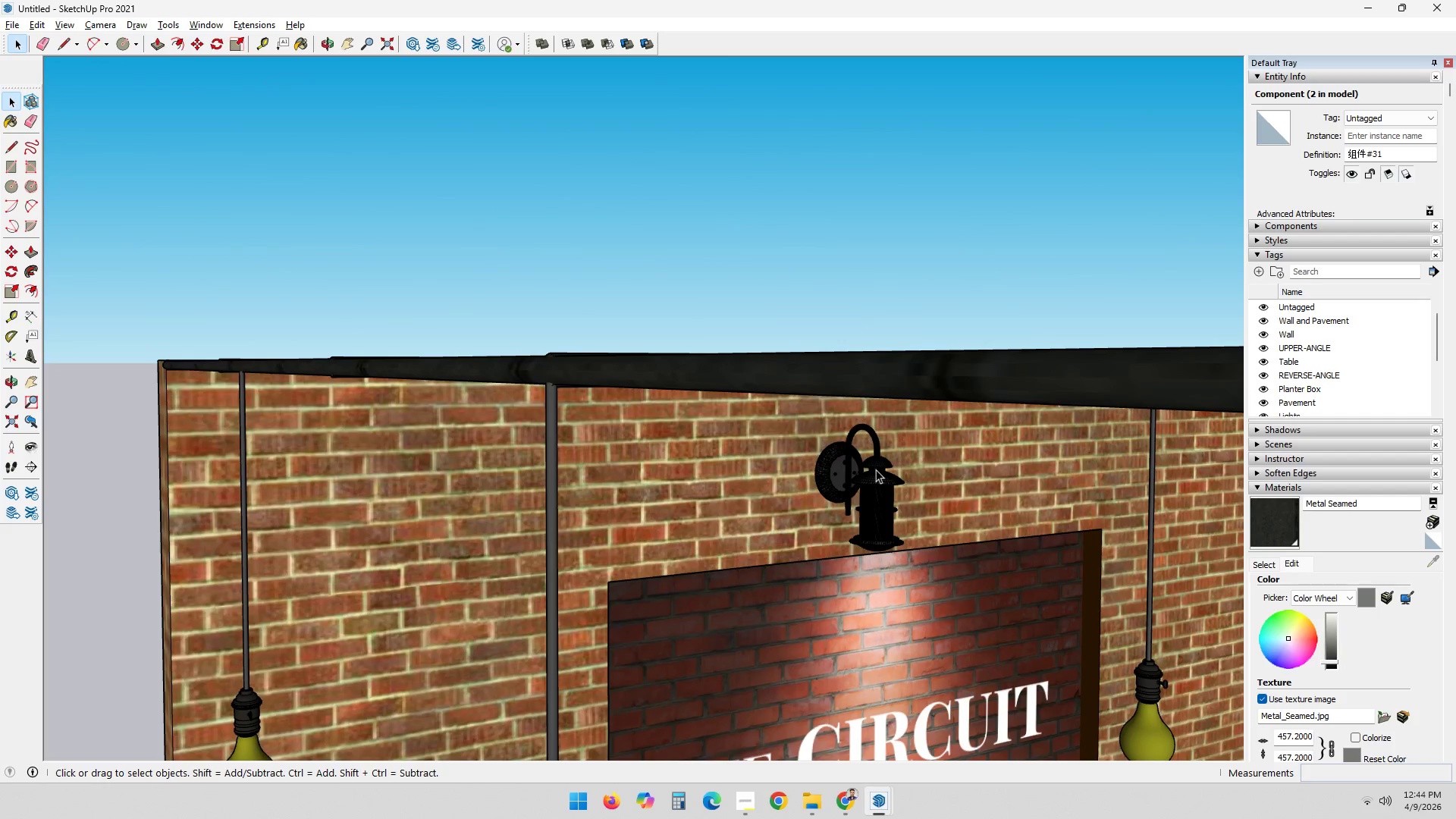 
scroll: coordinate [938, 513], scroll_direction: up, amount: 3.0
 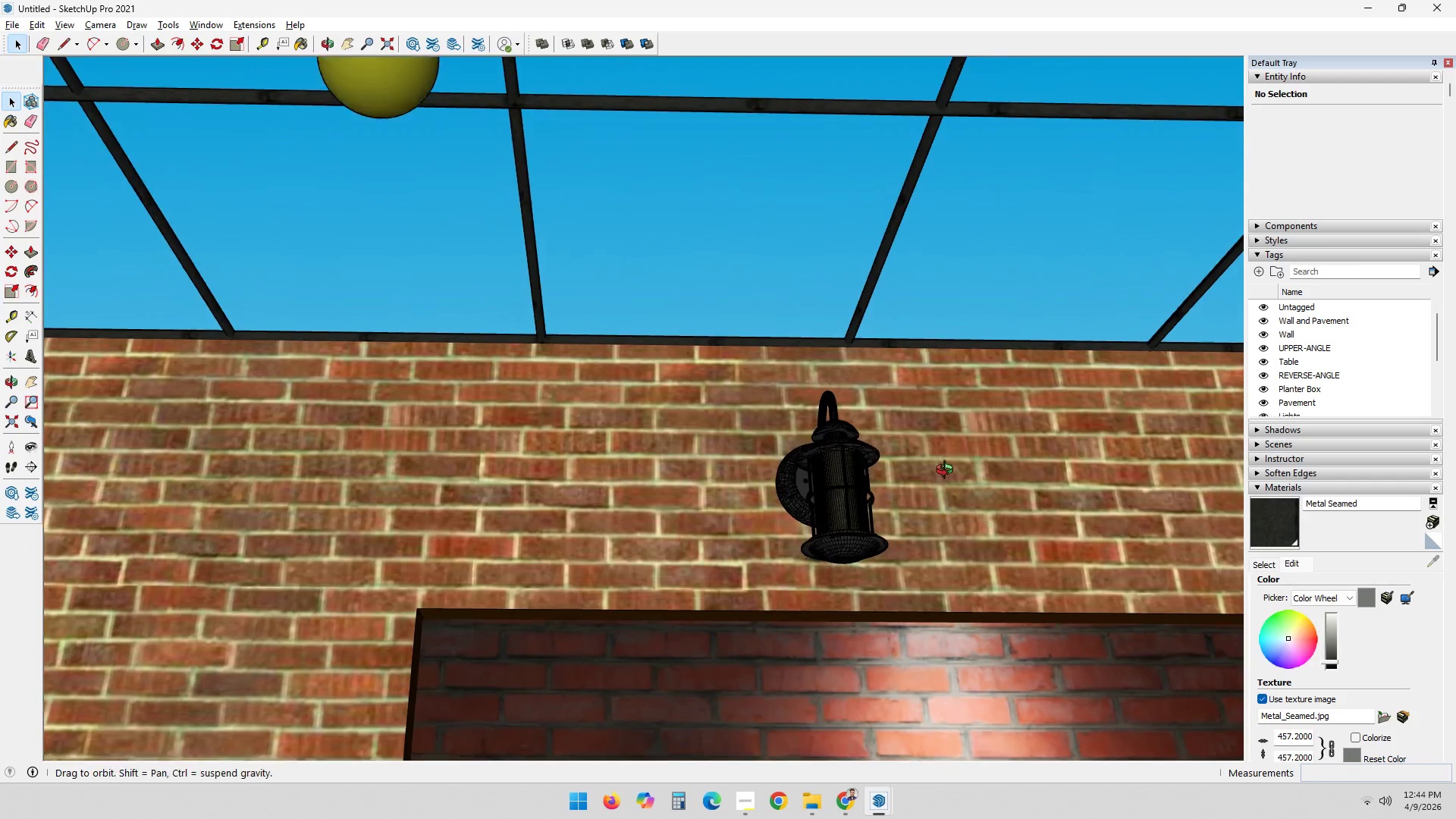 
hold_key(key=ShiftLeft, duration=0.44)
 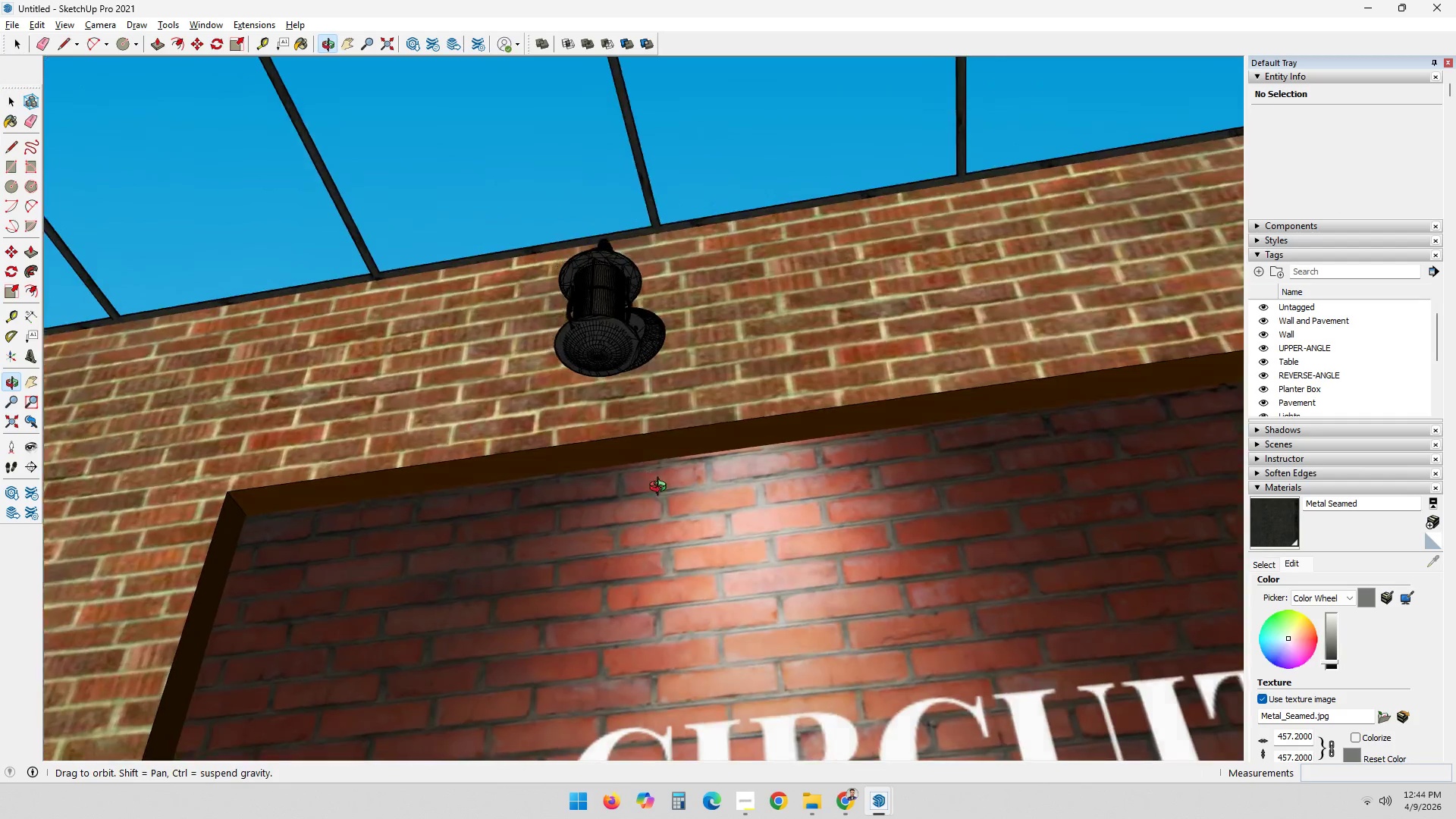 
left_click([625, 323])
 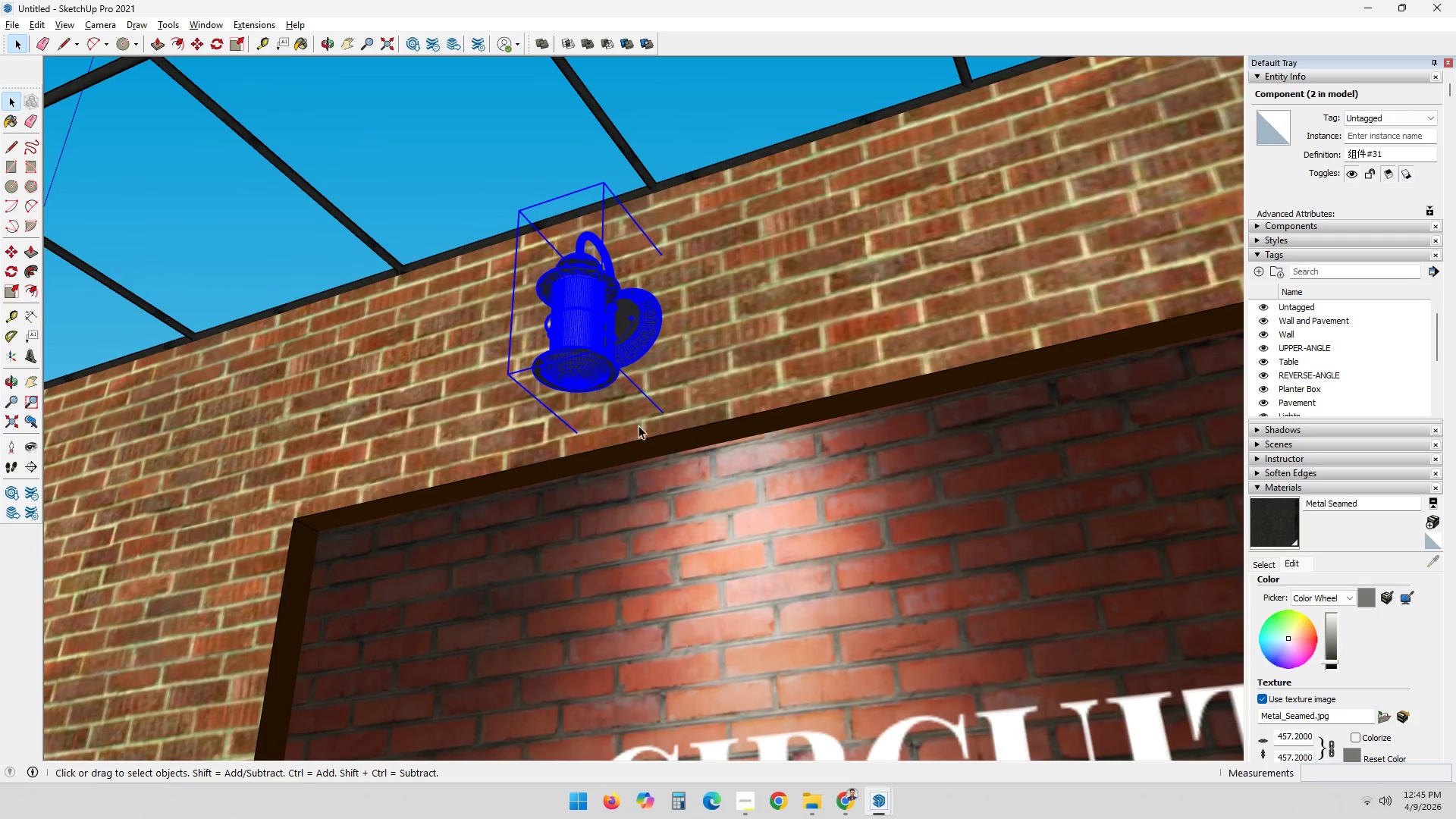 
key(M)
 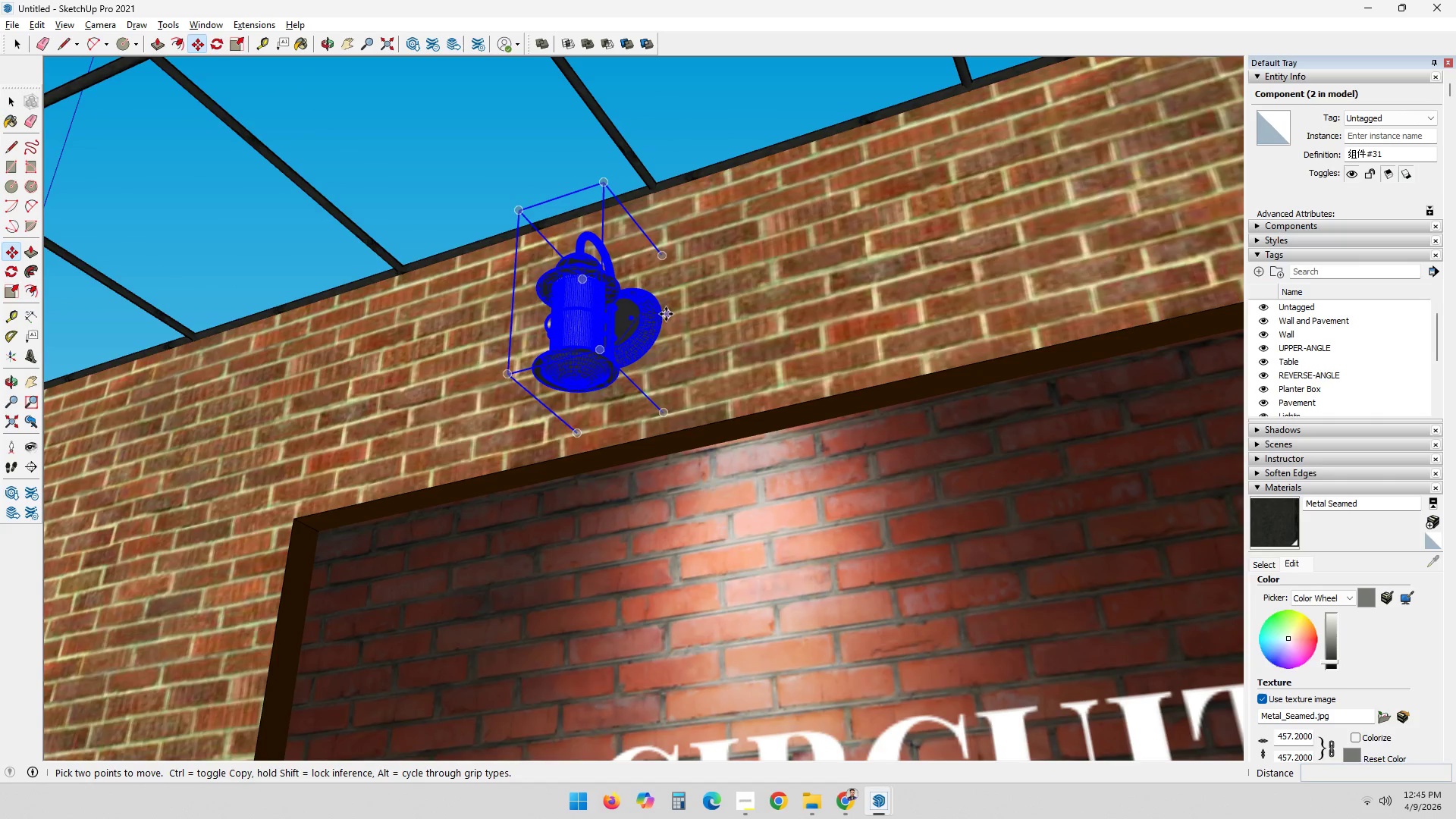 
left_click([663, 313])
 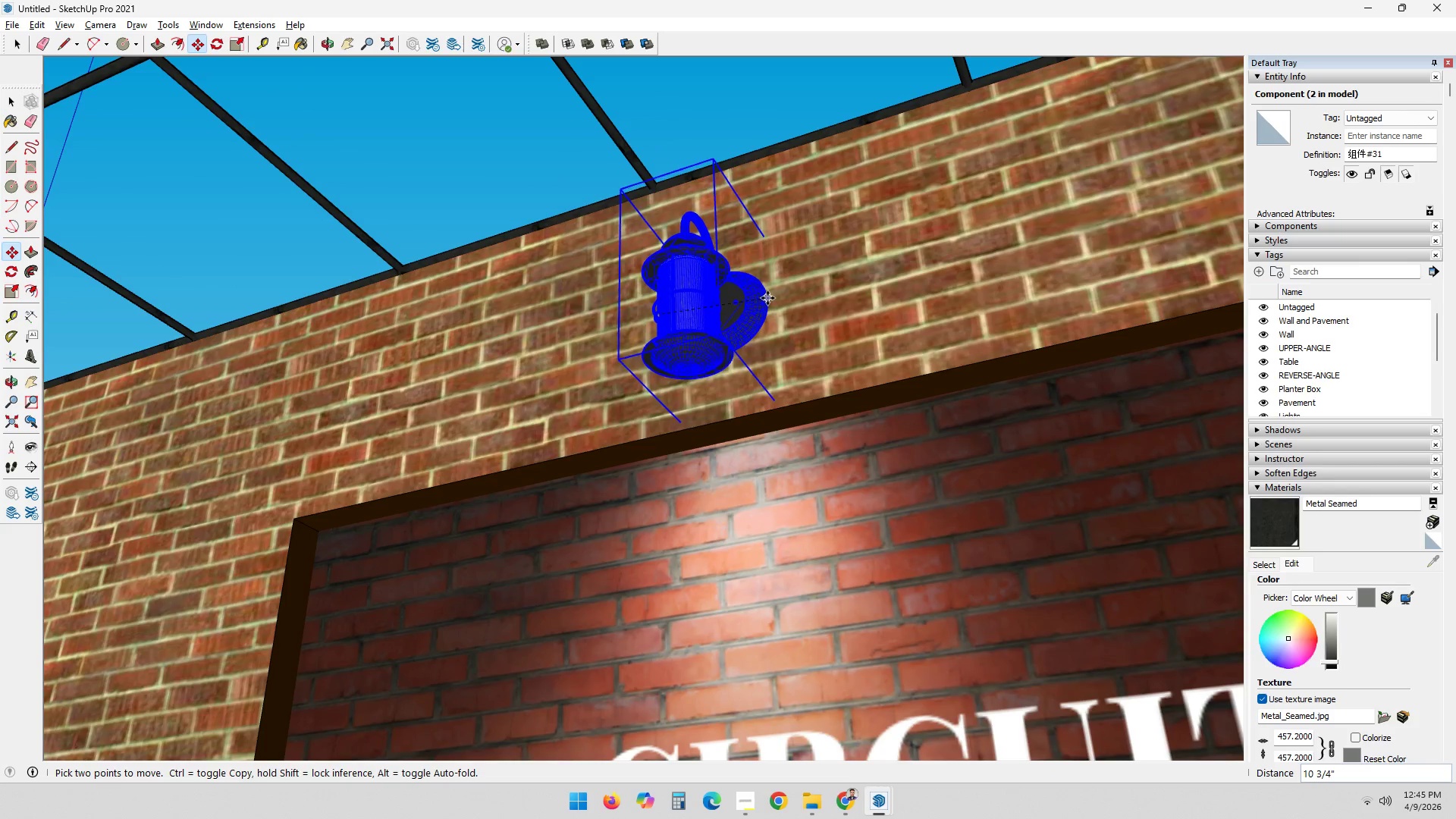 
left_click([763, 297])
 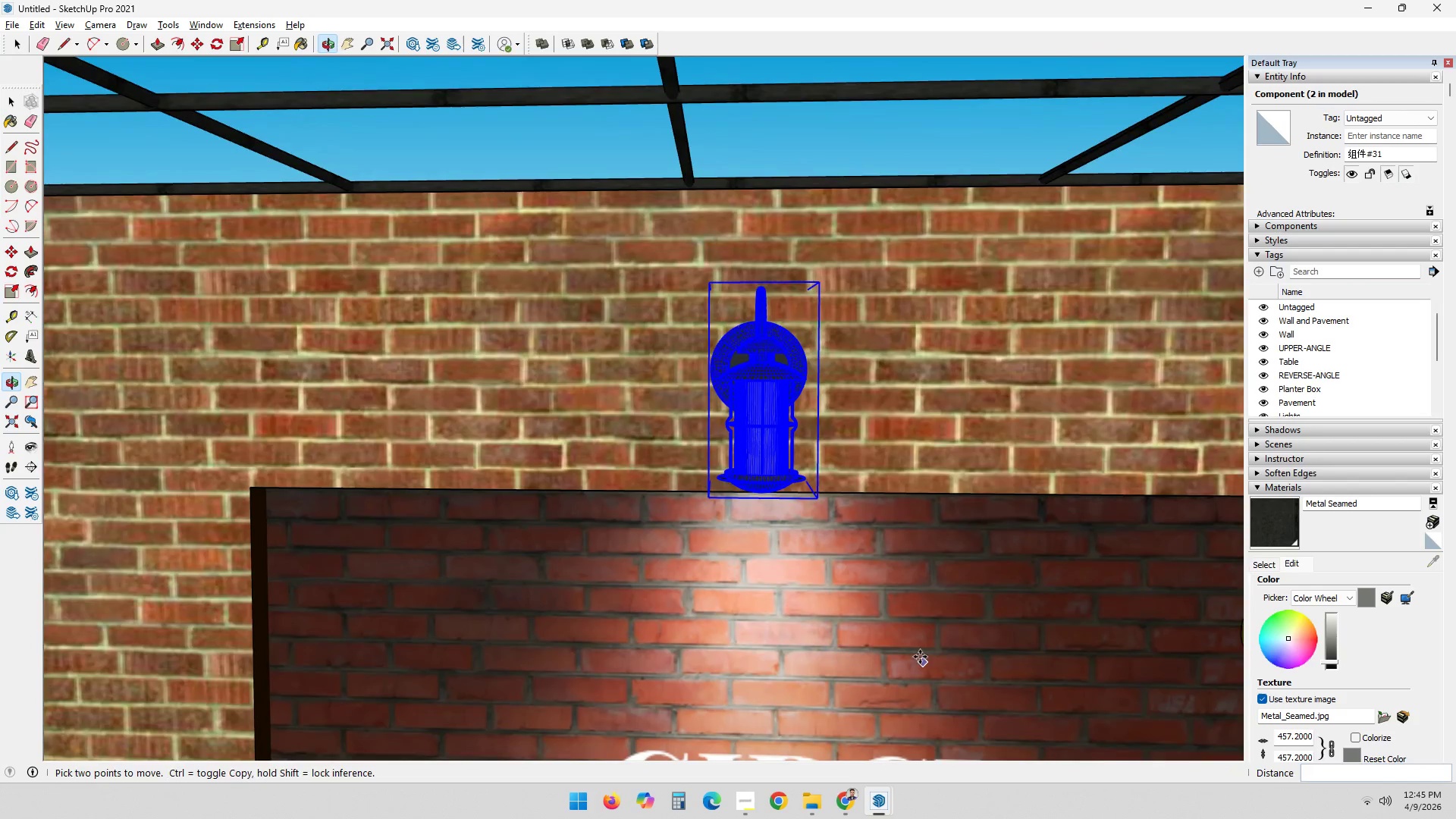 
scroll: coordinate [880, 573], scroll_direction: down, amount: 2.0
 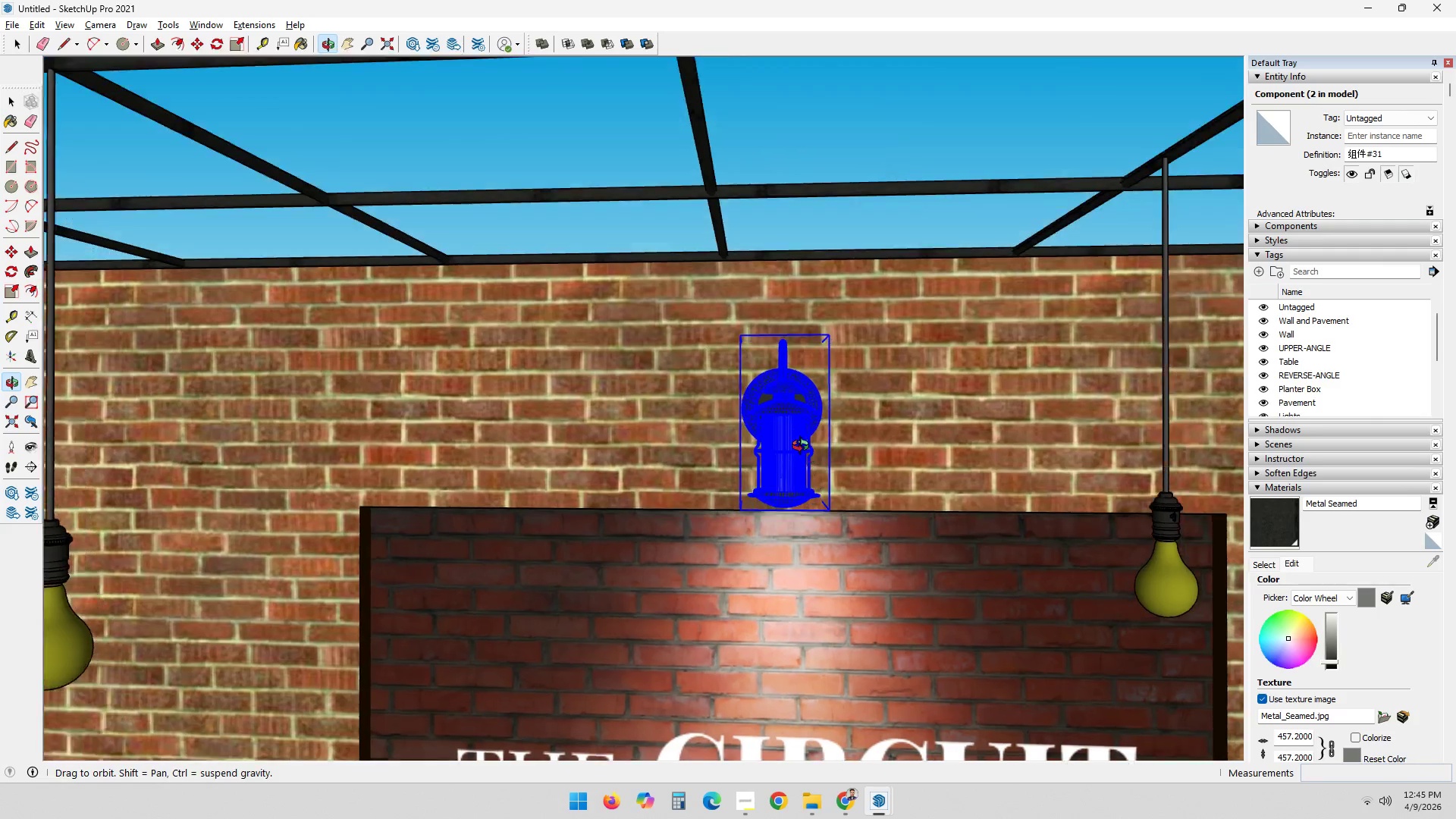 
key(Space)
 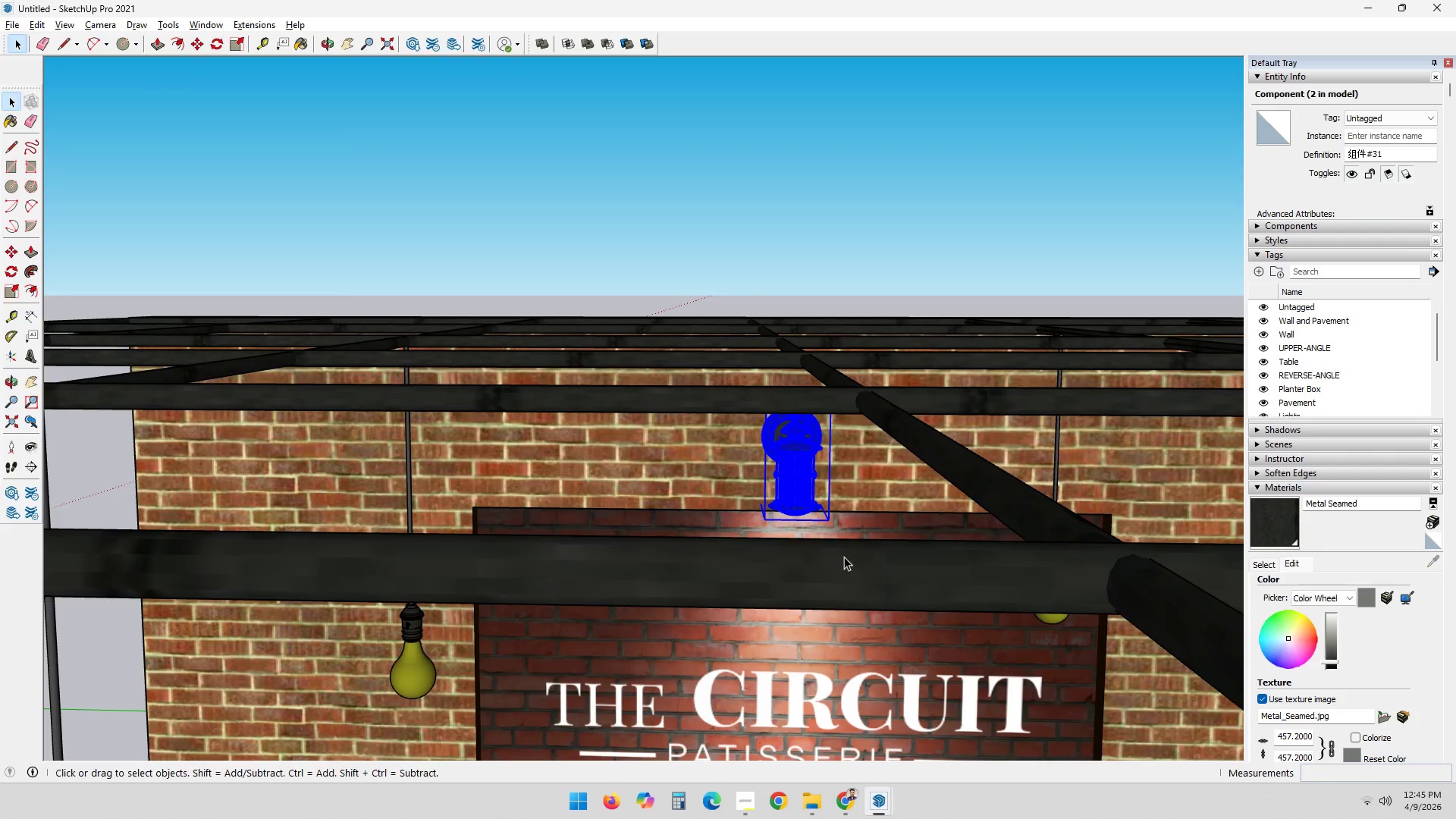 
scroll: coordinate [846, 563], scroll_direction: down, amount: 6.0
 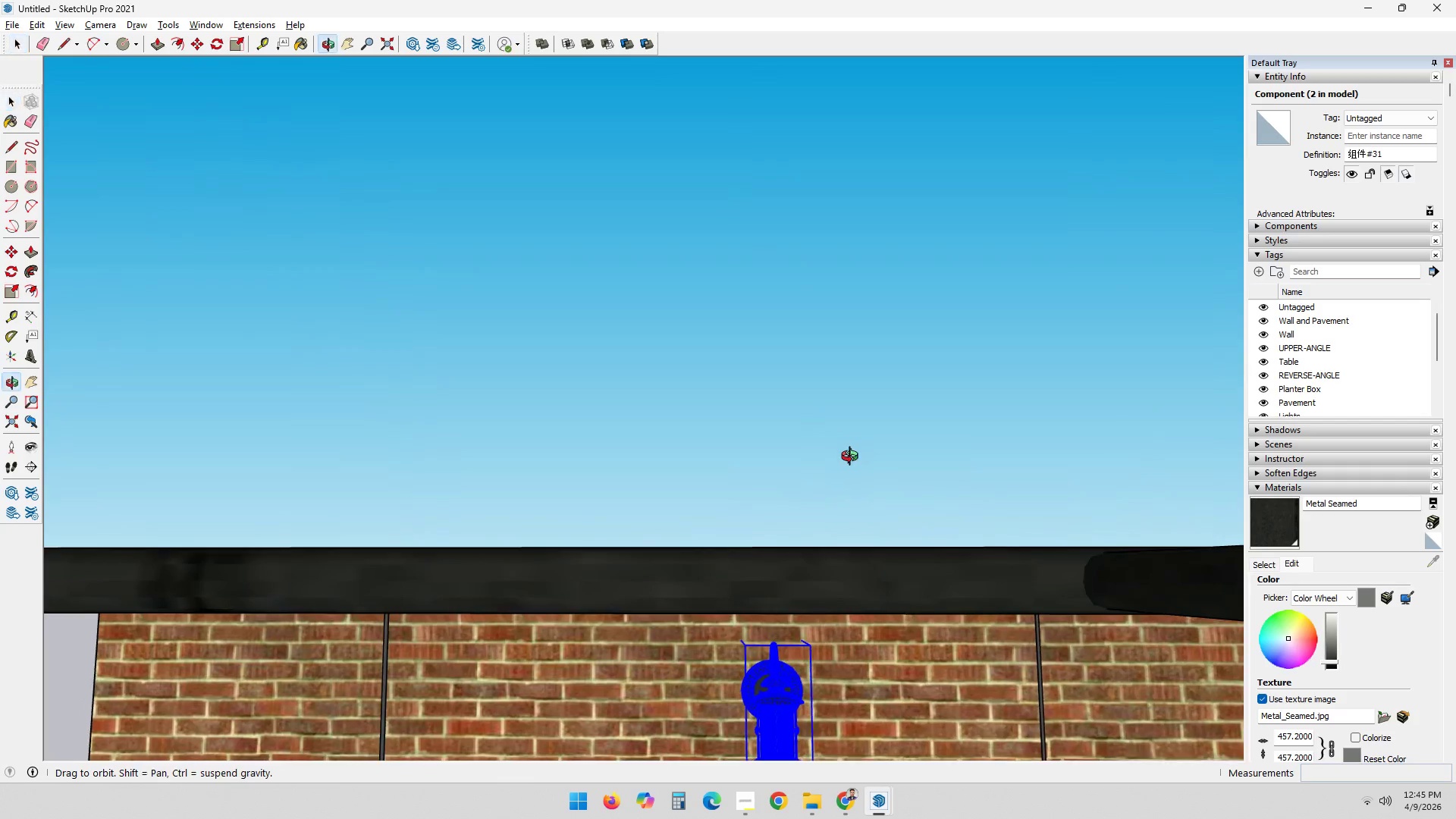 
key(Space)
 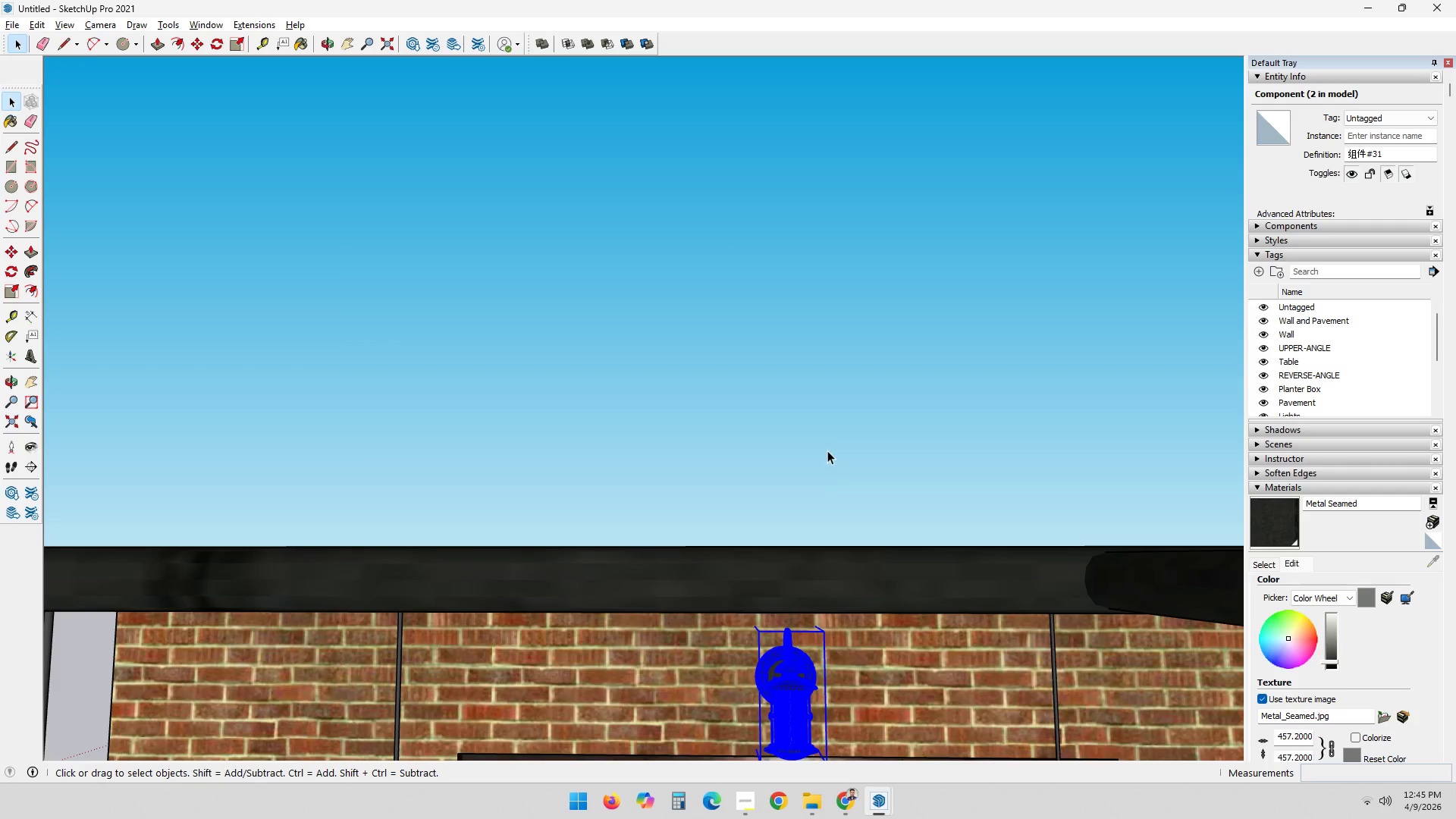 
double_click([827, 450])
 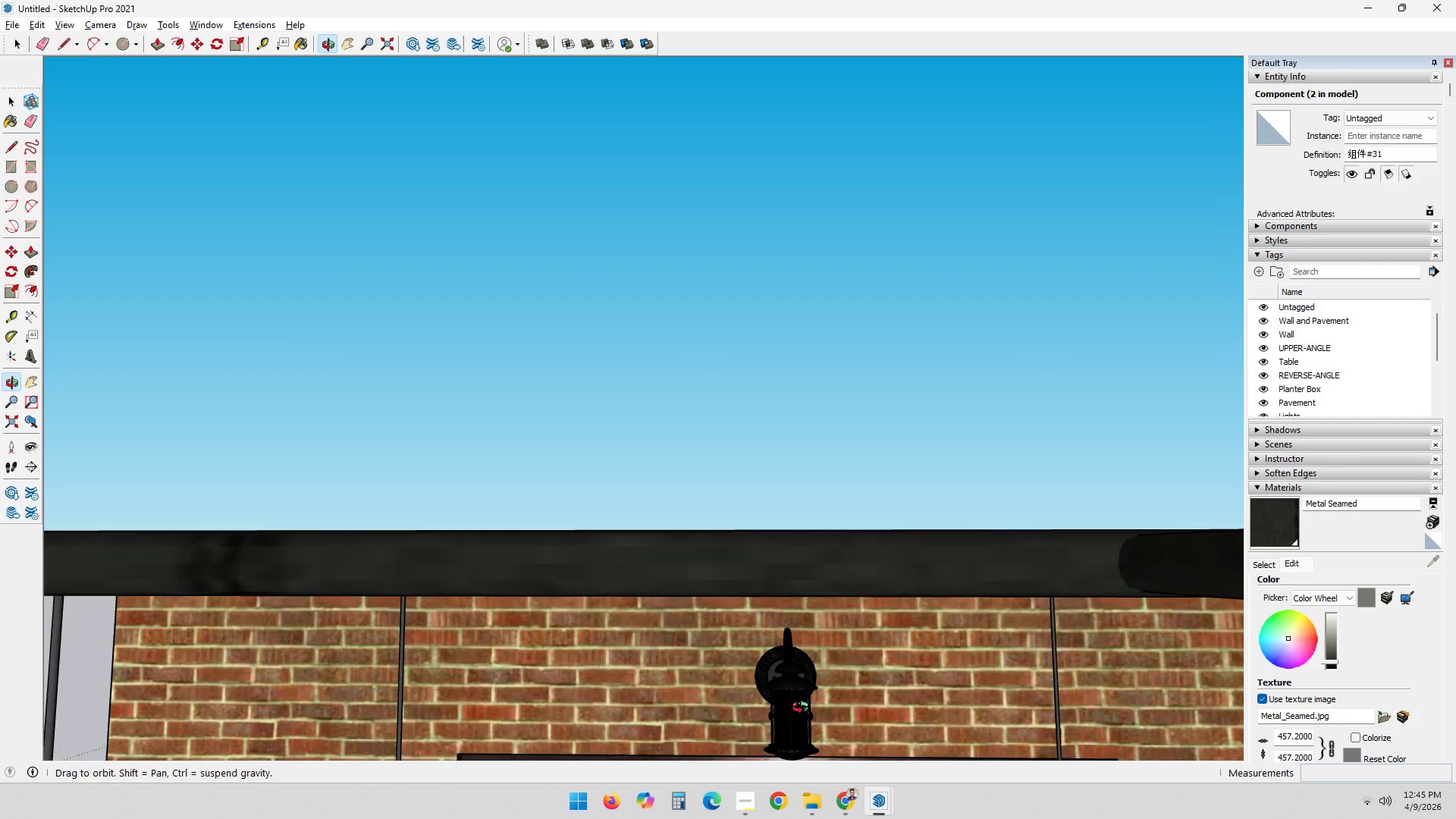 
hold_key(key=ShiftLeft, duration=0.7)
 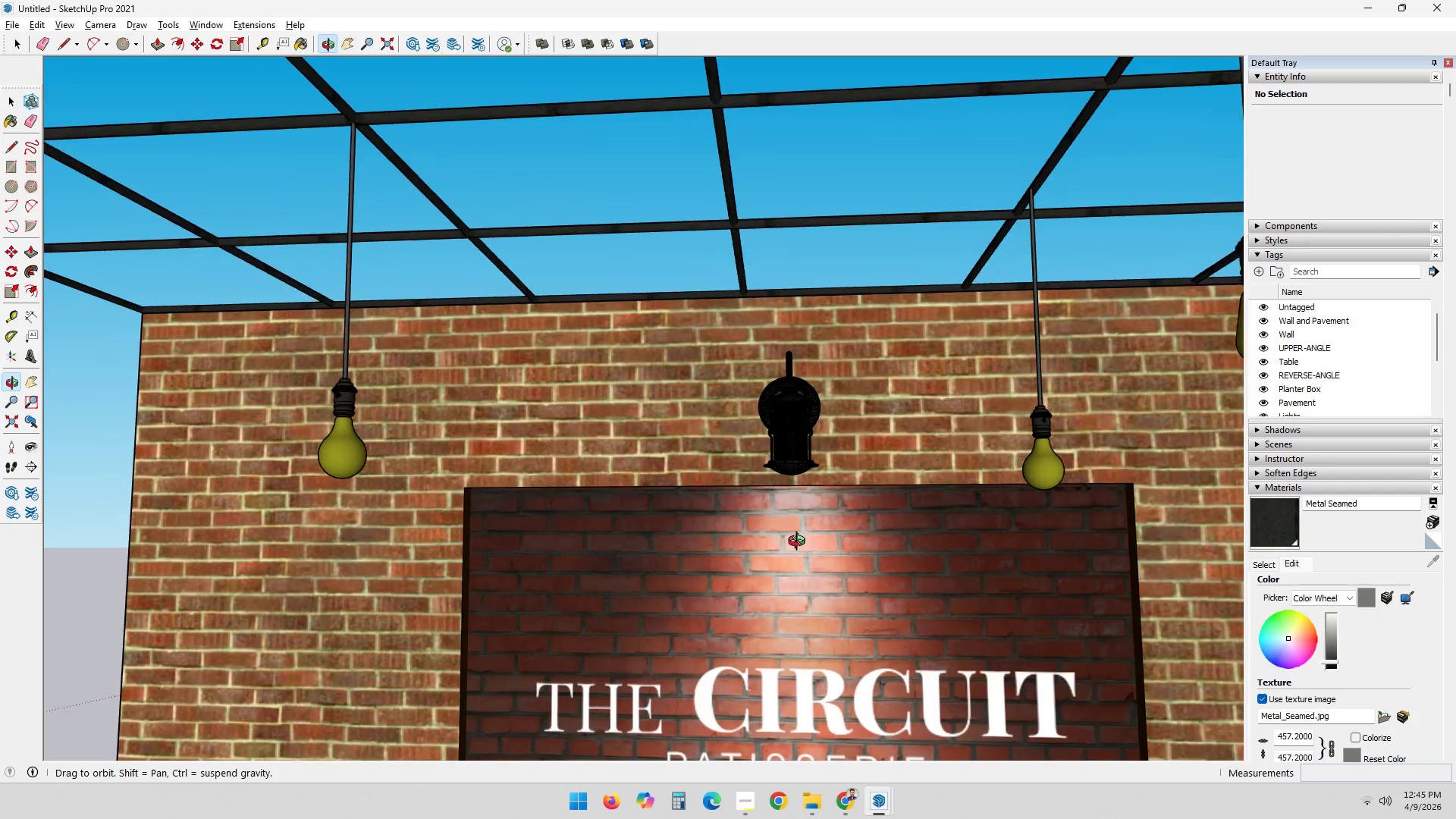 
scroll: coordinate [872, 530], scroll_direction: up, amount: 9.0
 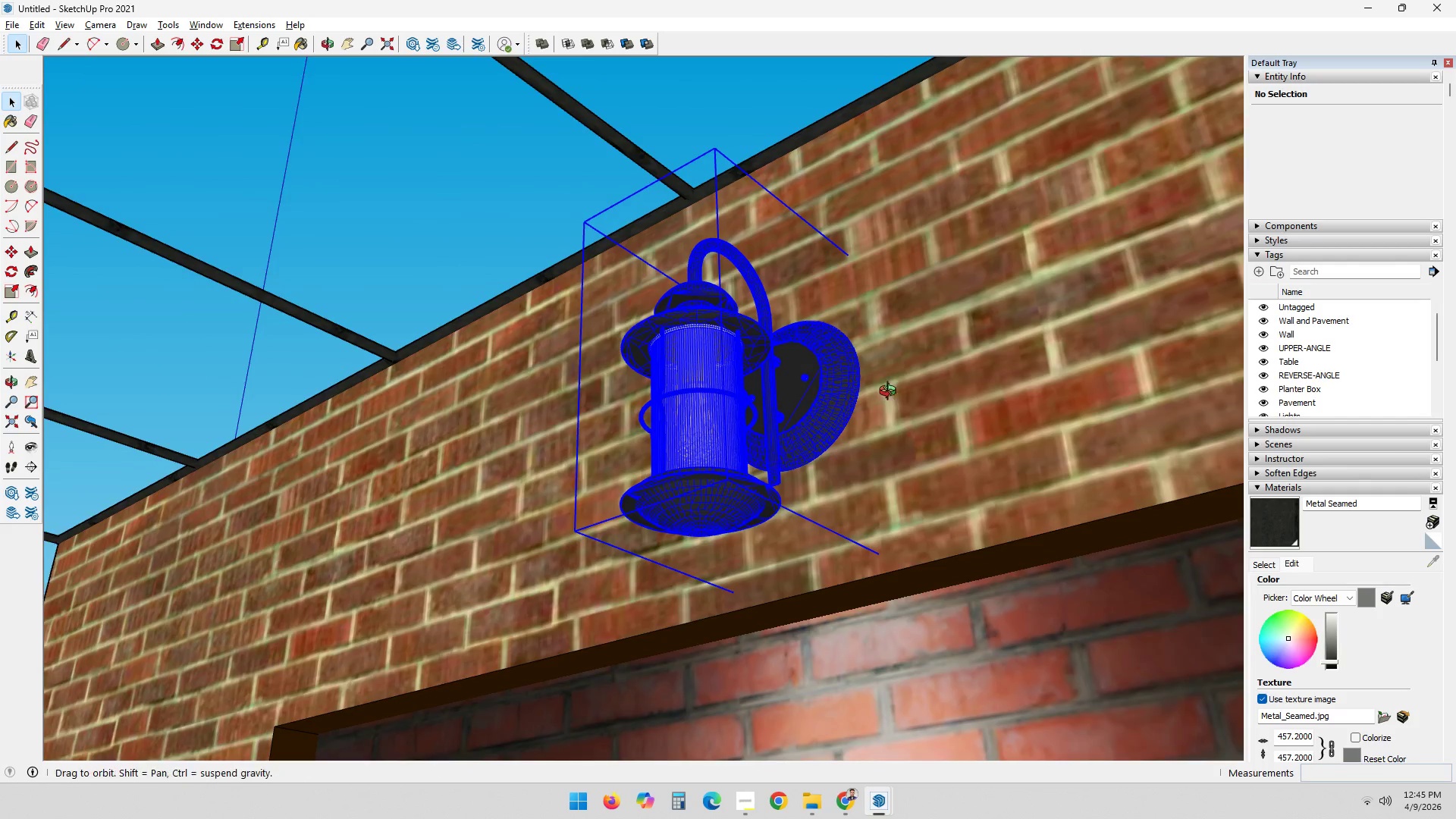 
key(M)
 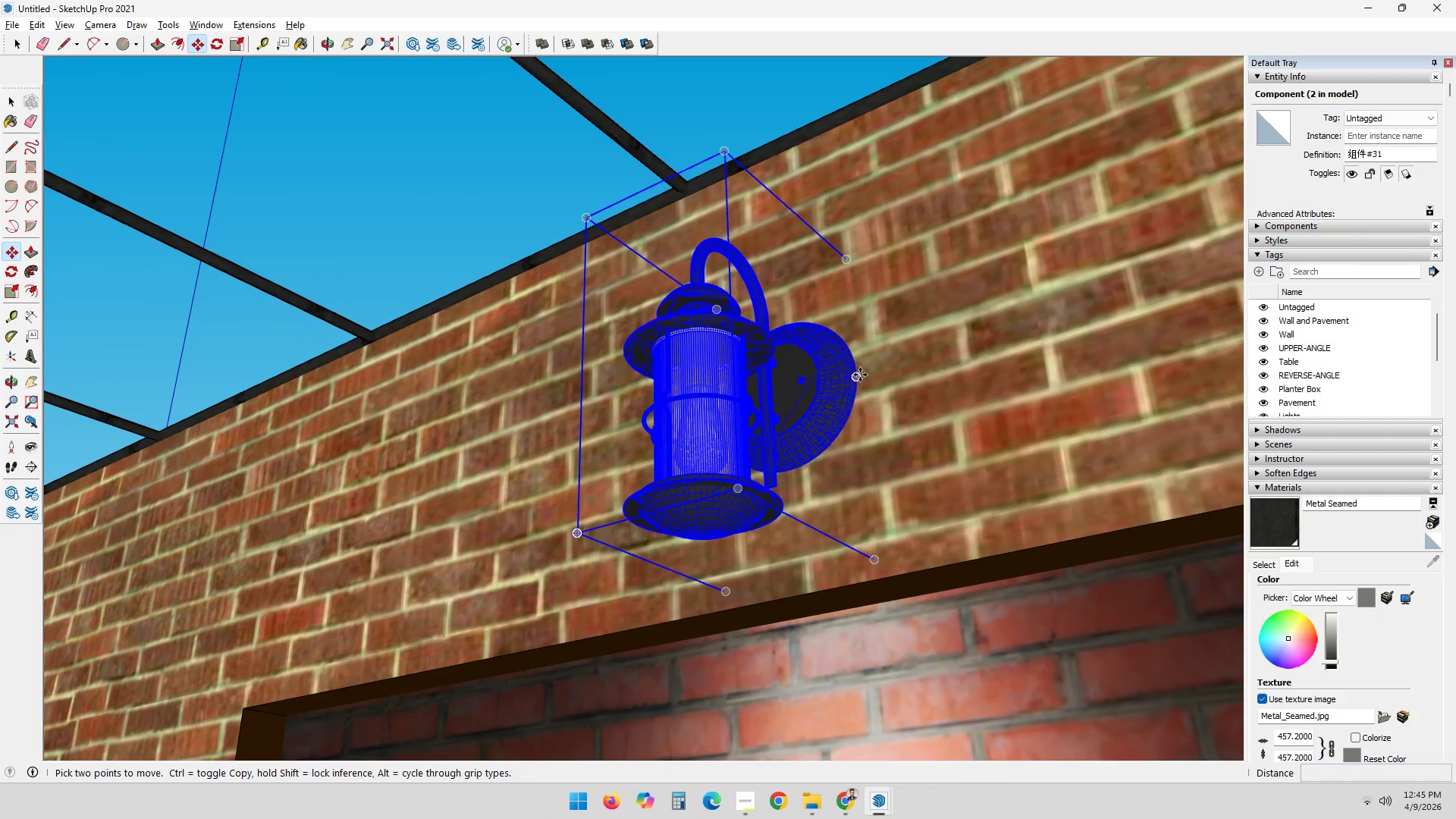 
left_click([860, 373])
 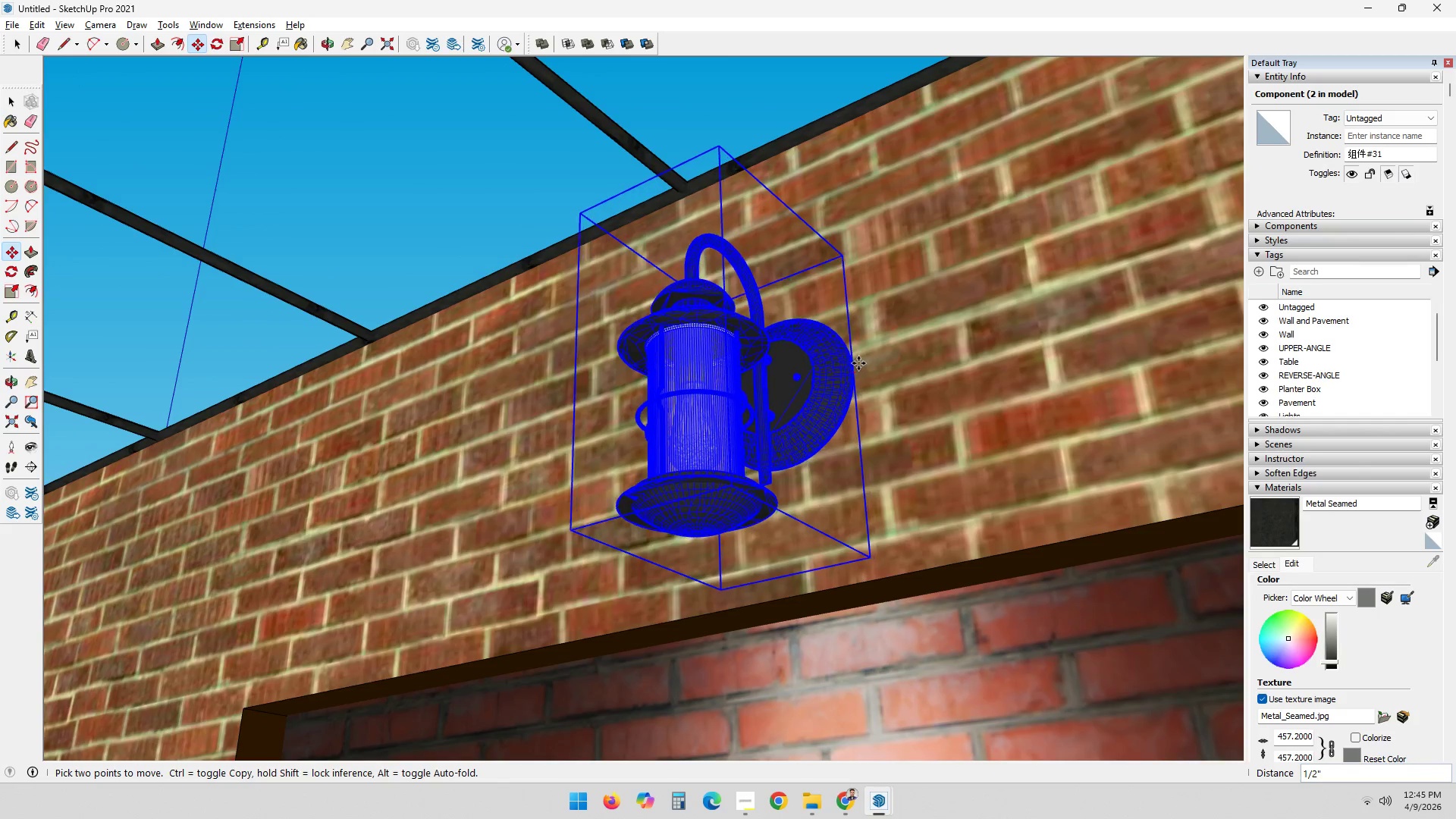 
key(Escape)
 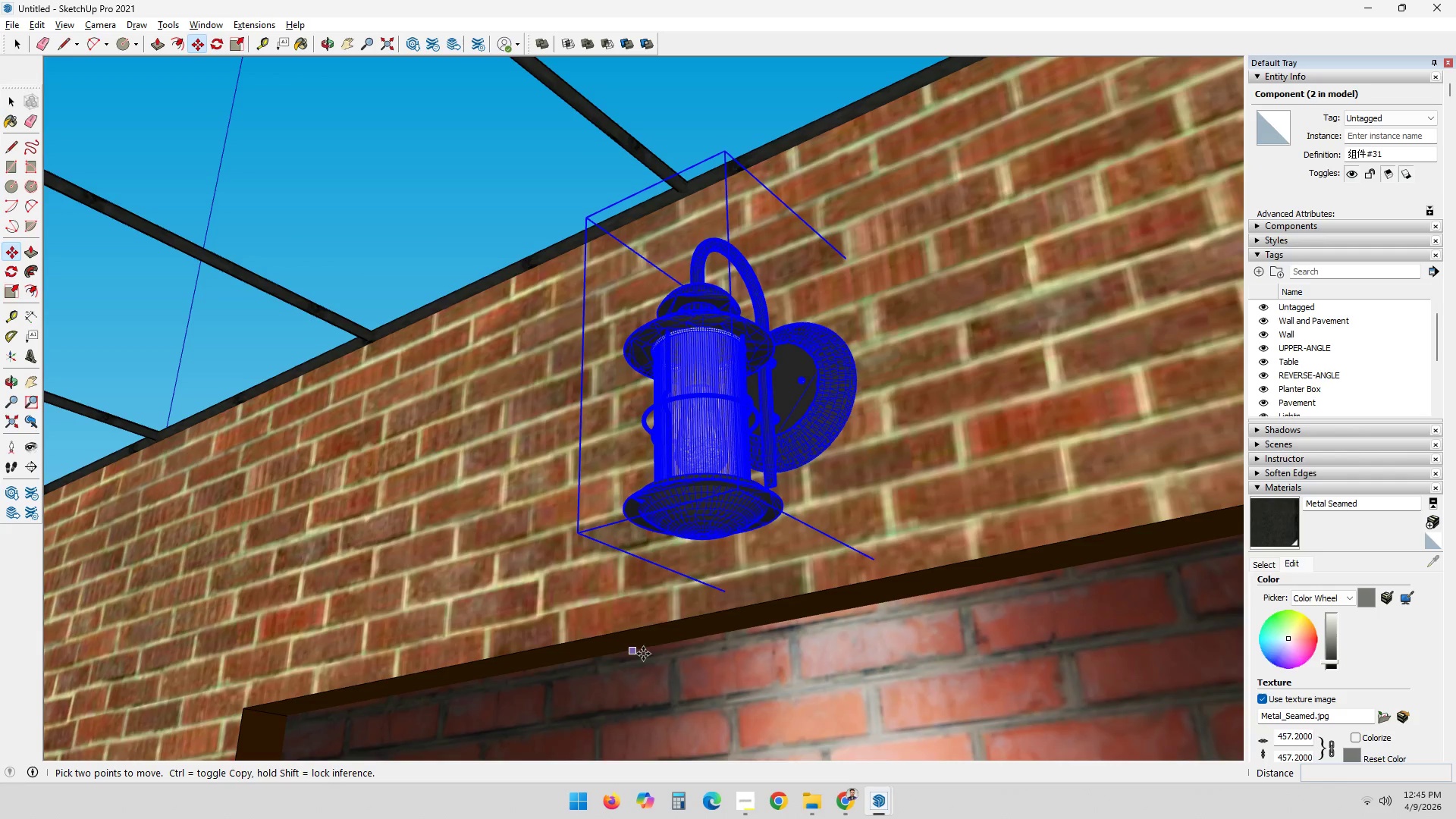 
scroll: coordinate [894, 522], scroll_direction: down, amount: 3.0
 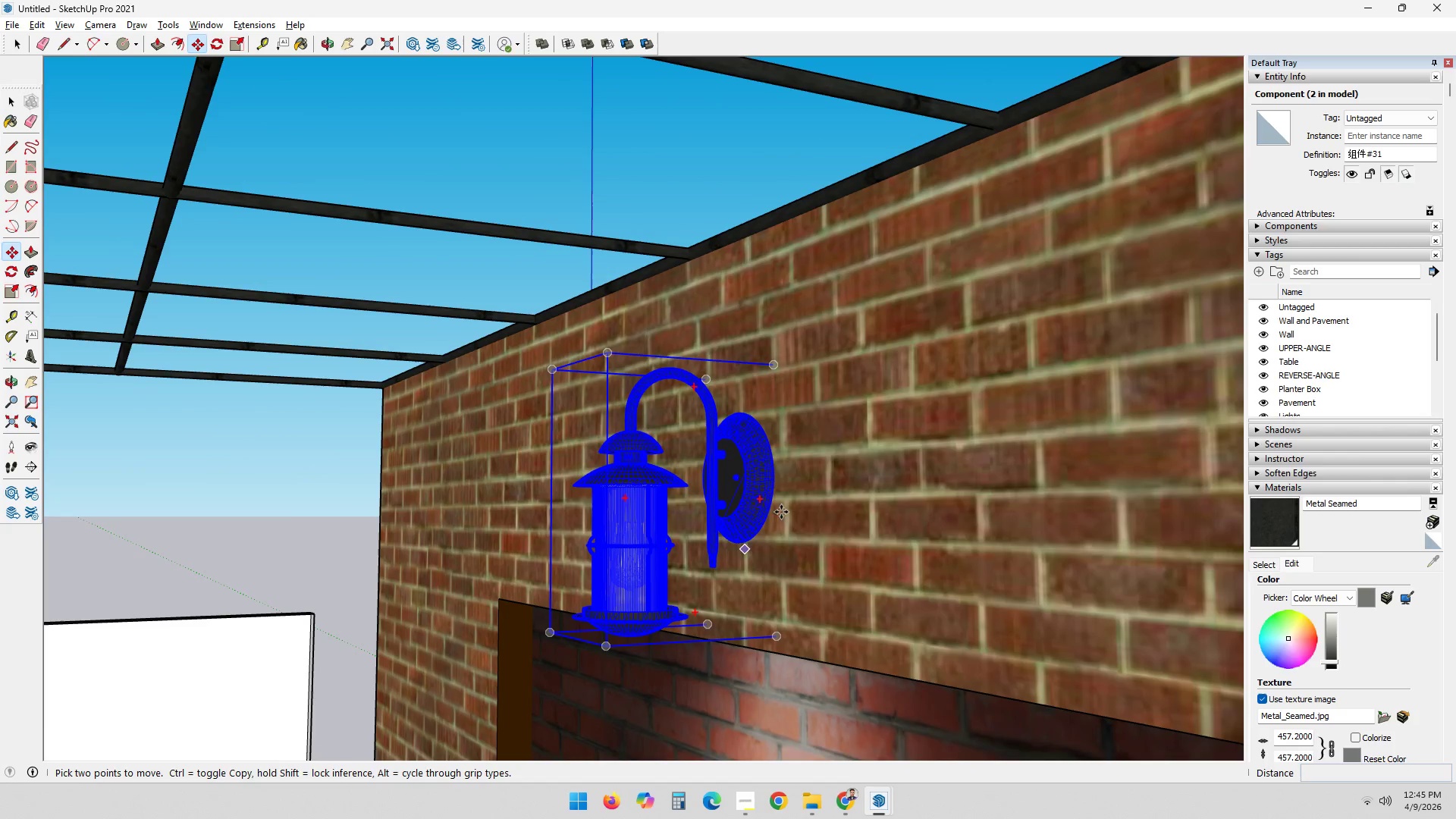 
key(Space)
 